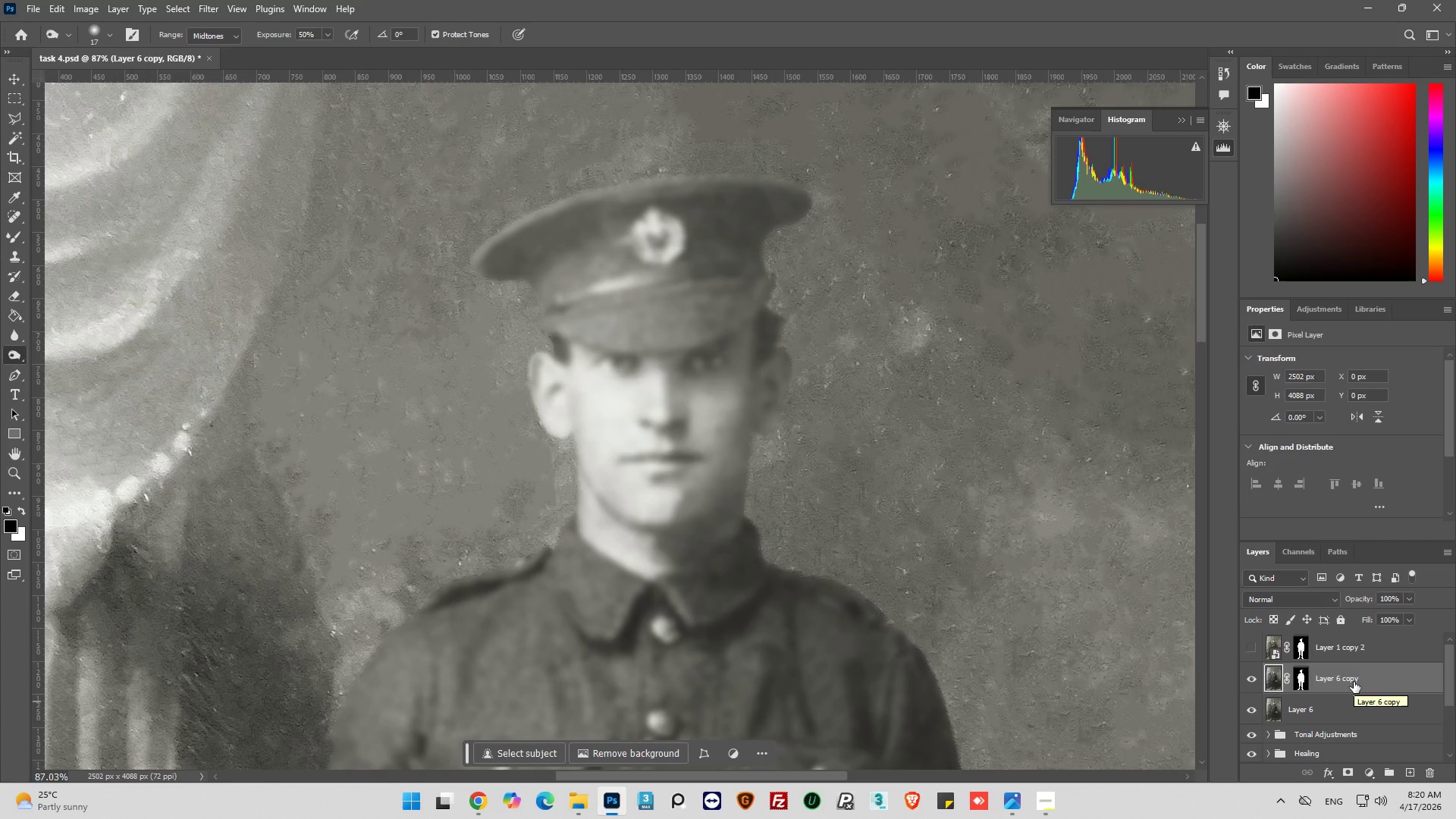 
left_click([1298, 683])
 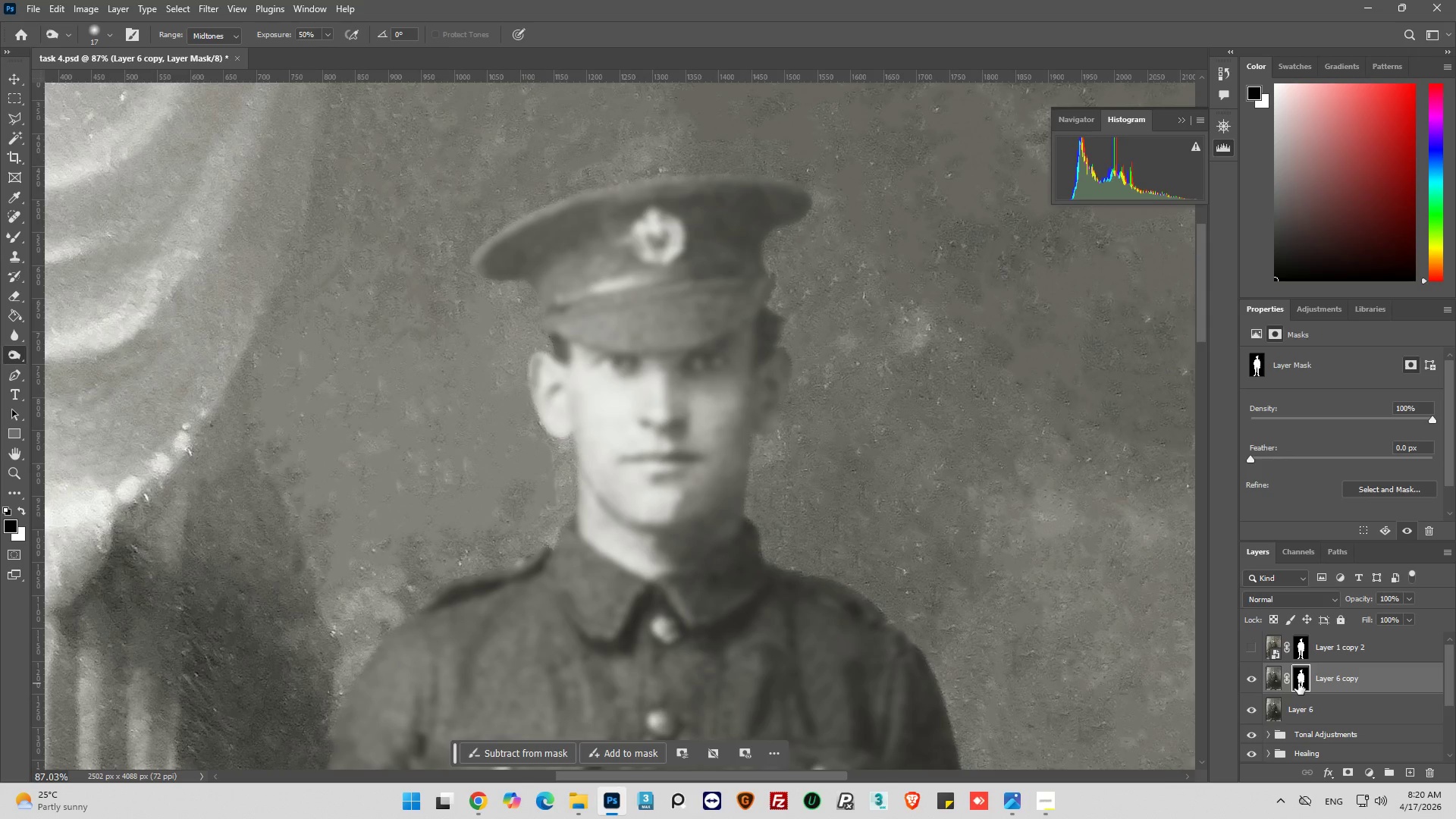 
key(Delete)
 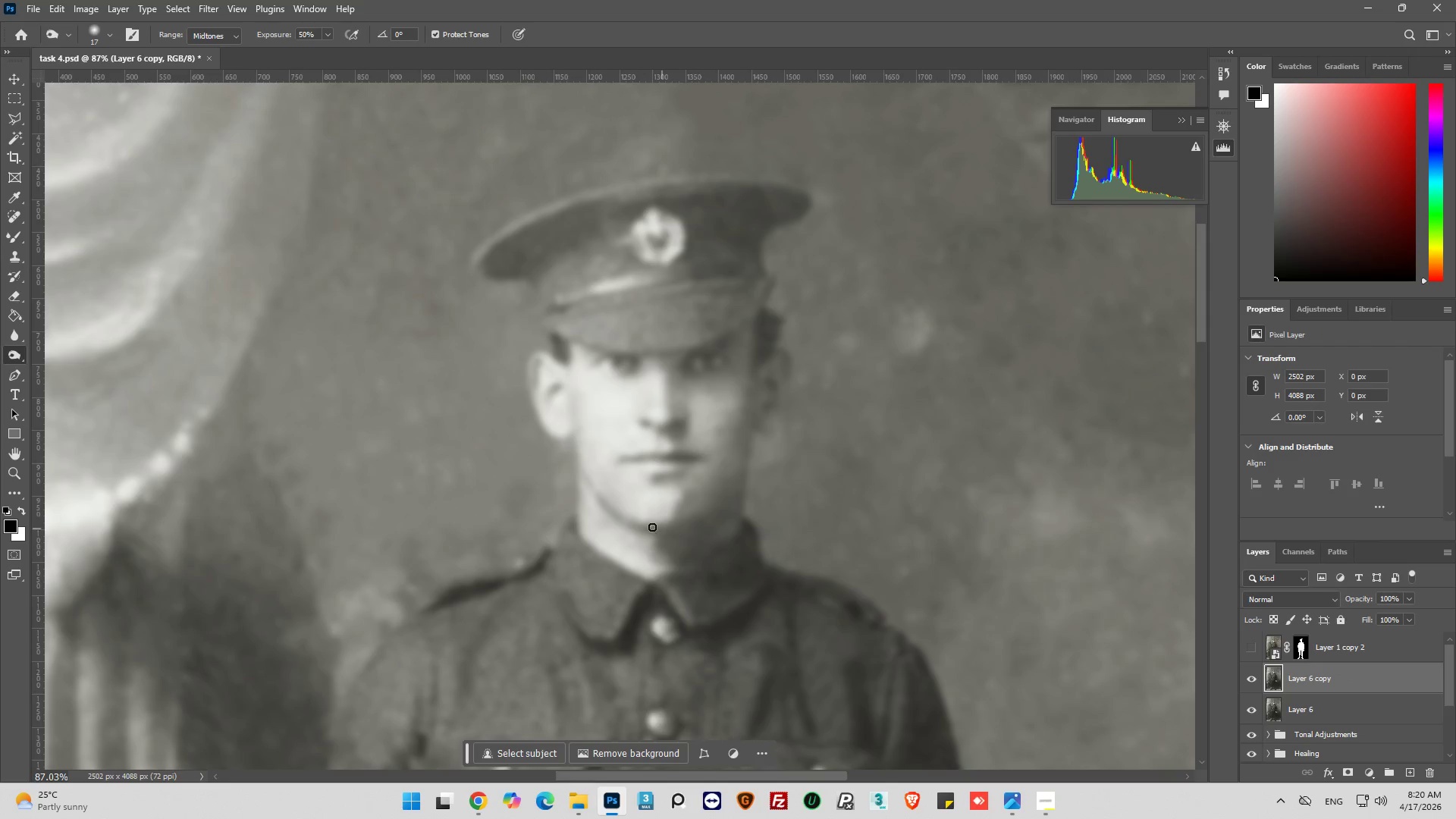 
key(Alt+AltLeft)
 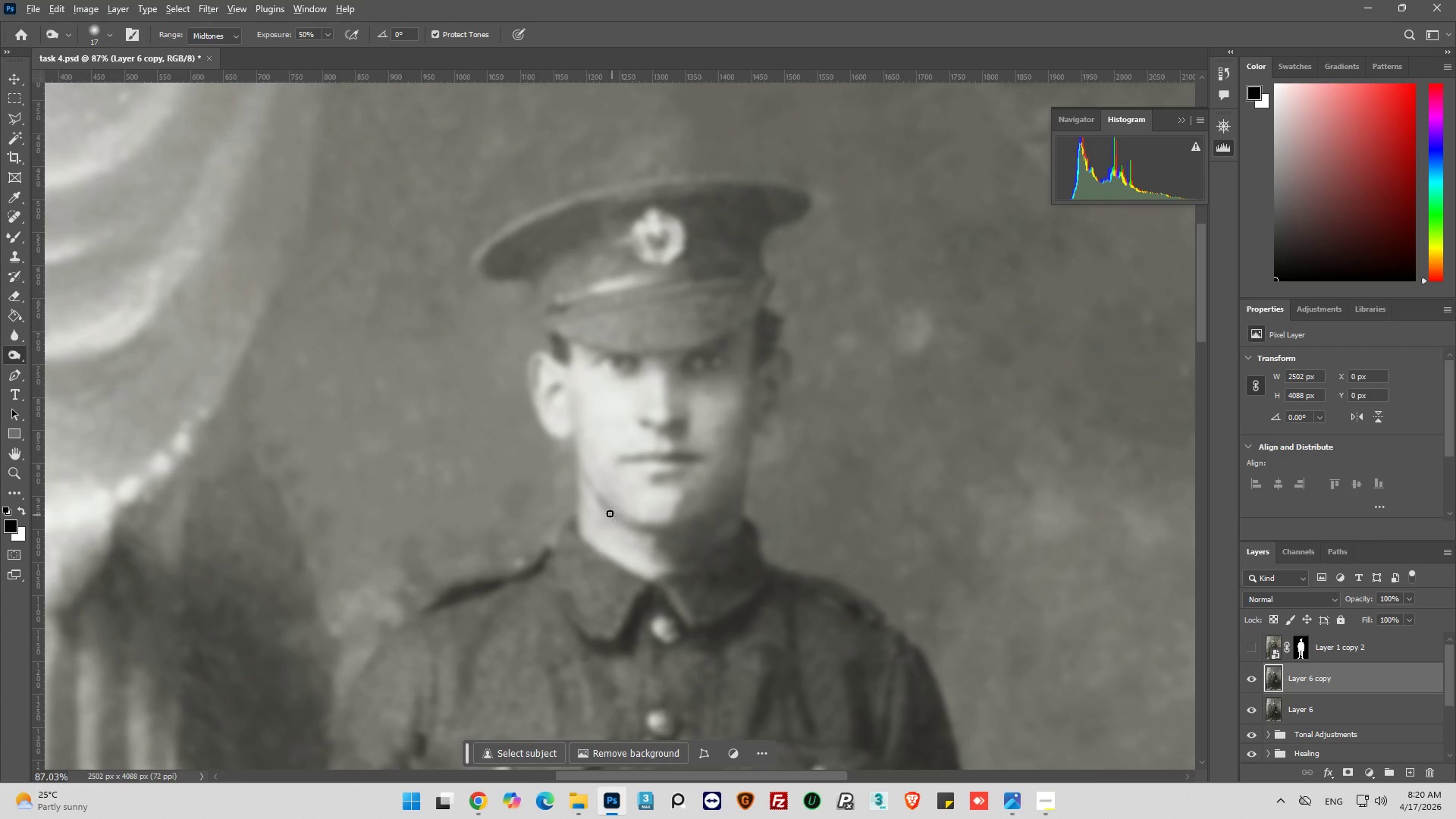 
key(Alt+AltLeft)
 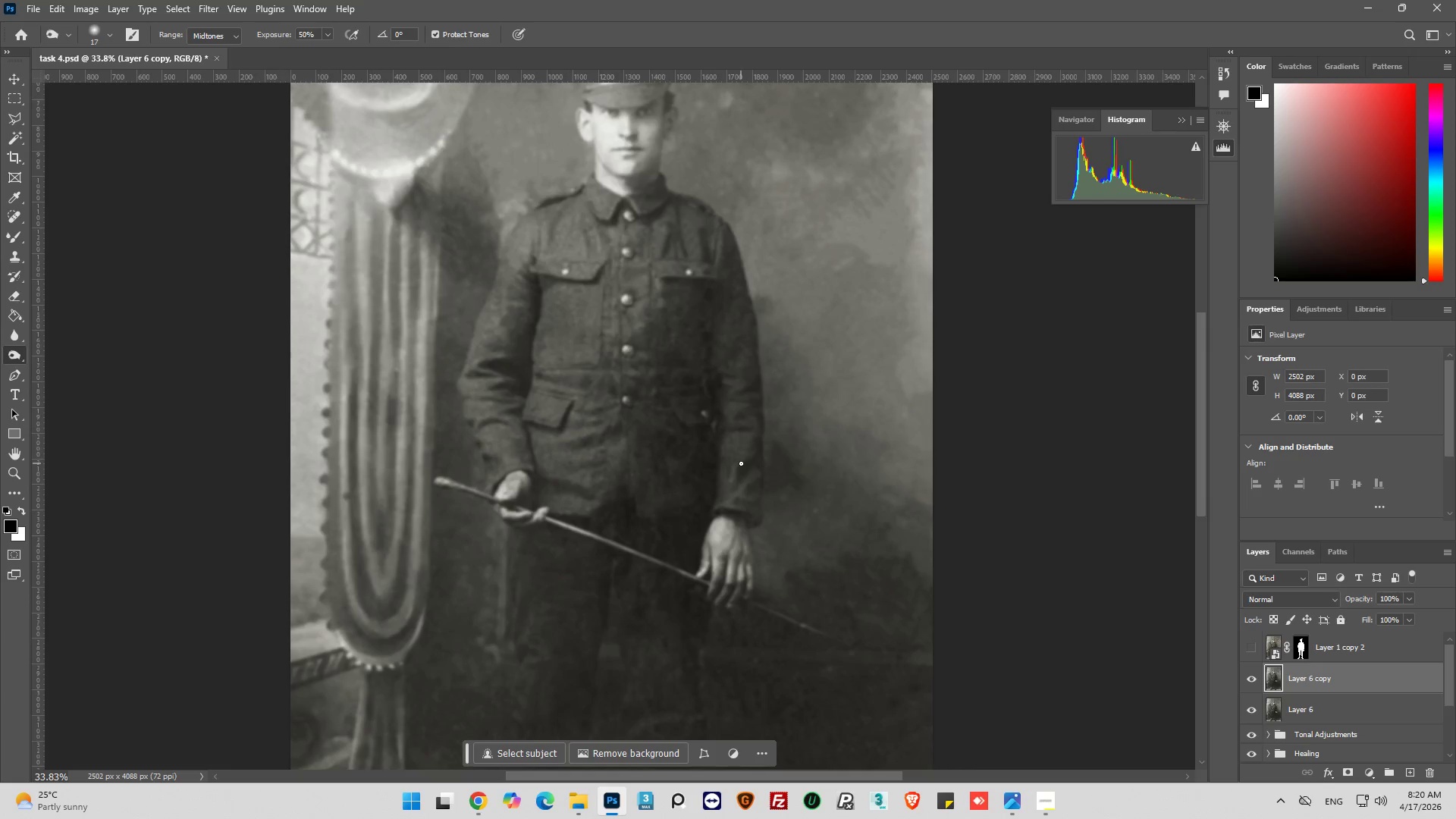 
key(Alt+AltLeft)
 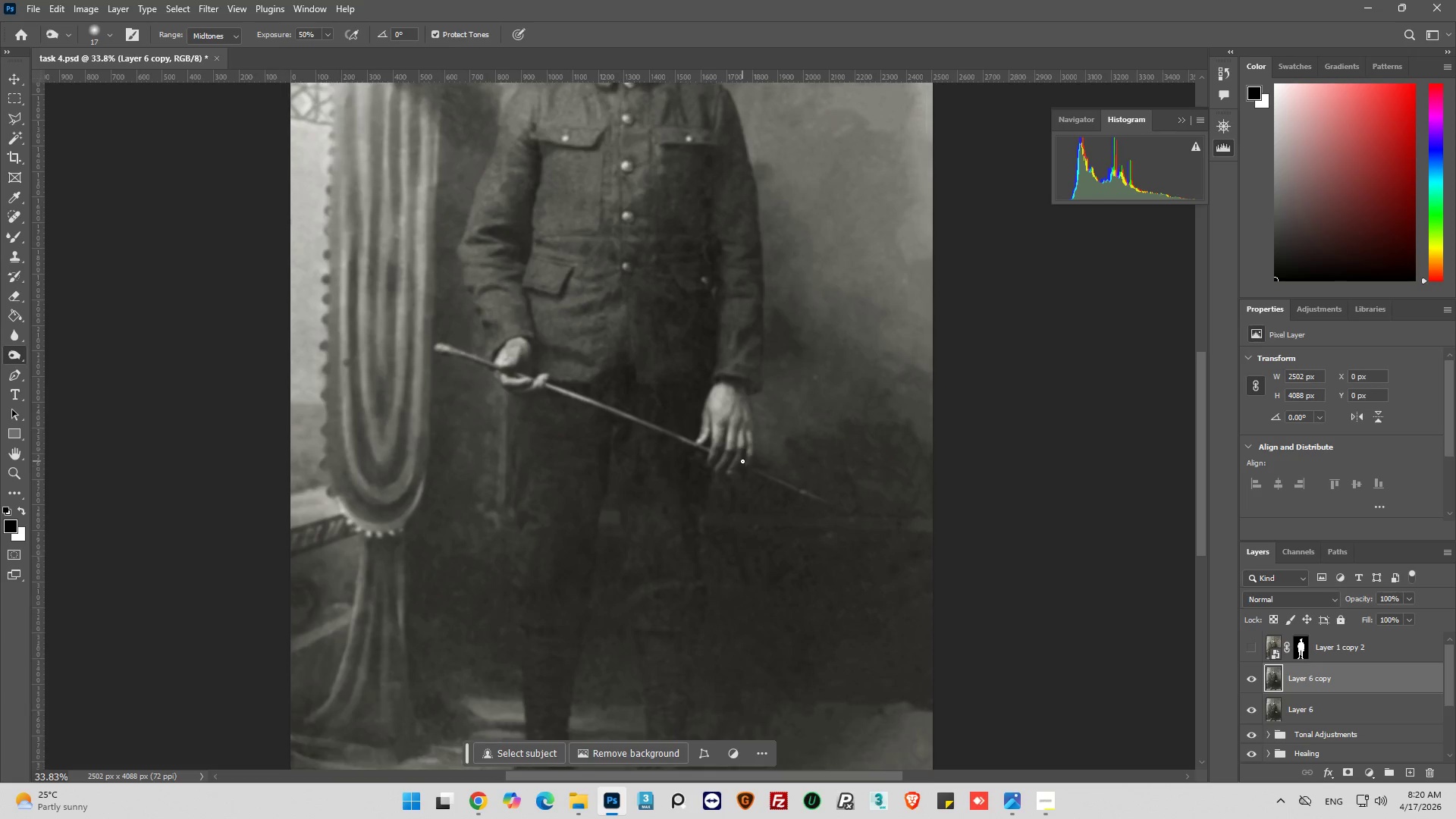 
key(Alt+AltLeft)
 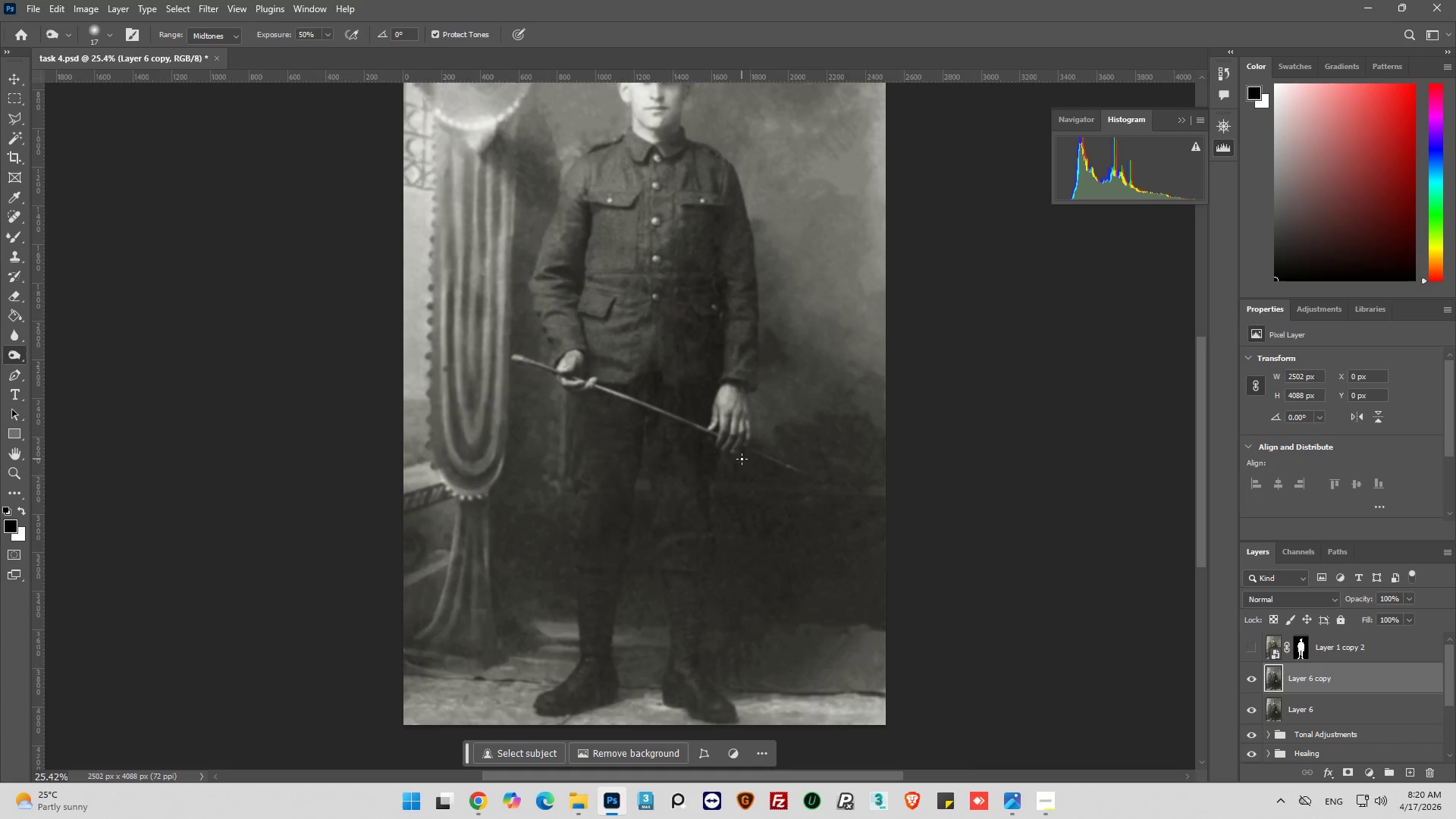 
scroll: coordinate [742, 461], scroll_direction: down, amount: 56.0
 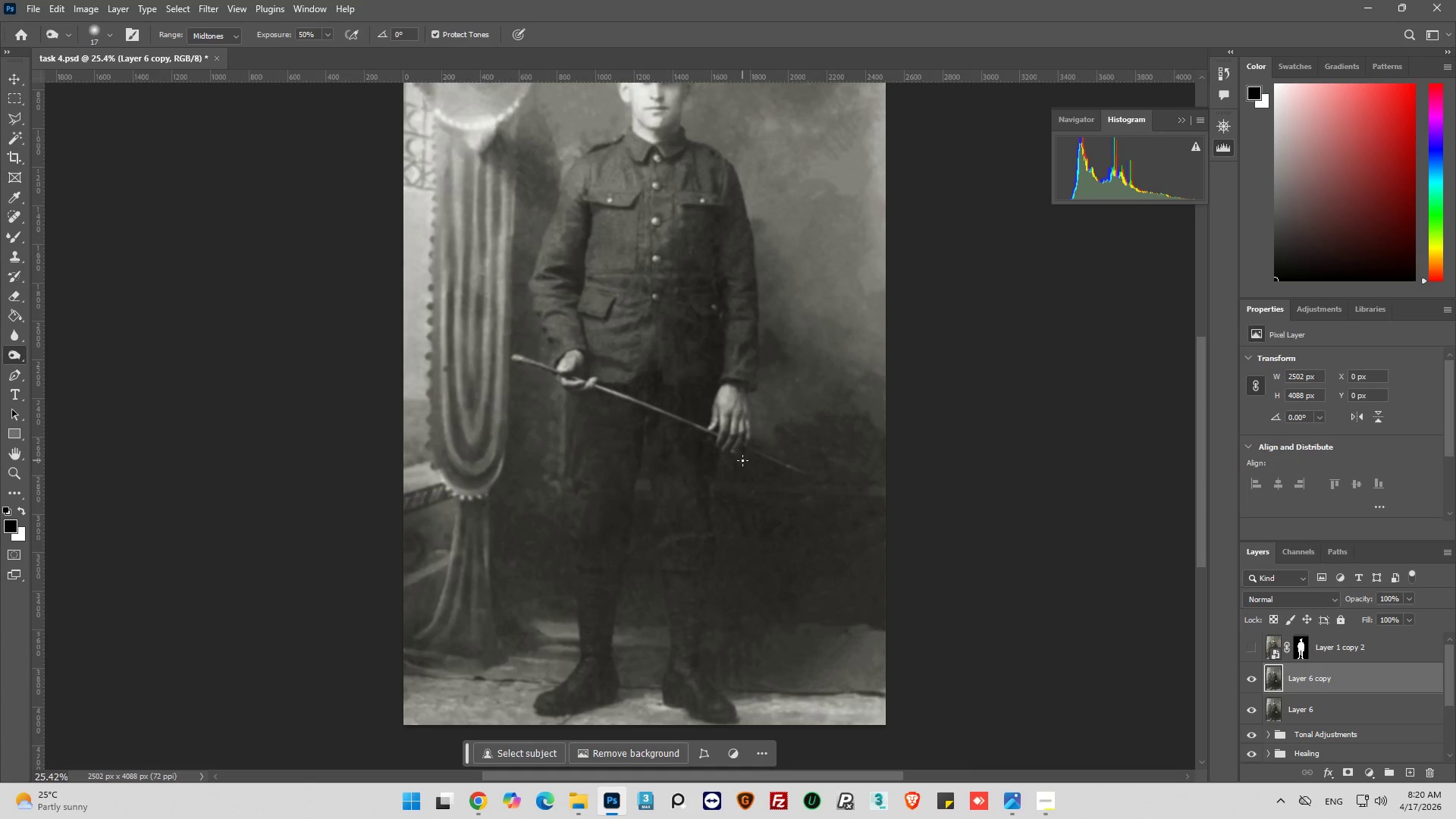 
hold_key(key=AltLeft, duration=1.03)
scroll: coordinate [639, 329], scroll_direction: up, amount: 30.0
 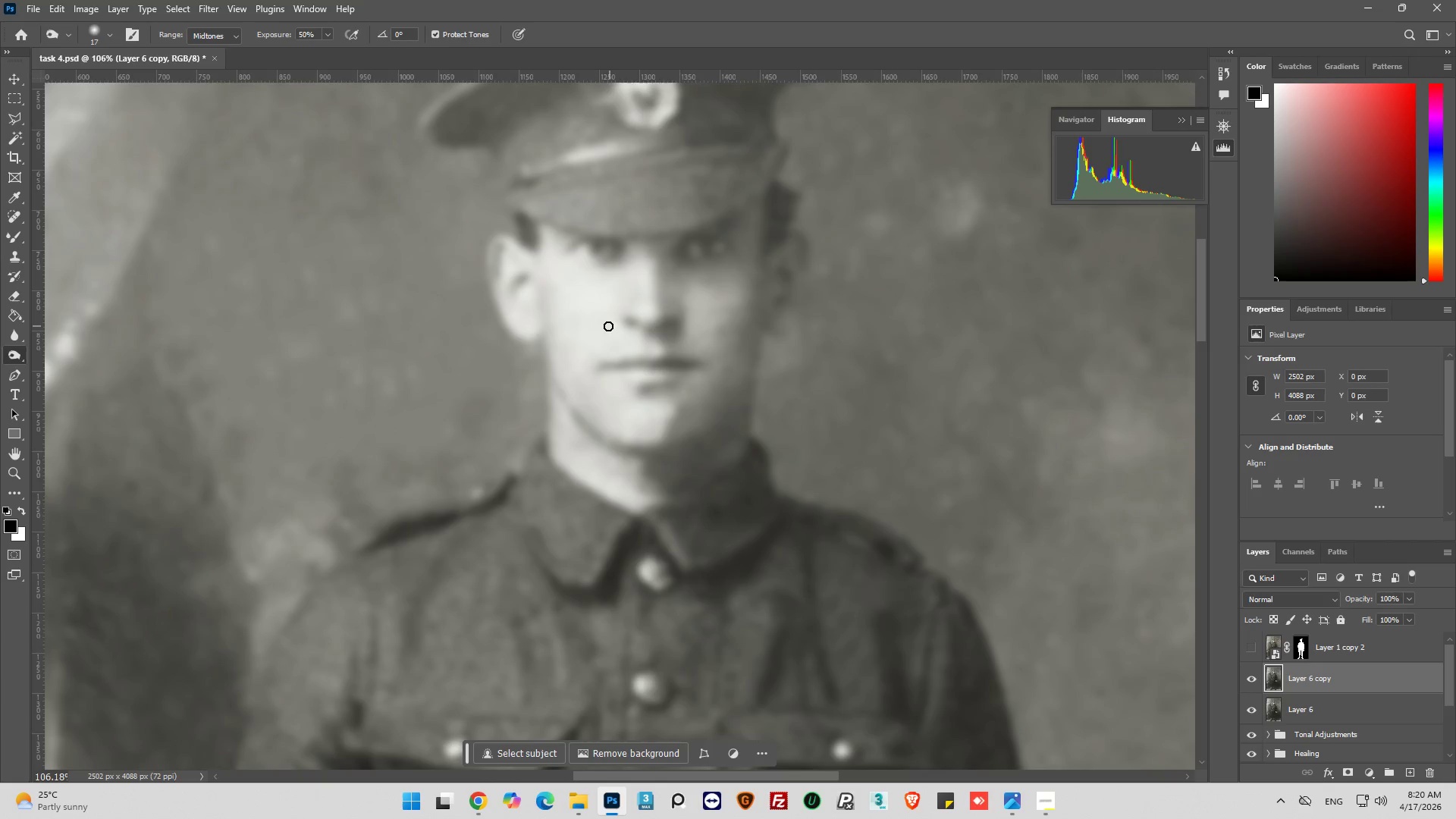 
key(Alt+AltLeft)
 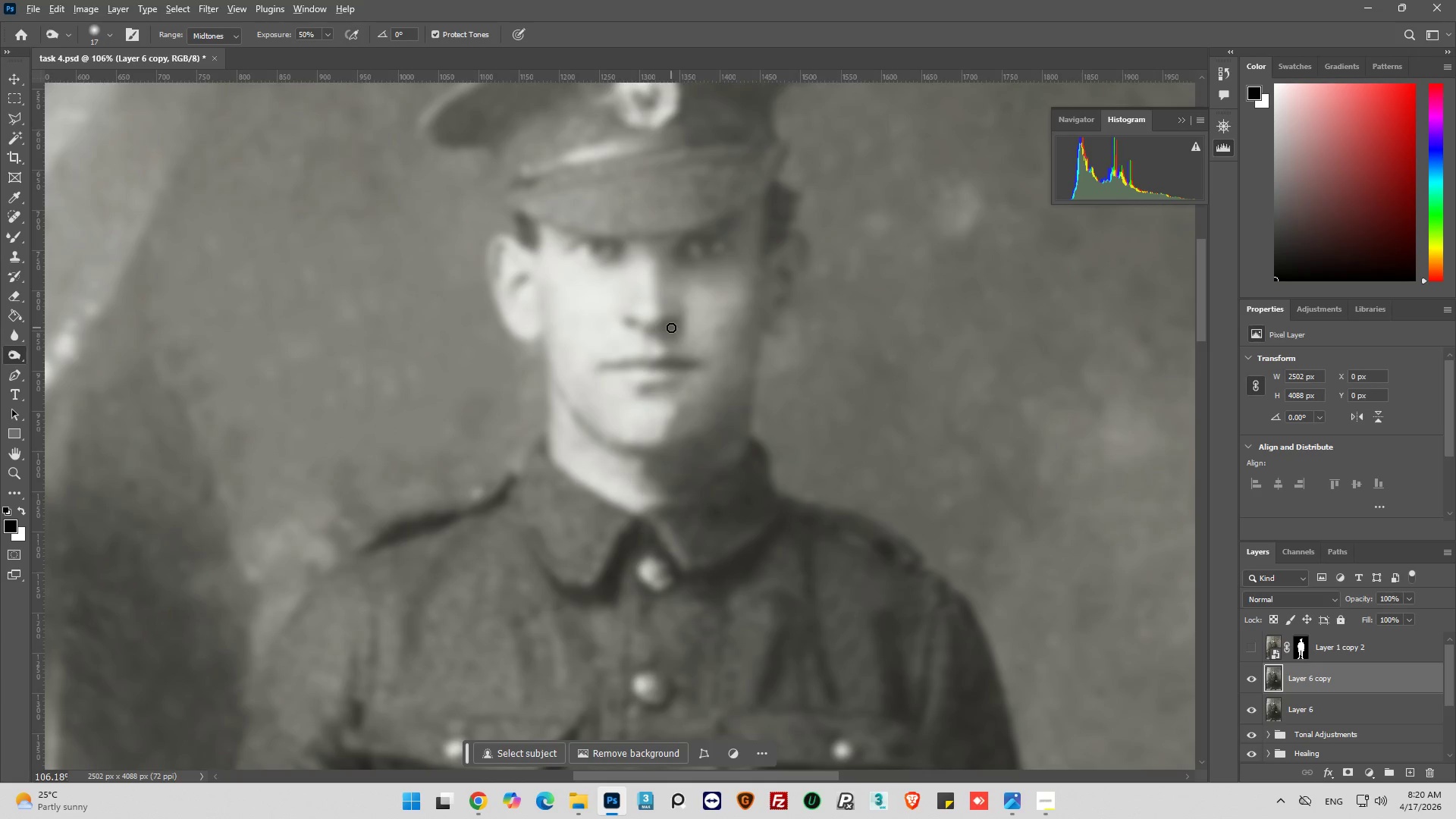 
key(Alt+AltLeft)
 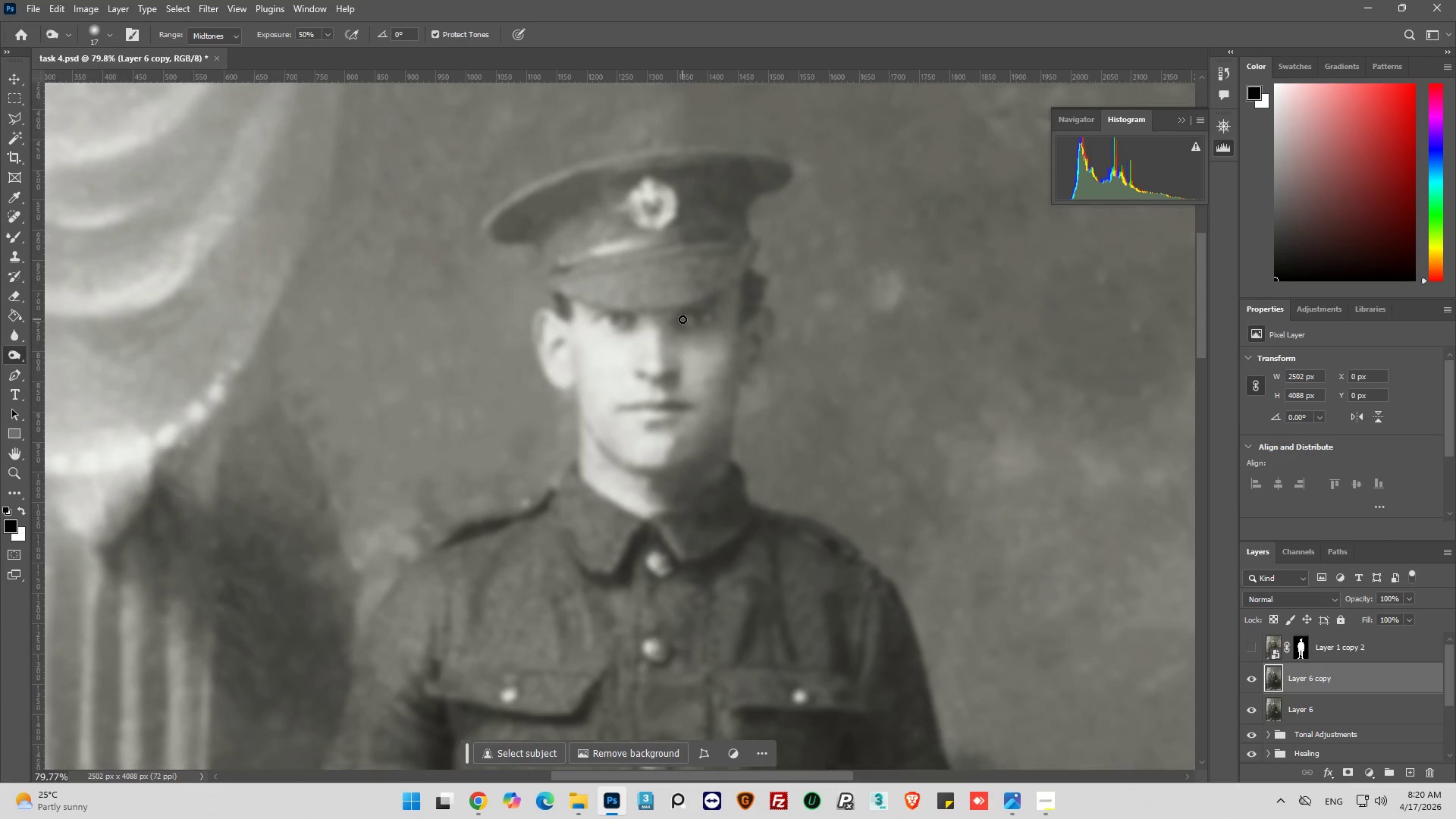 
key(Alt+AltLeft)
 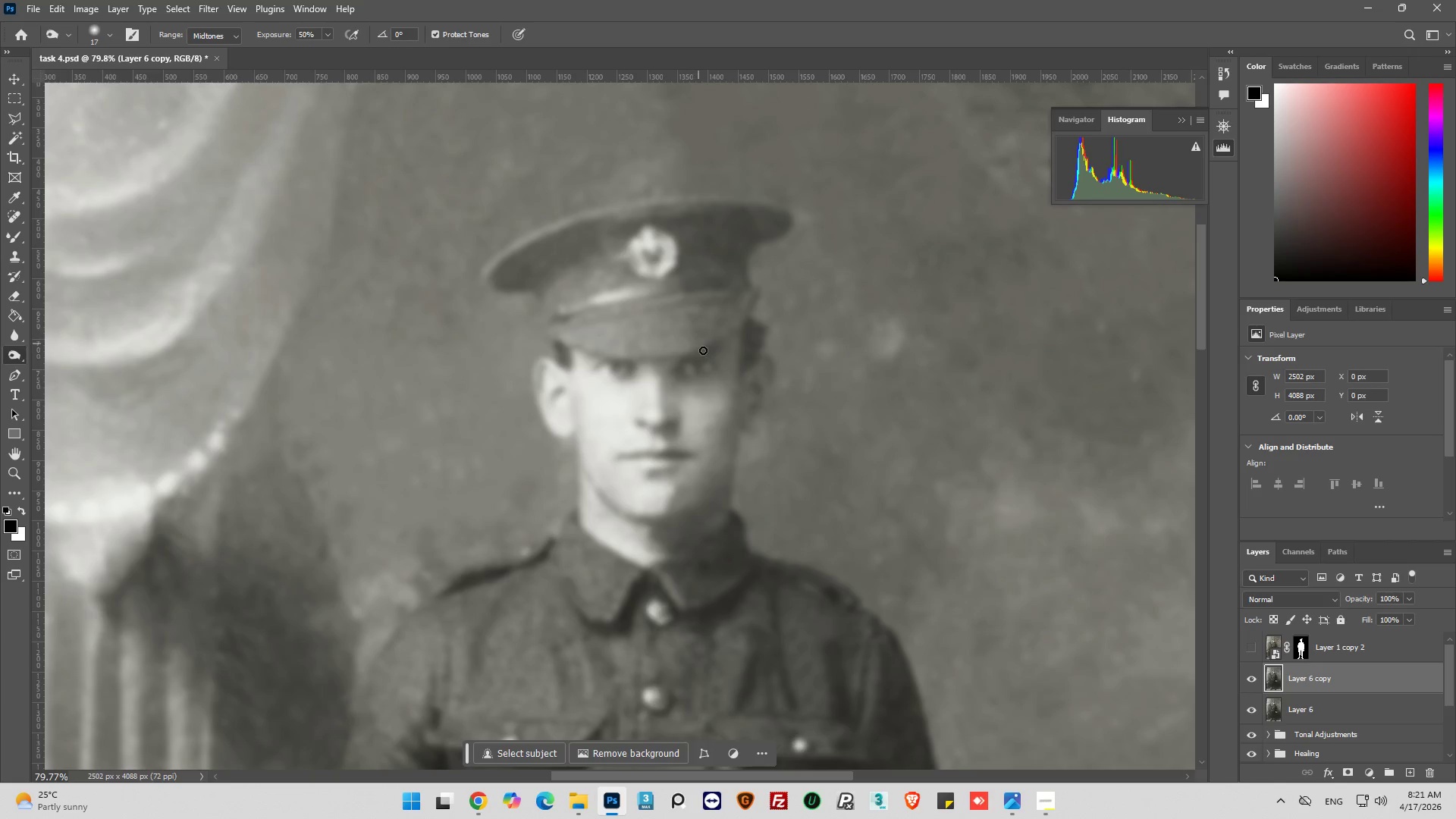 
hold_key(key=AltLeft, duration=0.34)
 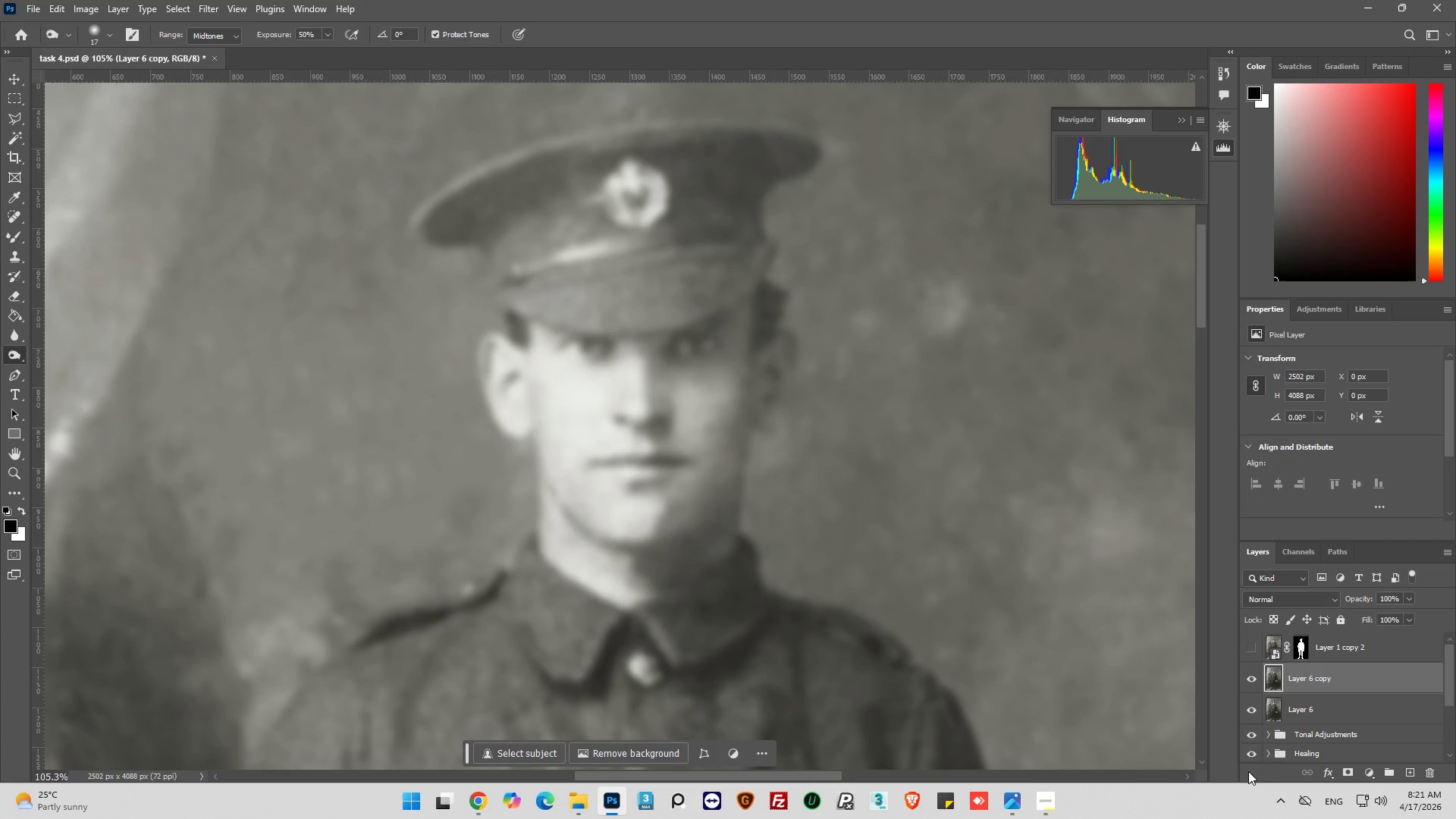 
scroll: coordinate [703, 438], scroll_direction: up, amount: 8.0
 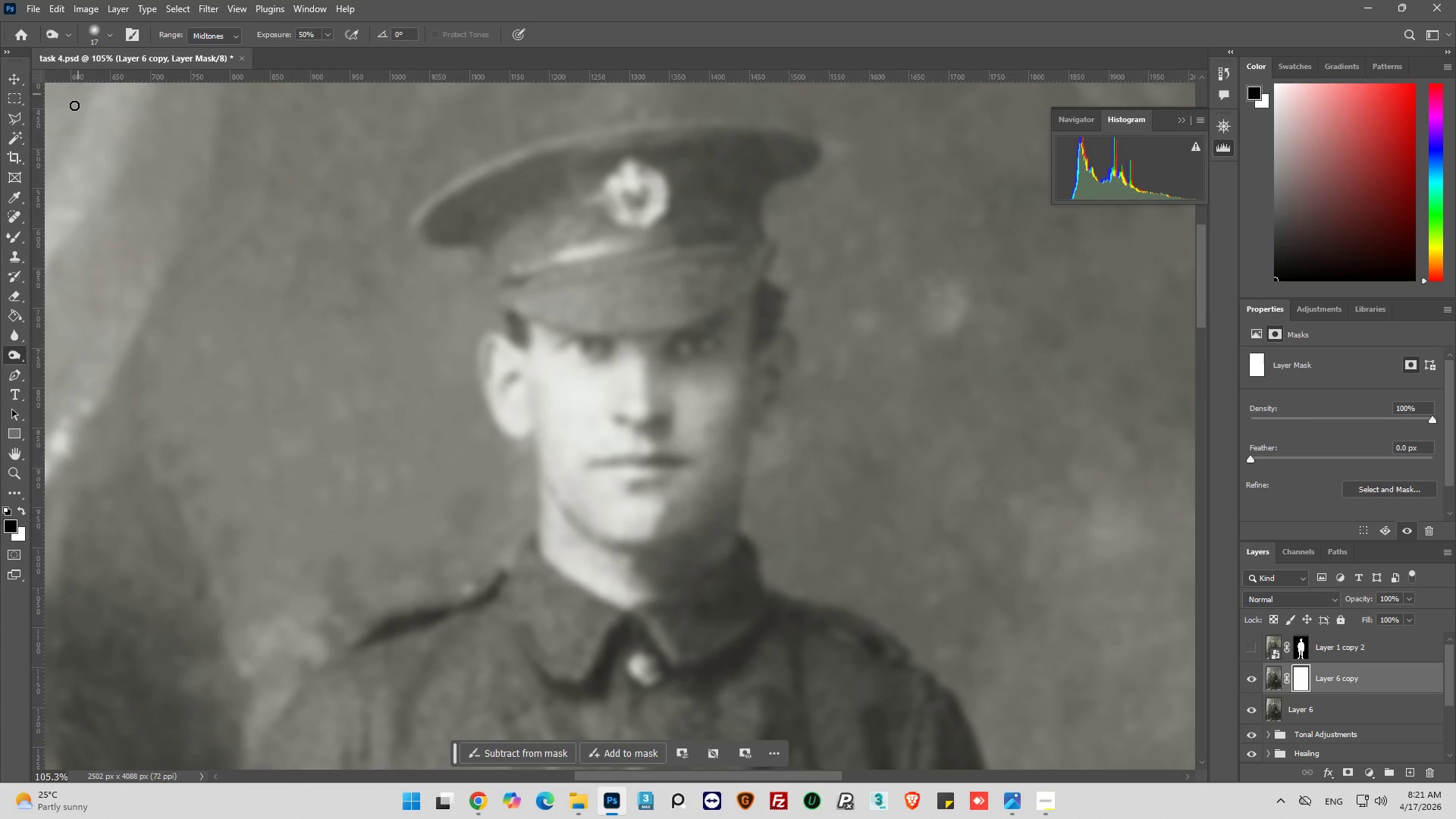 
mouse_move([17, 259])
 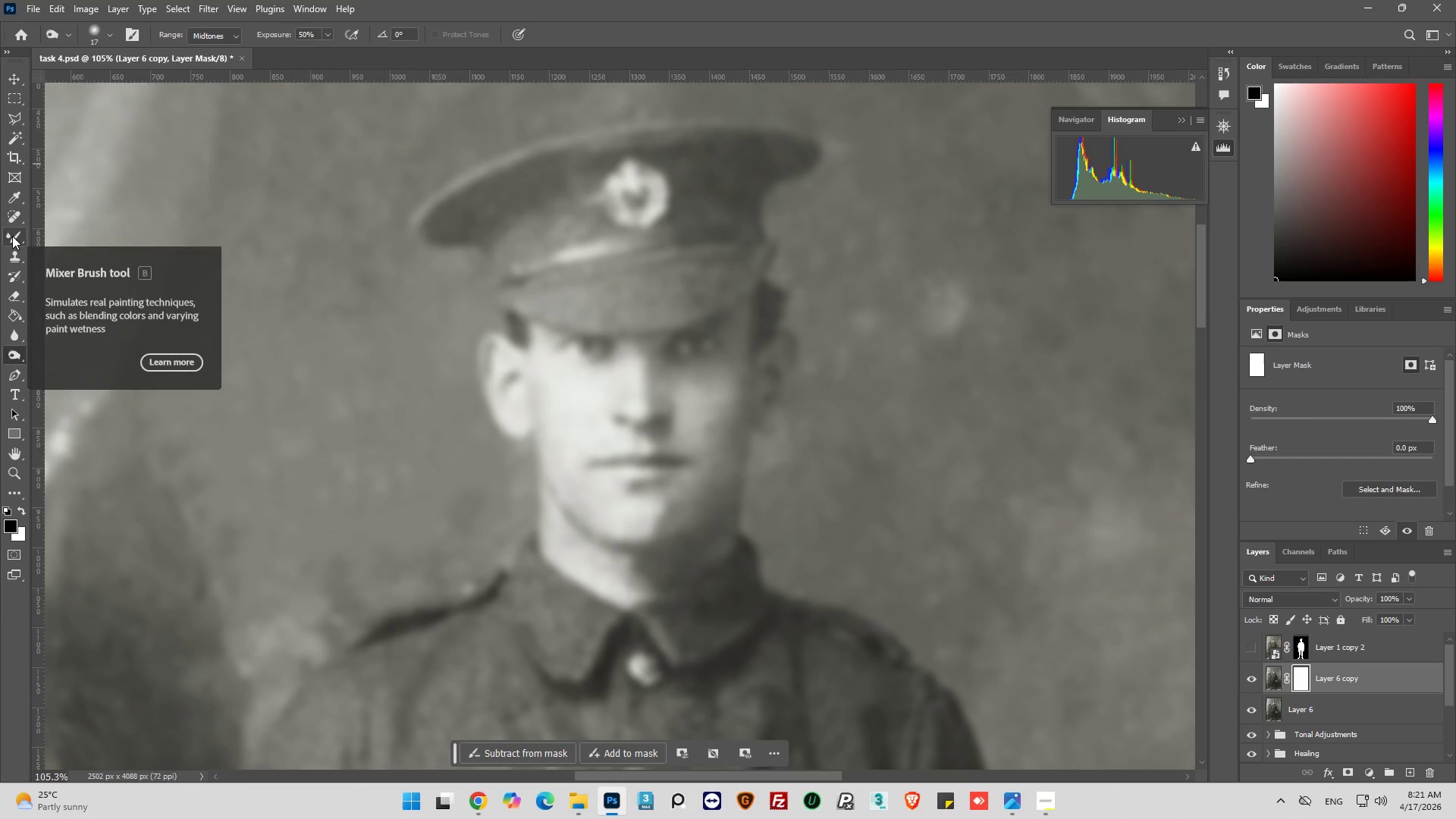 
left_click_drag(start_coordinate=[12, 236], to_coordinate=[43, 240])
 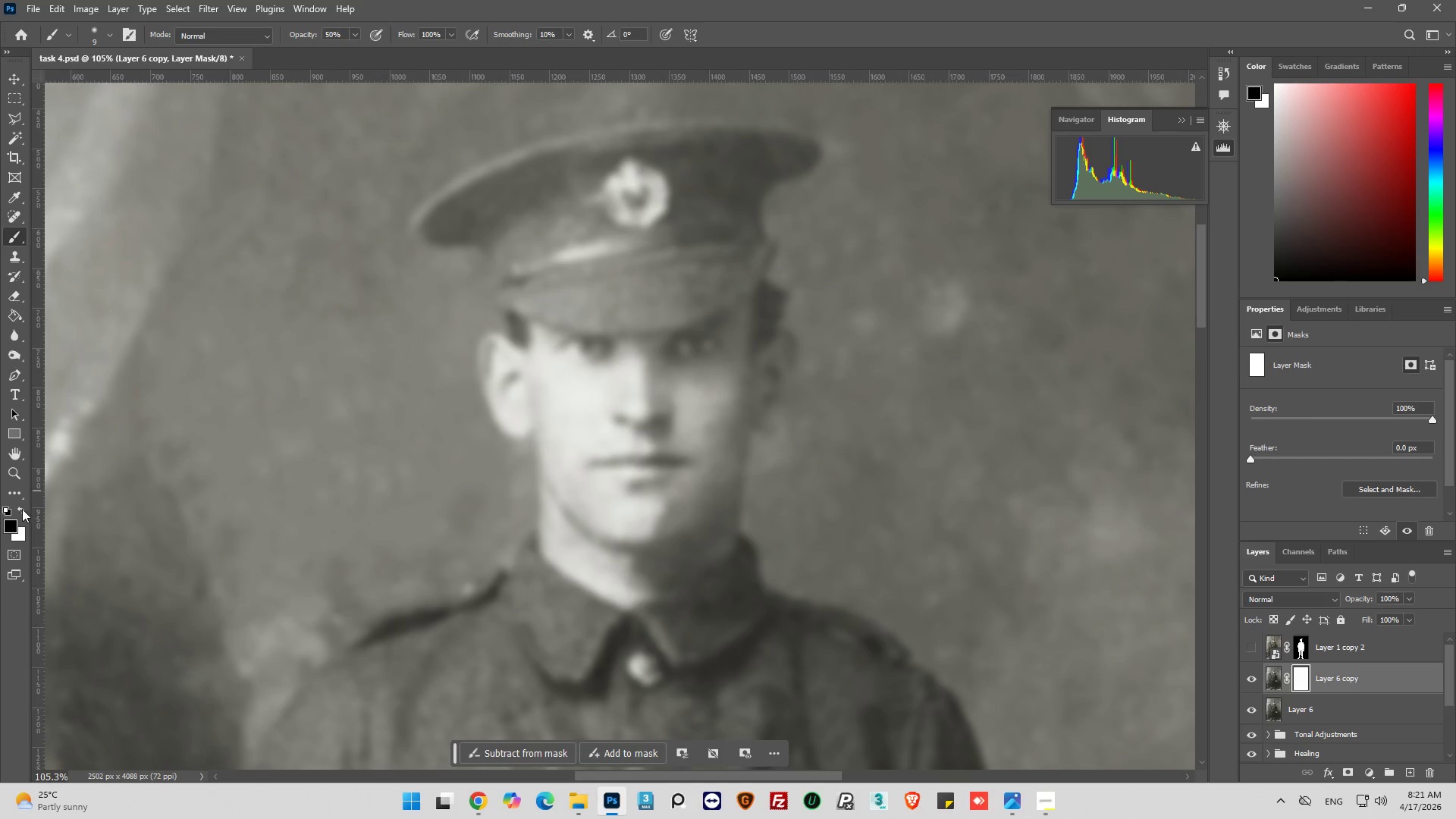 
left_click([22, 509])
 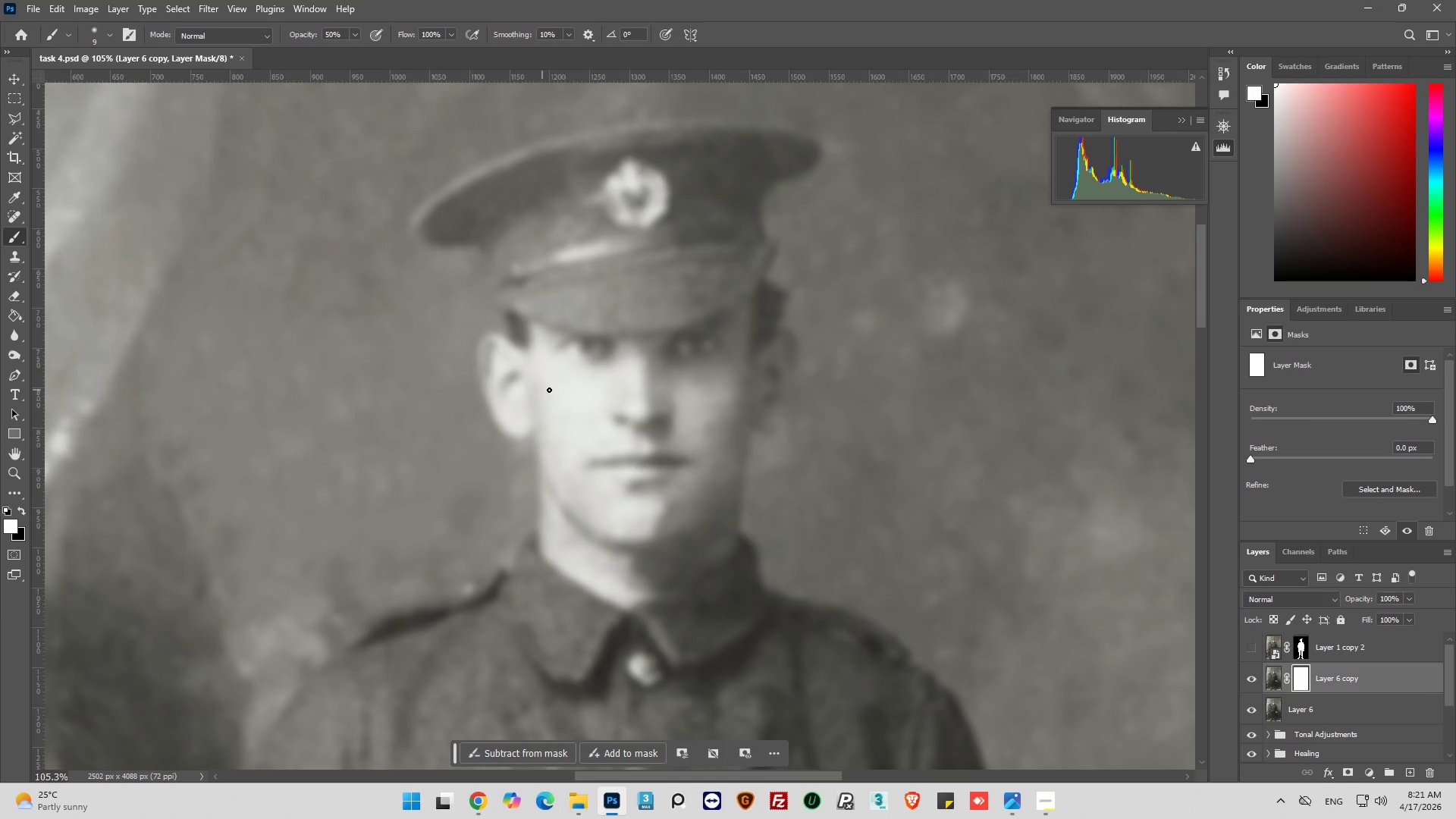 
key(Alt+AltLeft)
 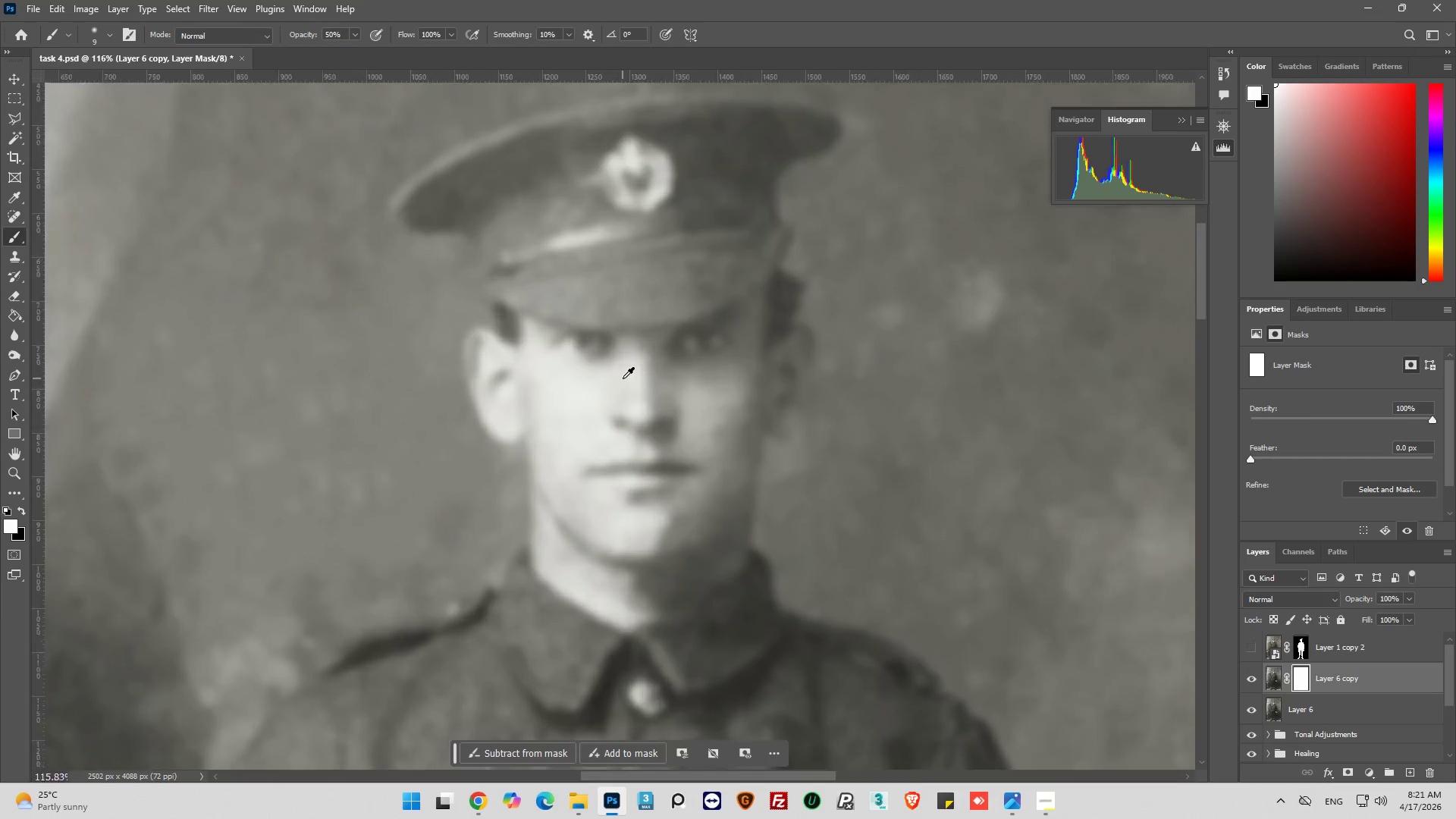 
scroll: coordinate [623, 378], scroll_direction: up, amount: 3.0
 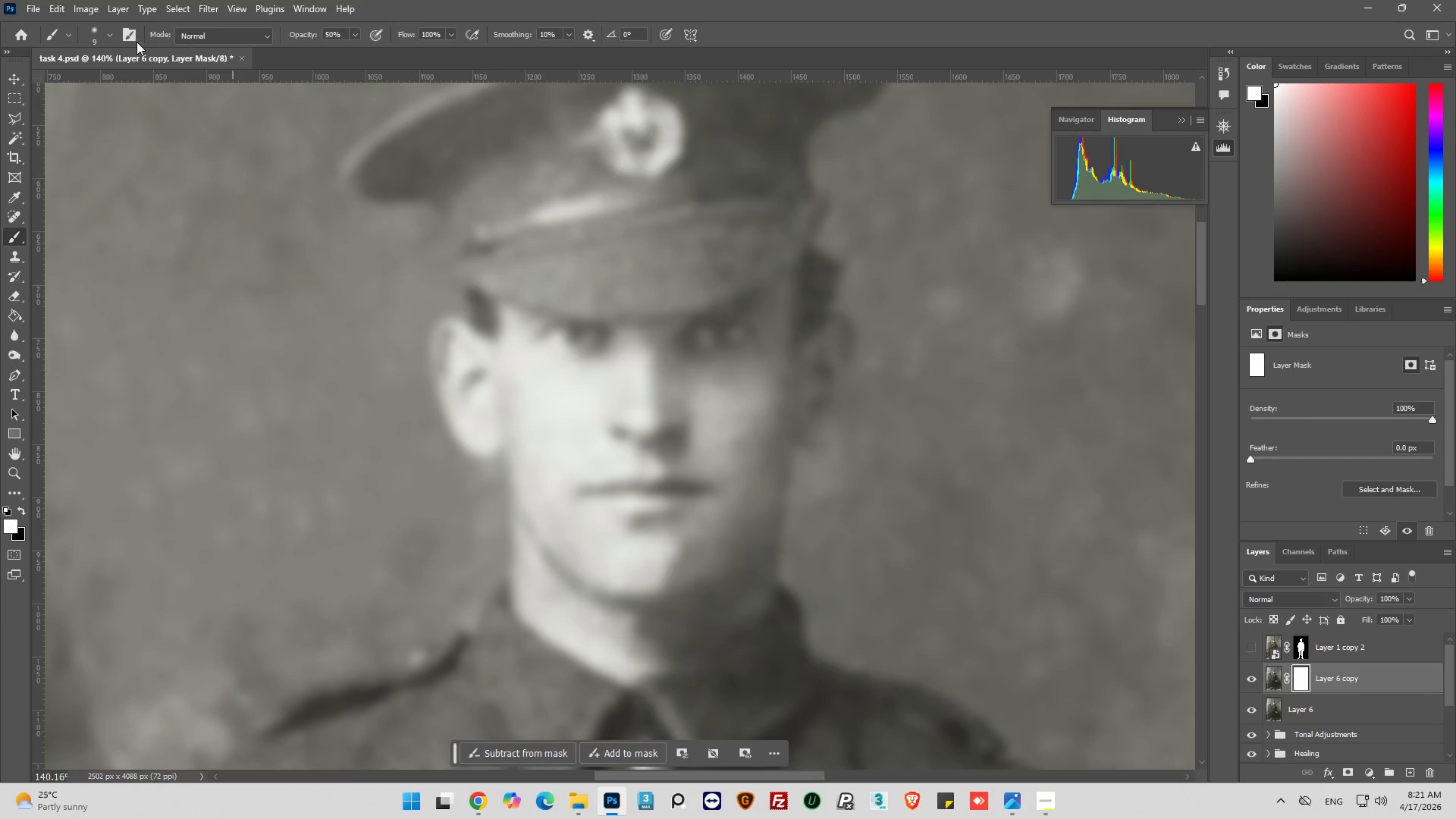 
left_click([110, 35])
 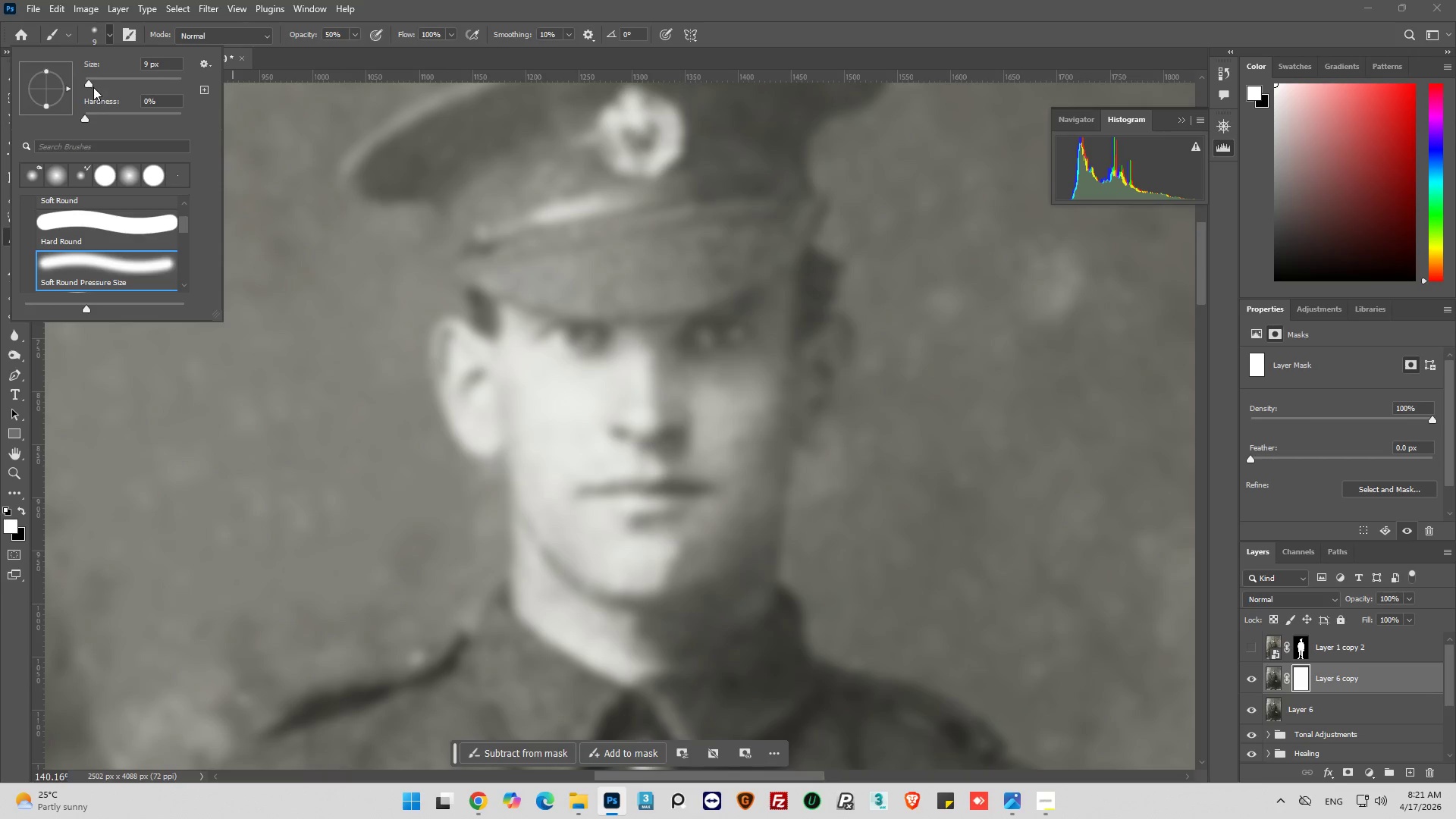 
left_click_drag(start_coordinate=[91, 86], to_coordinate=[96, 86])
 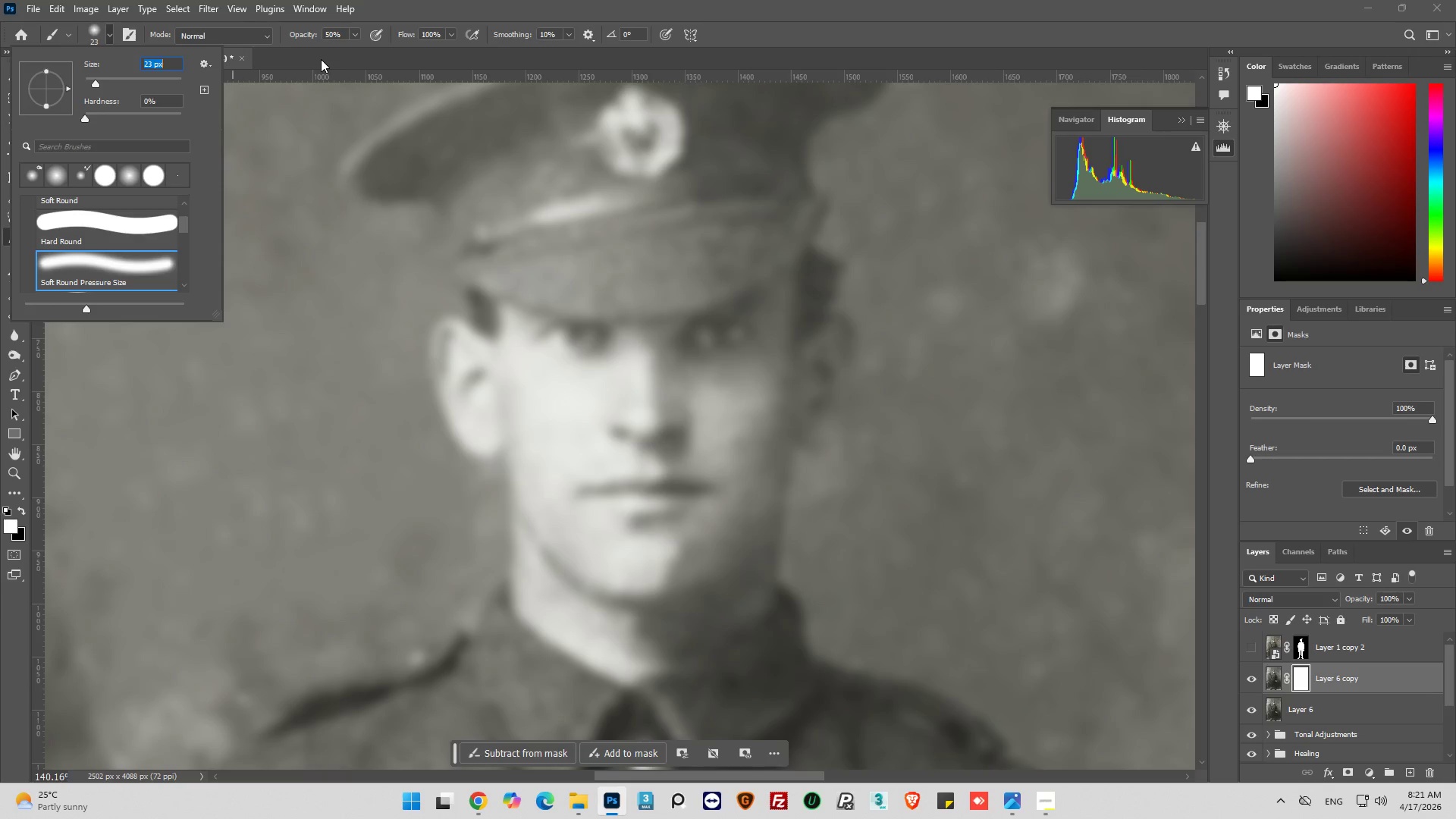 
wait(5.8)
 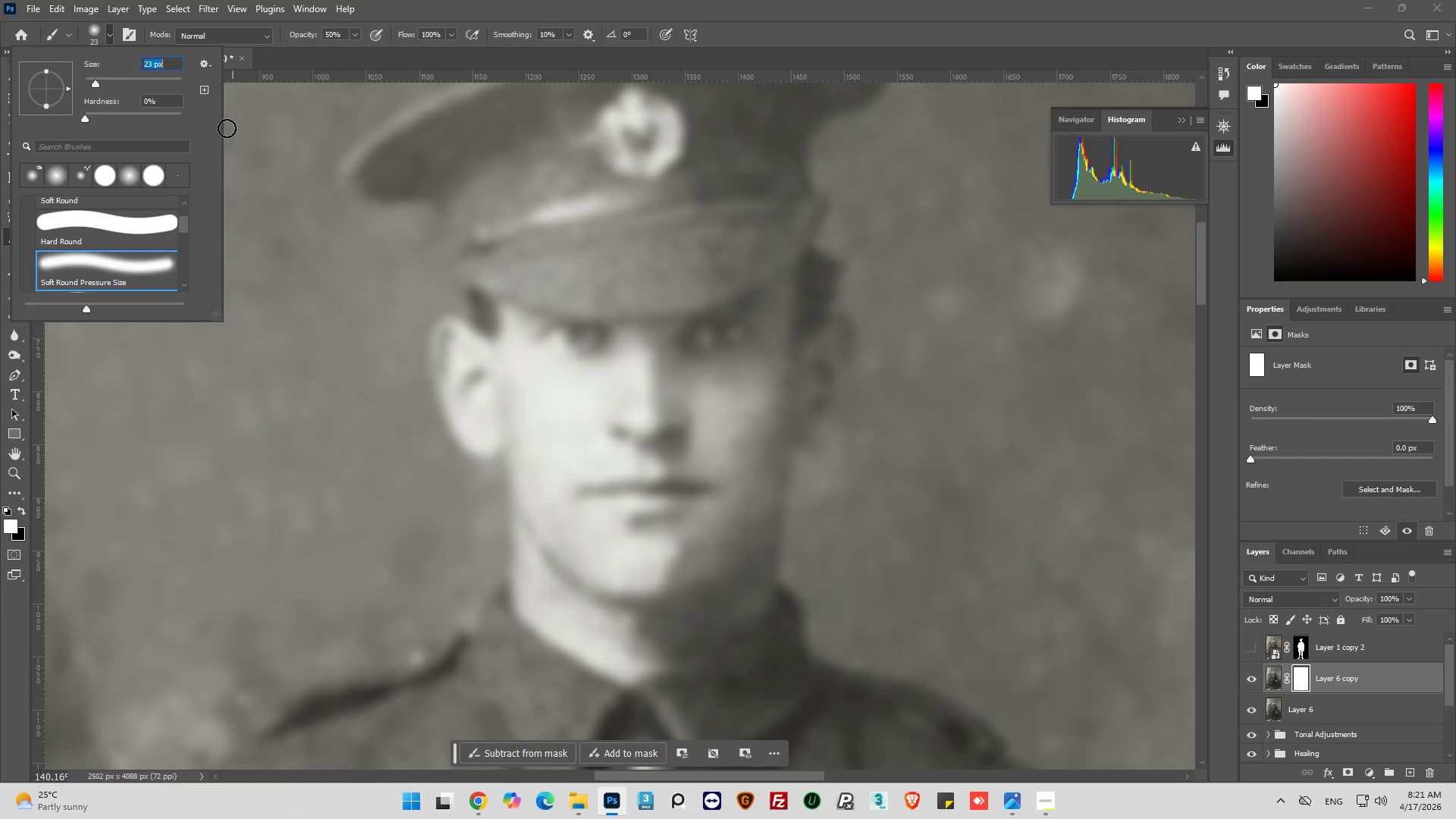 
left_click_drag(start_coordinate=[535, 368], to_coordinate=[592, 404])
 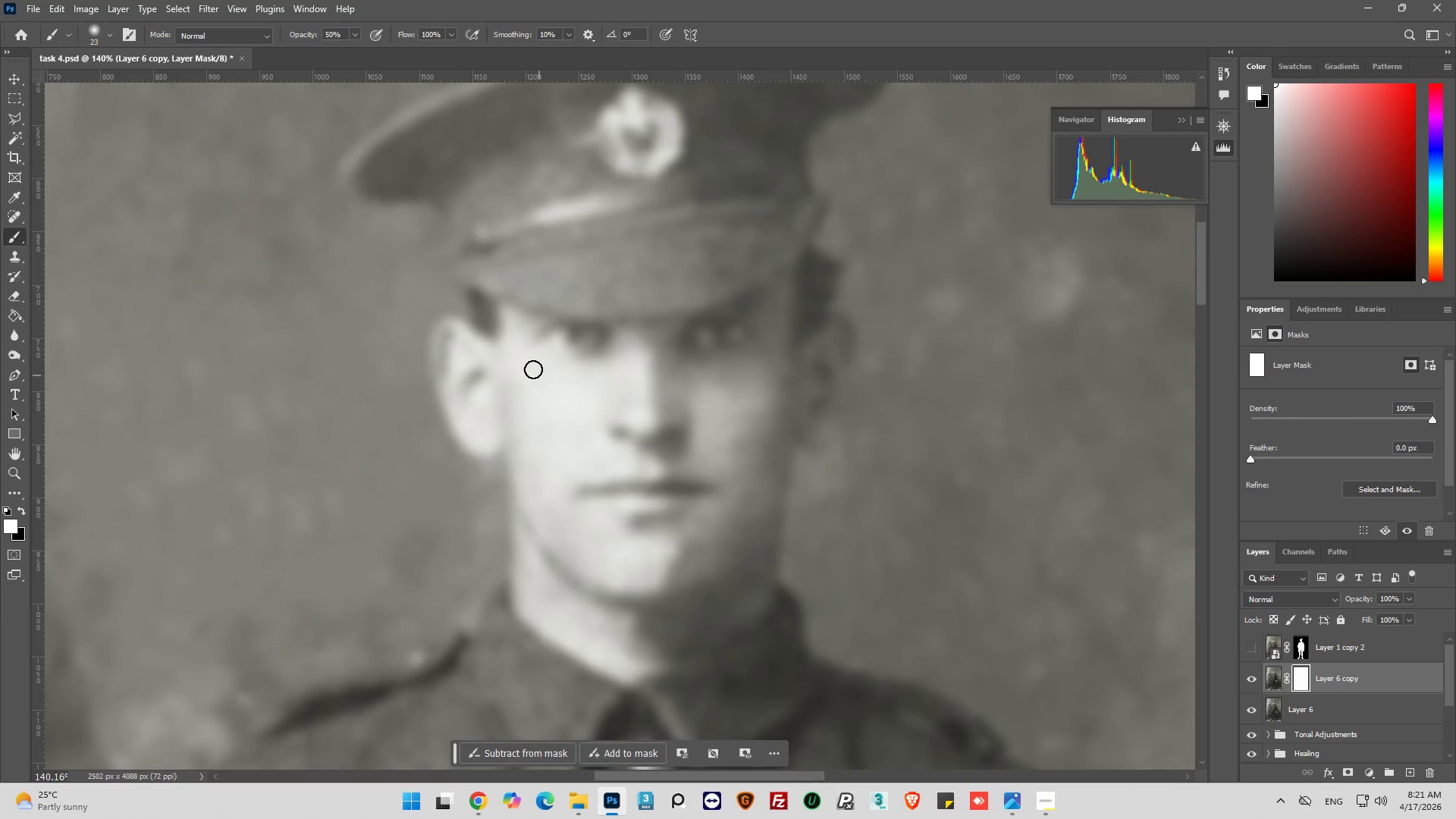 
left_click_drag(start_coordinate=[530, 366], to_coordinate=[551, 390])
 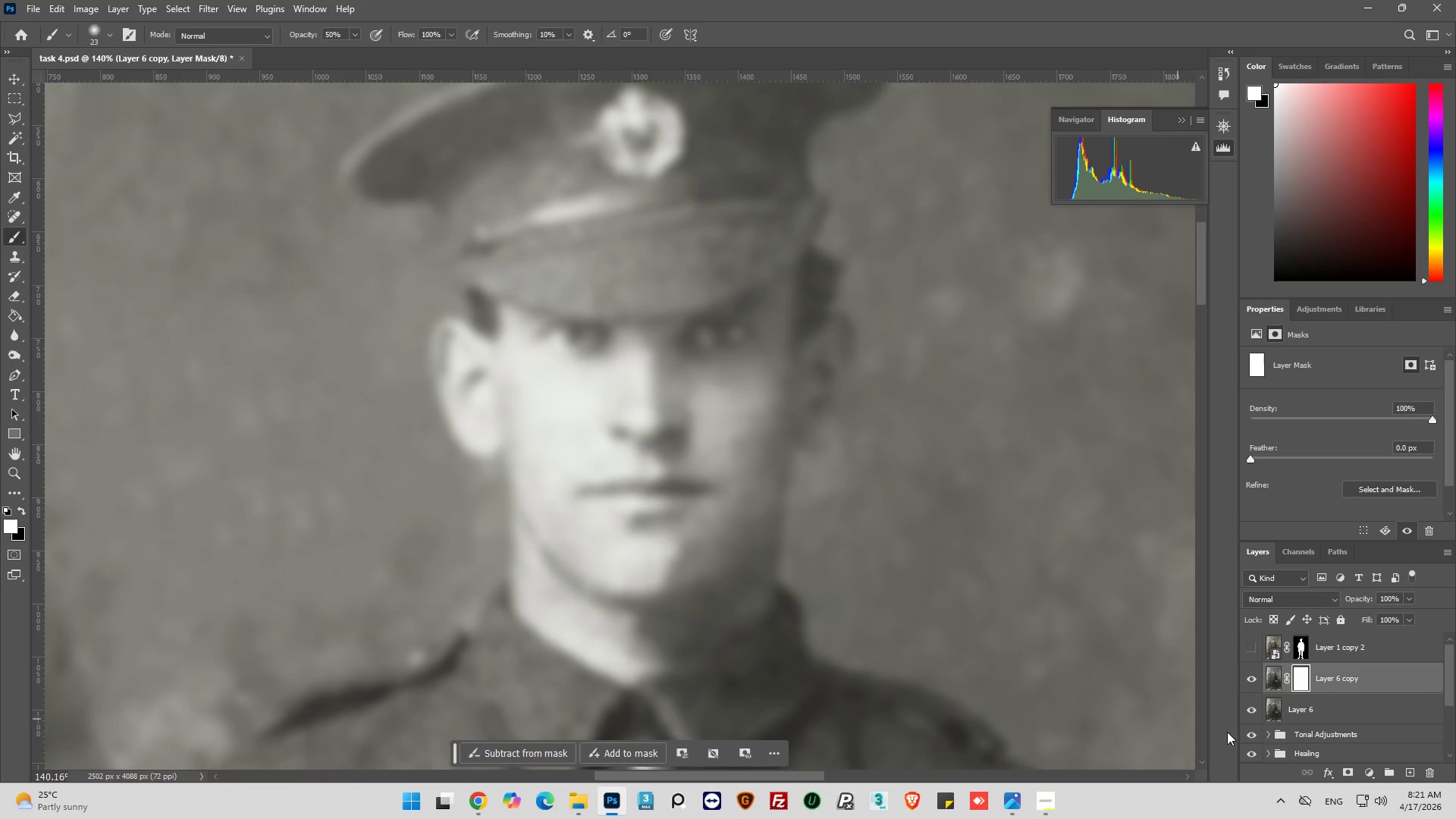 
key(Control+I)
 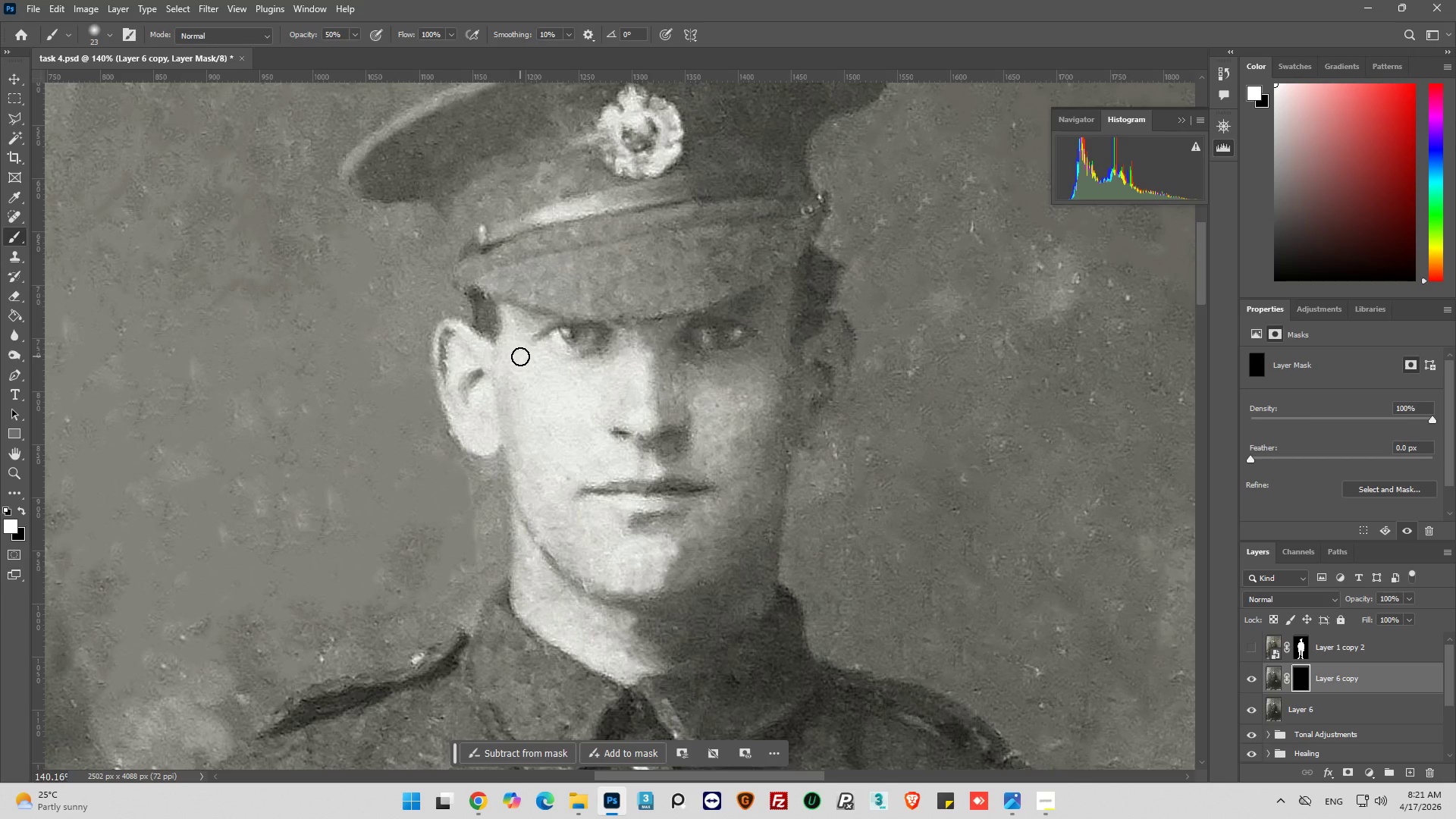 
wait(6.69)
 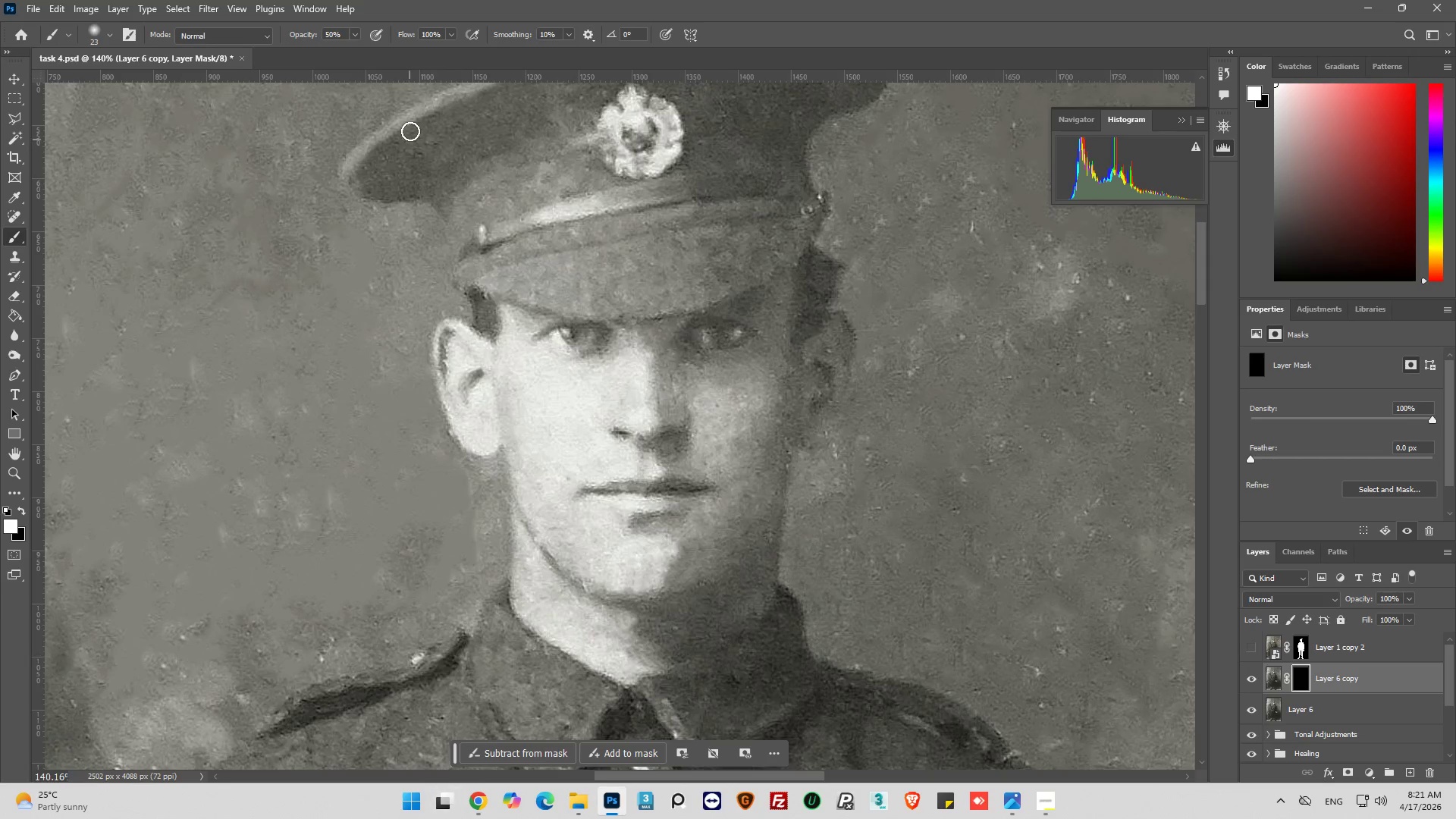 
left_click_drag(start_coordinate=[513, 355], to_coordinate=[607, 374])
 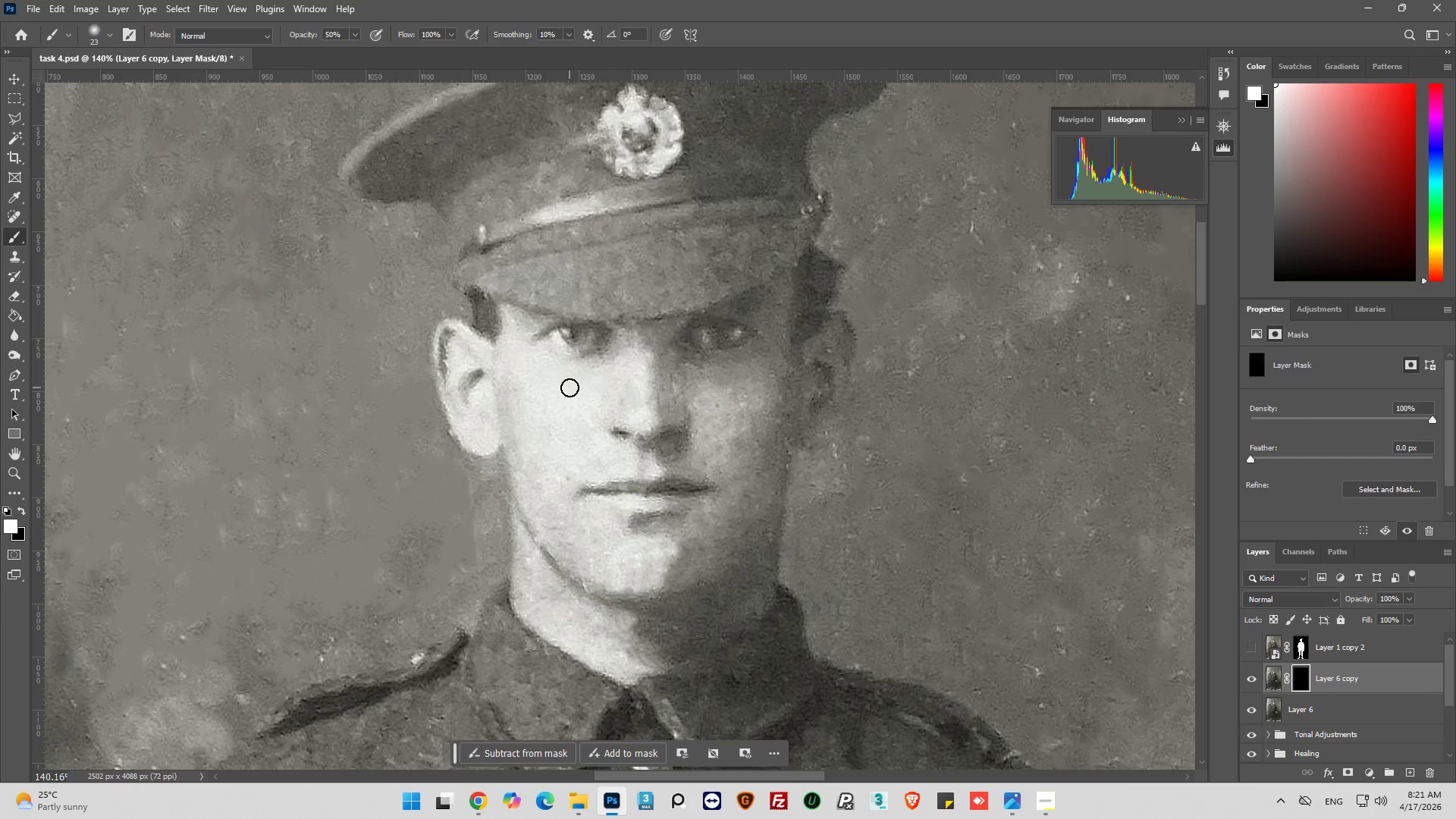 
left_click_drag(start_coordinate=[570, 388], to_coordinate=[592, 399])
 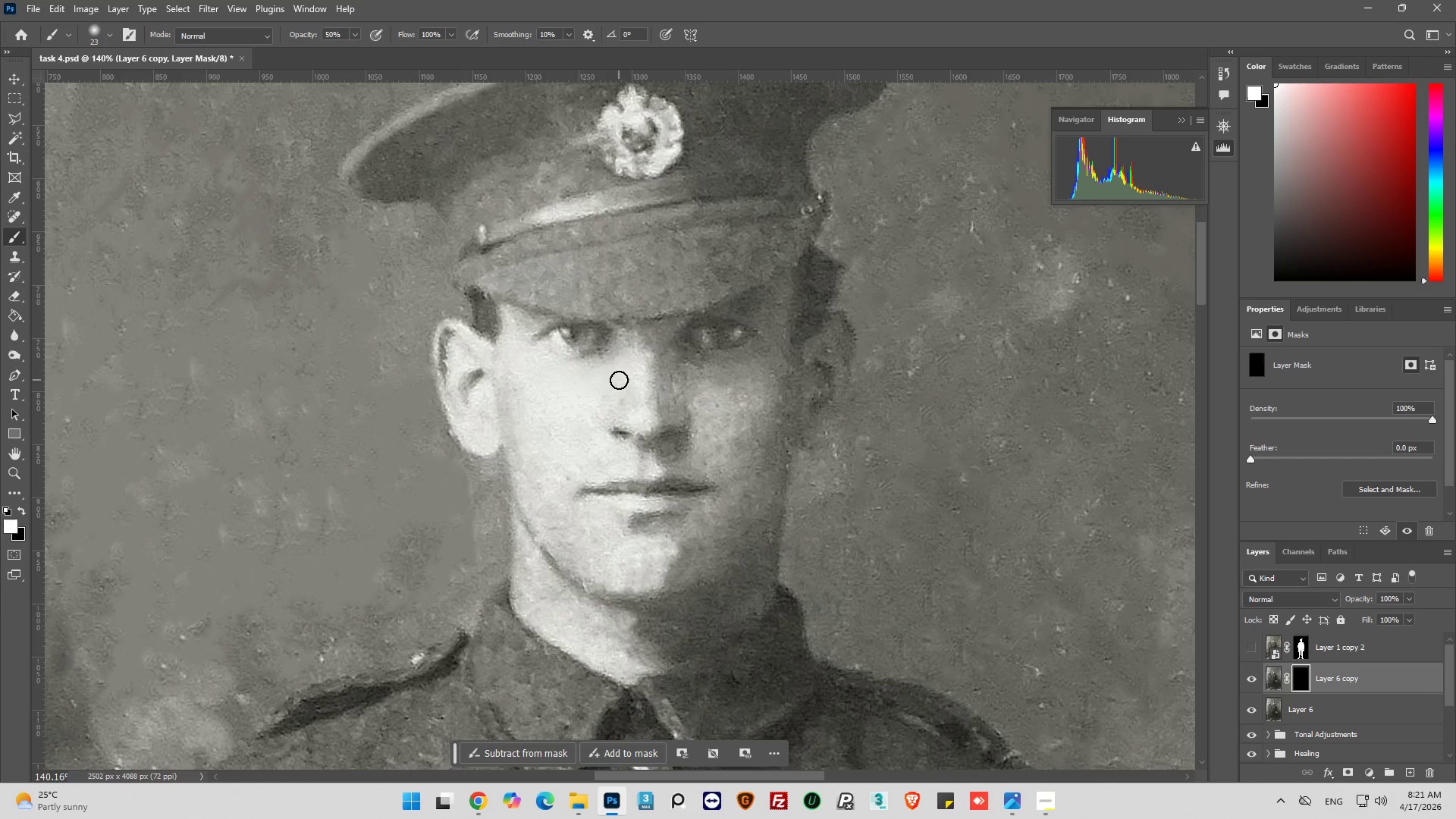 
left_click_drag(start_coordinate=[619, 380], to_coordinate=[598, 402])
 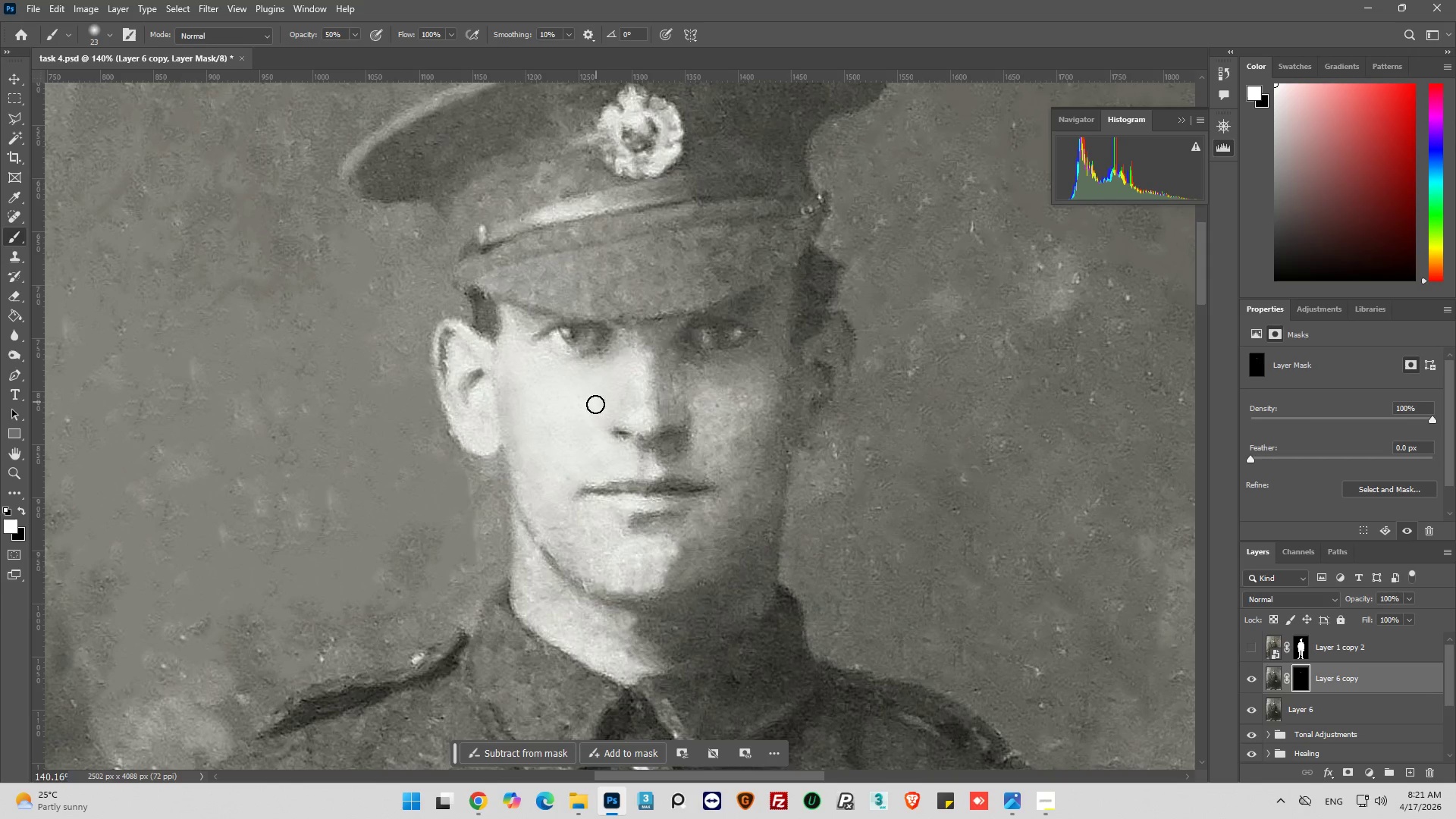 
left_click_drag(start_coordinate=[596, 402], to_coordinate=[663, 579])
 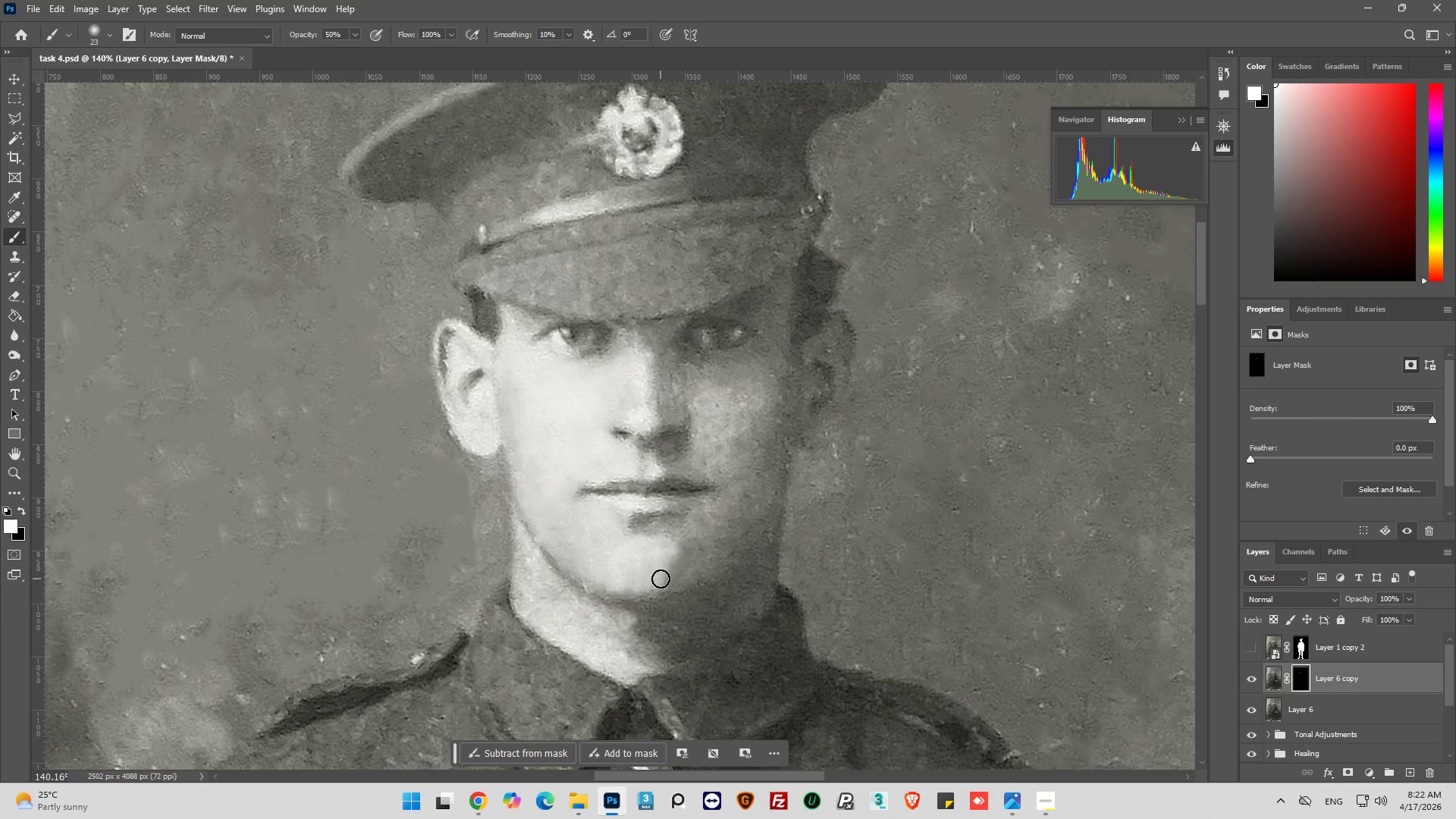 
left_click_drag(start_coordinate=[648, 538], to_coordinate=[730, 507])
 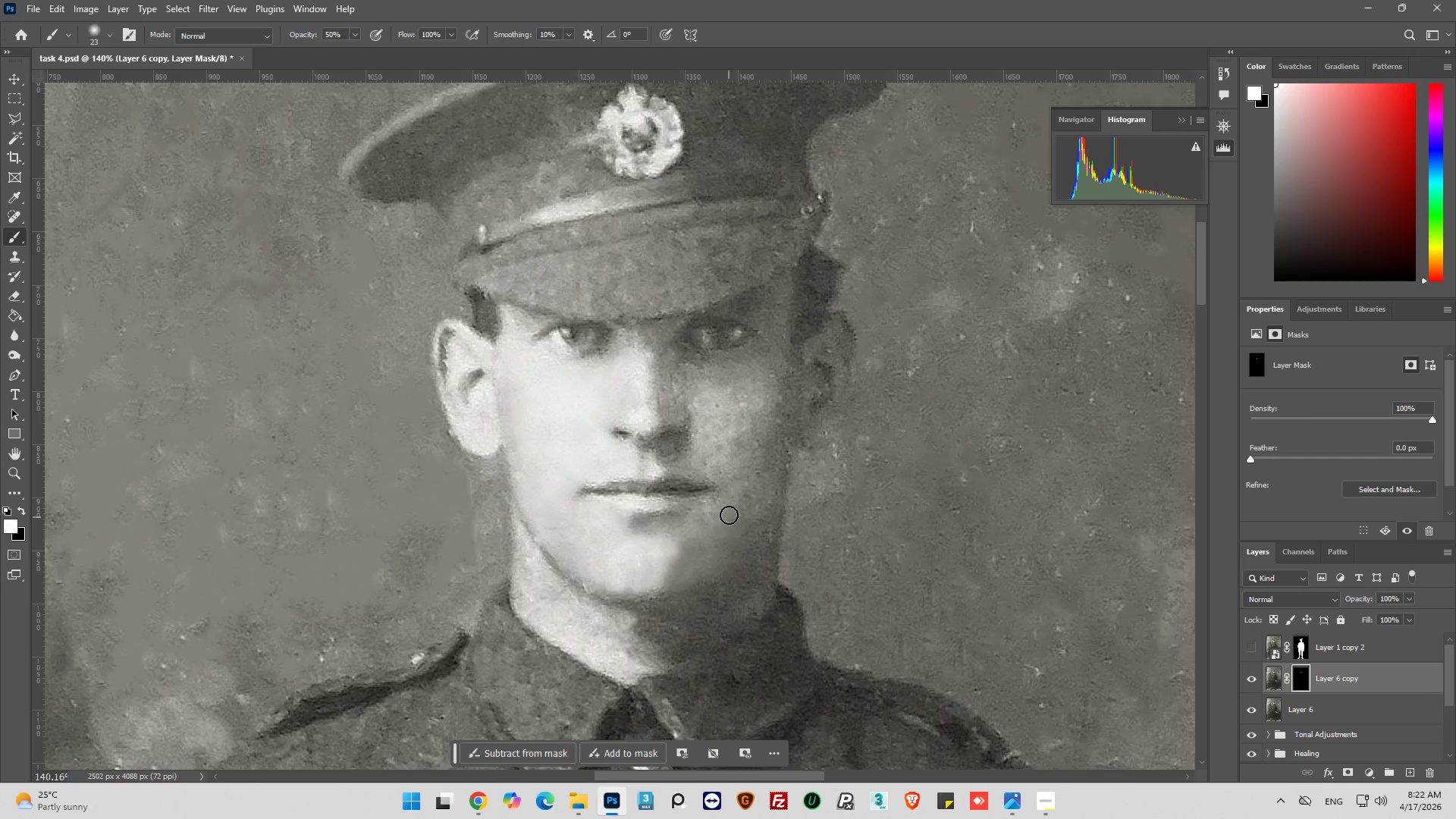 
left_click_drag(start_coordinate=[728, 509], to_coordinate=[735, 478])
 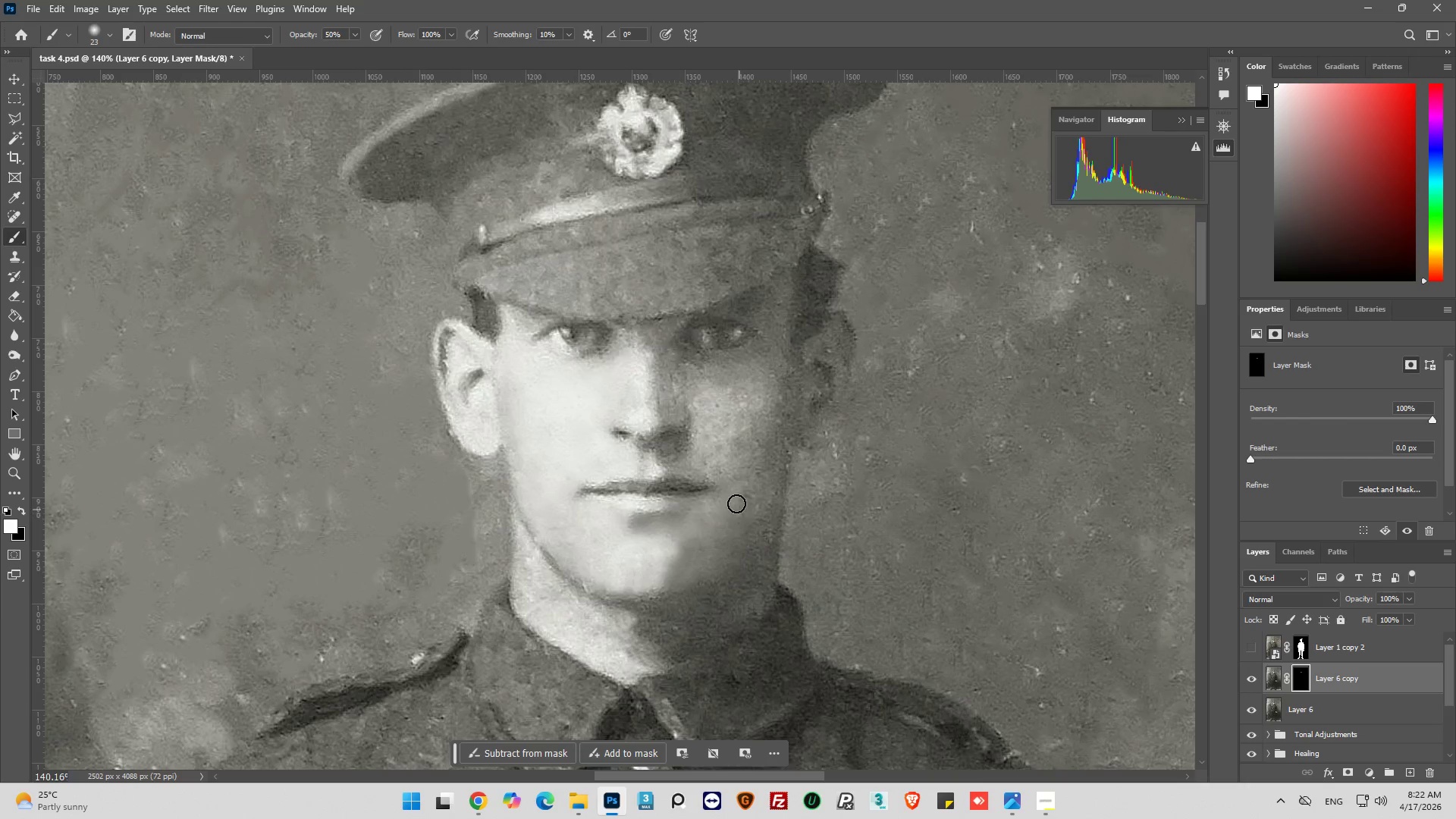 
left_click_drag(start_coordinate=[735, 500], to_coordinate=[548, 401])
 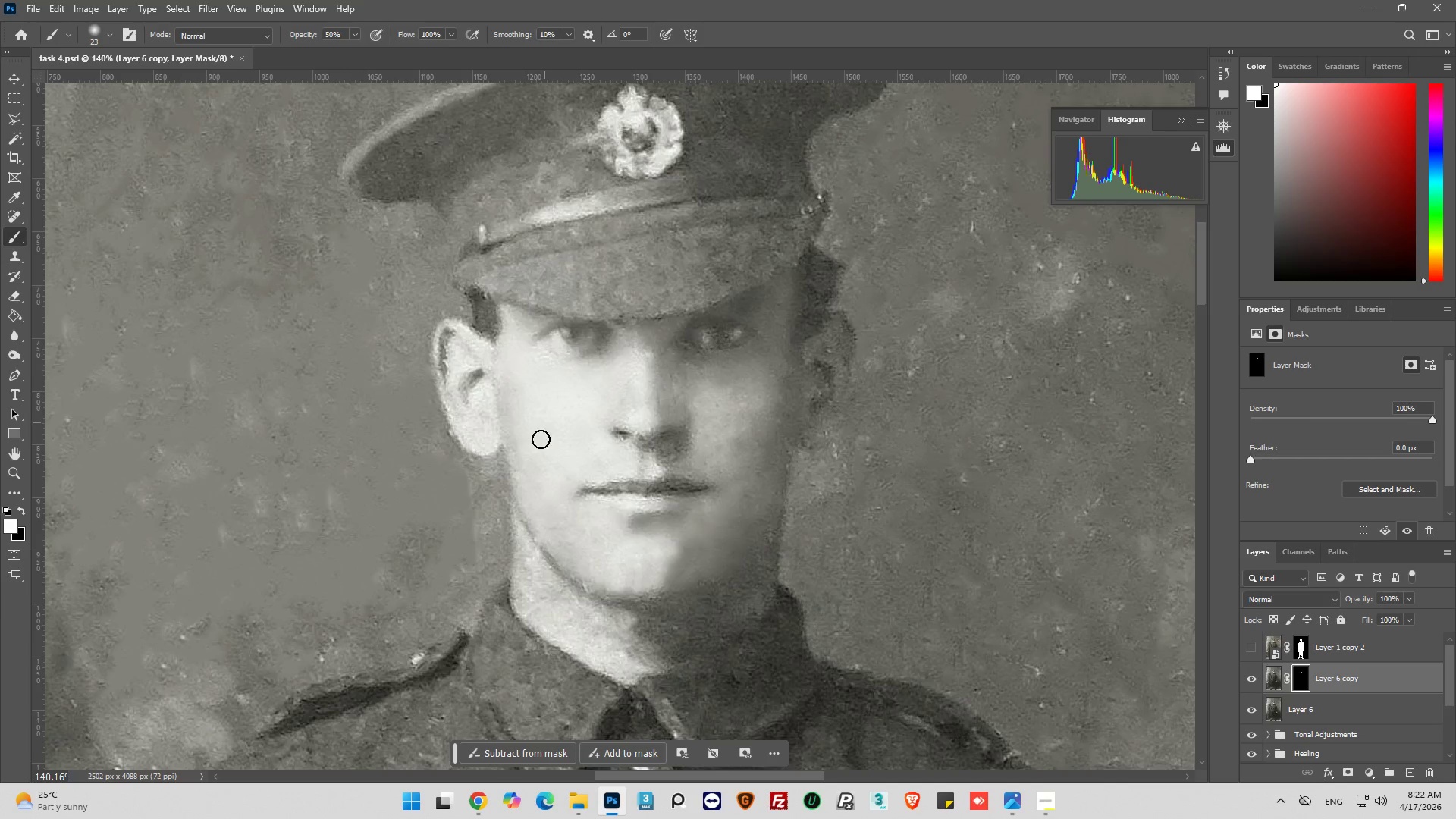 
key(Alt+AltLeft)
 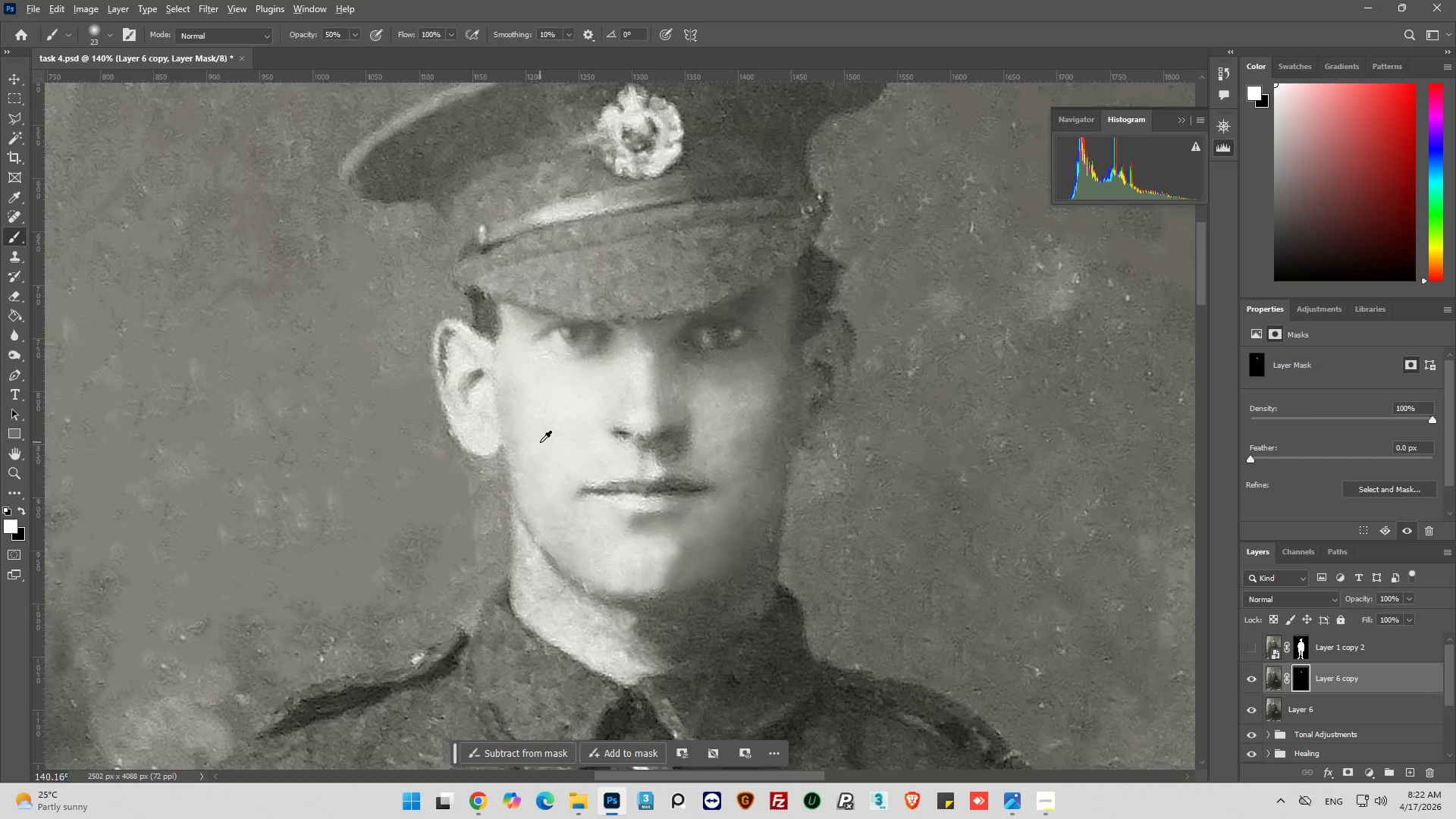 
scroll: coordinate [547, 442], scroll_direction: down, amount: 12.0
 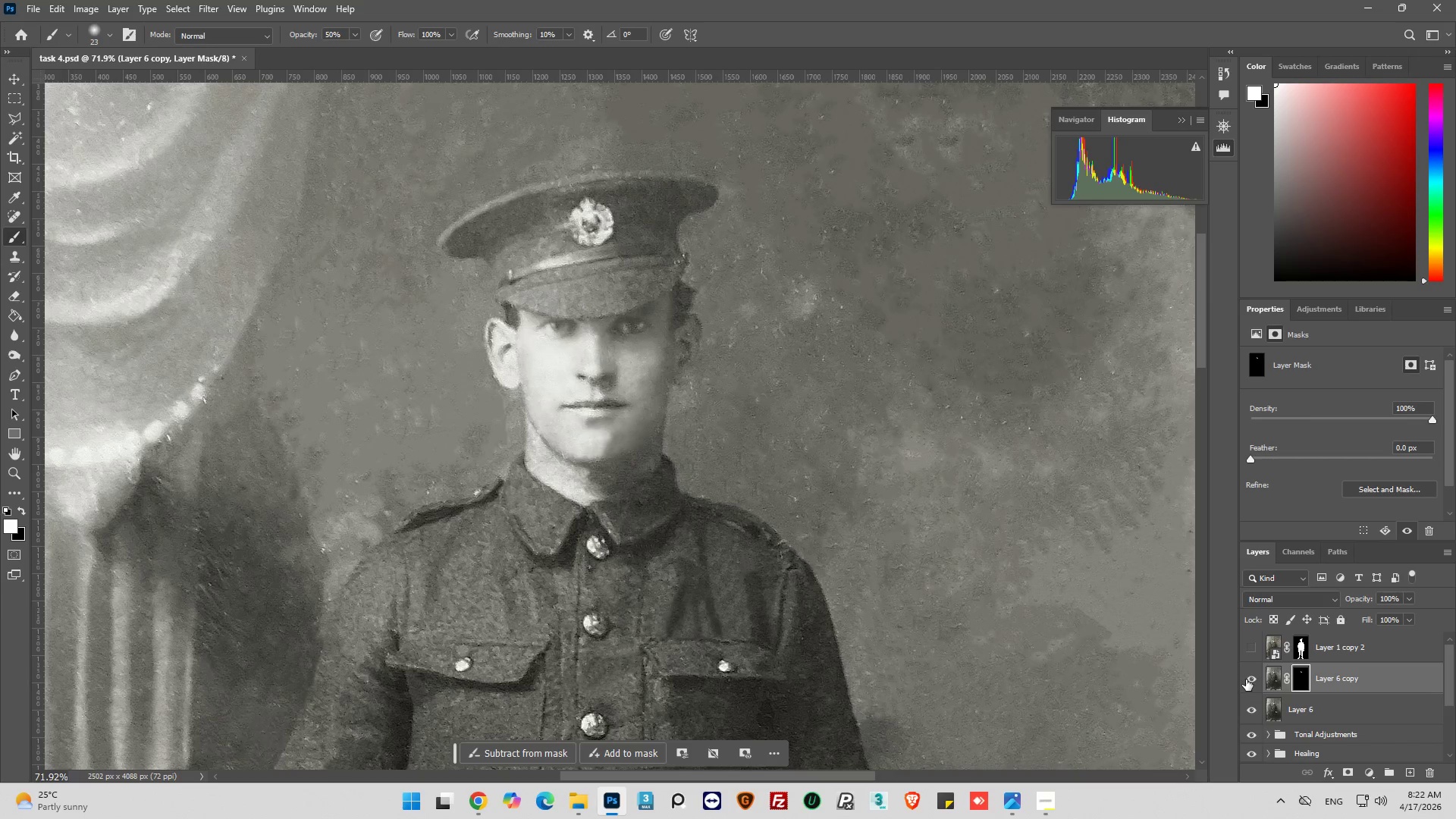 
left_click([1255, 679])
 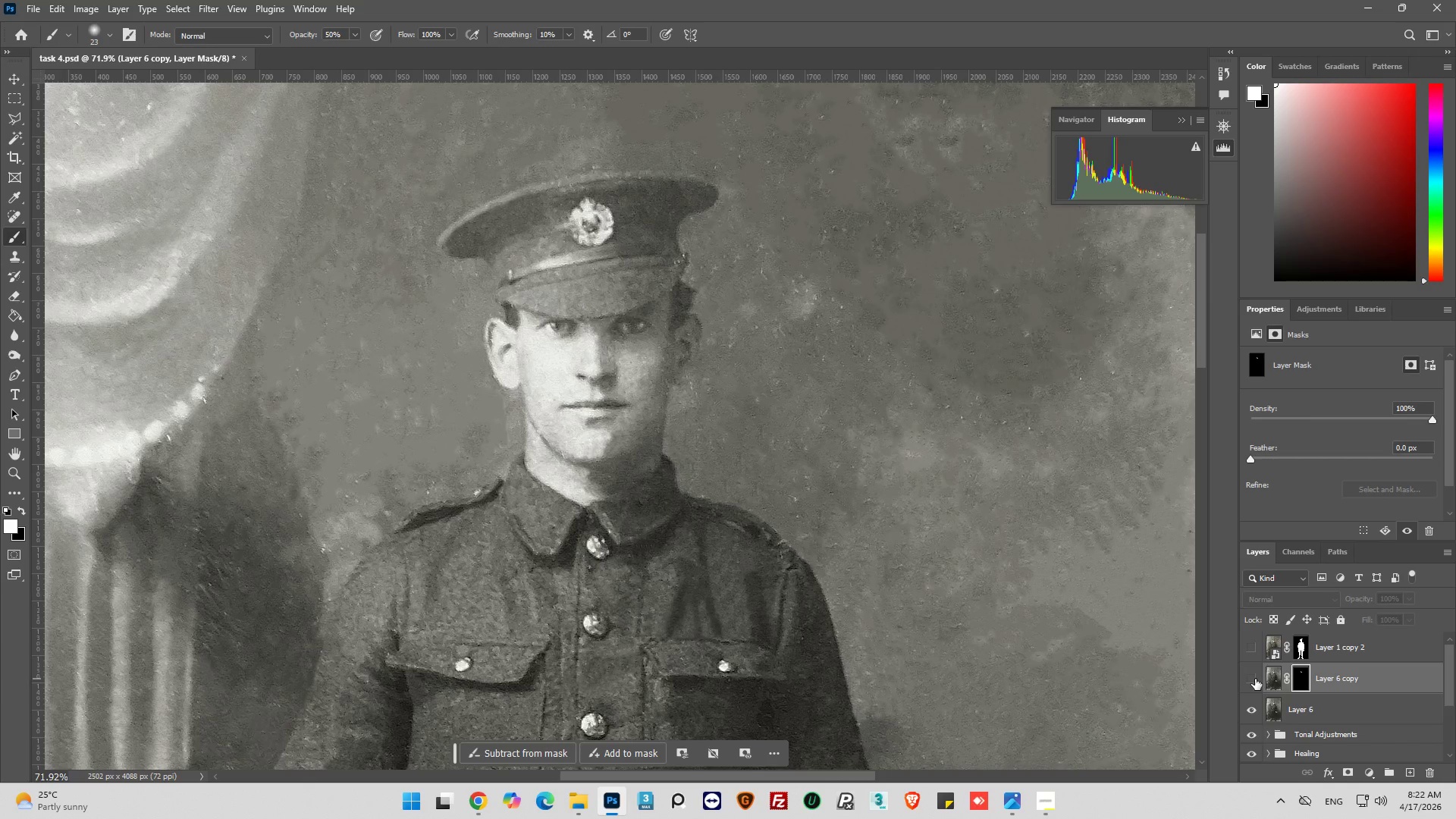 
left_click([1255, 679])
 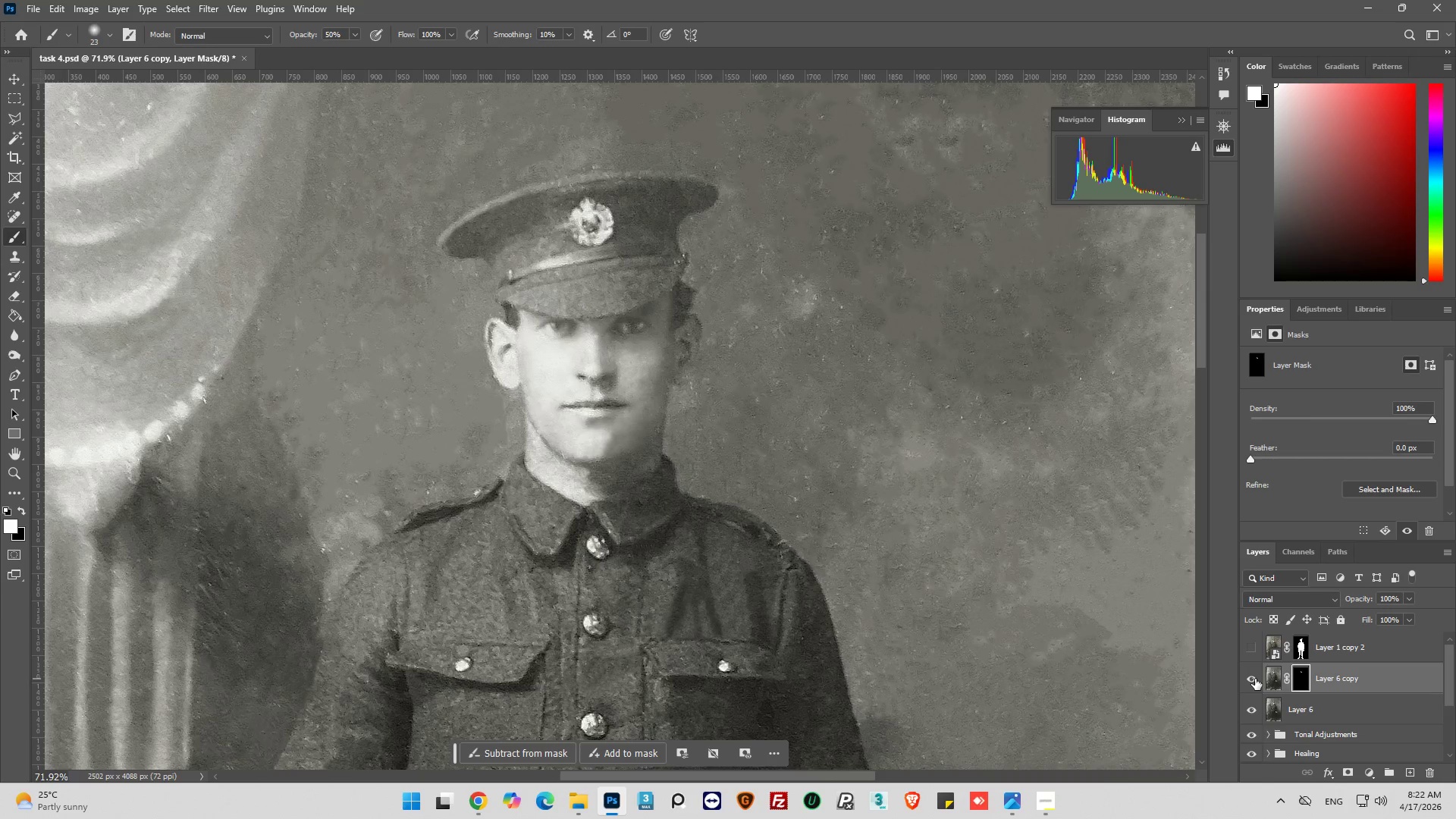 
left_click([1255, 679])
 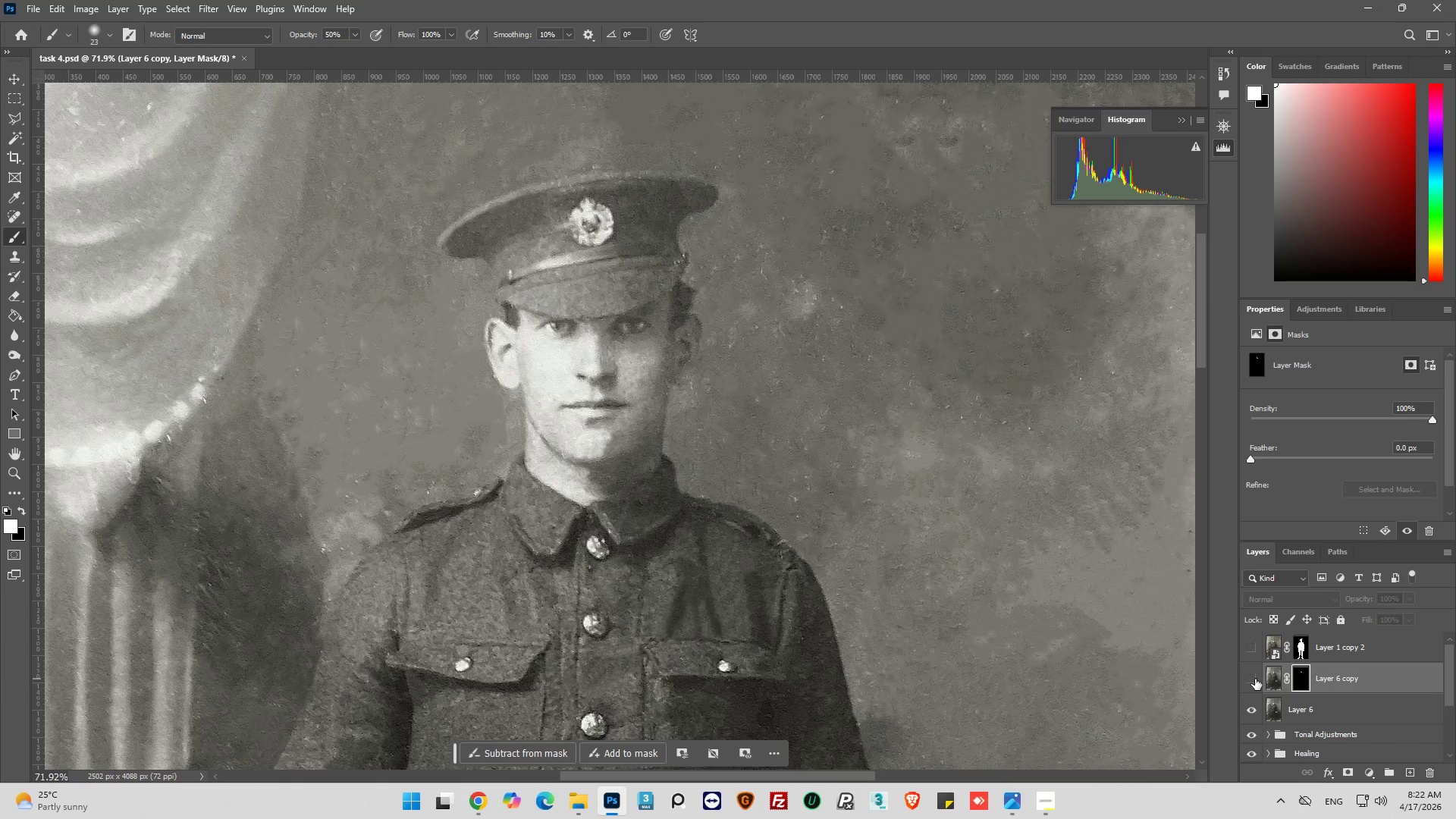 
left_click([1255, 679])
 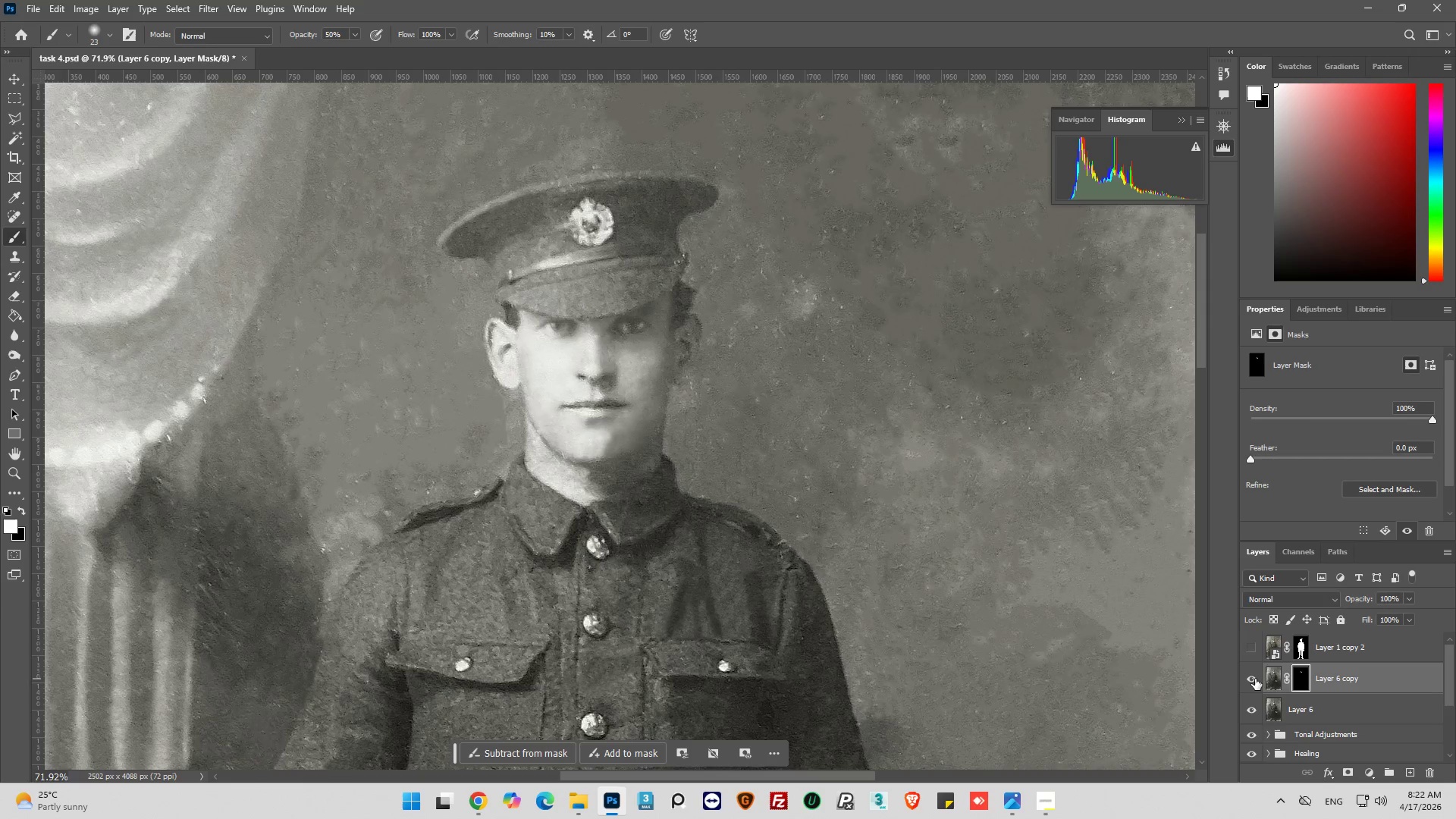 
left_click([1255, 679])
 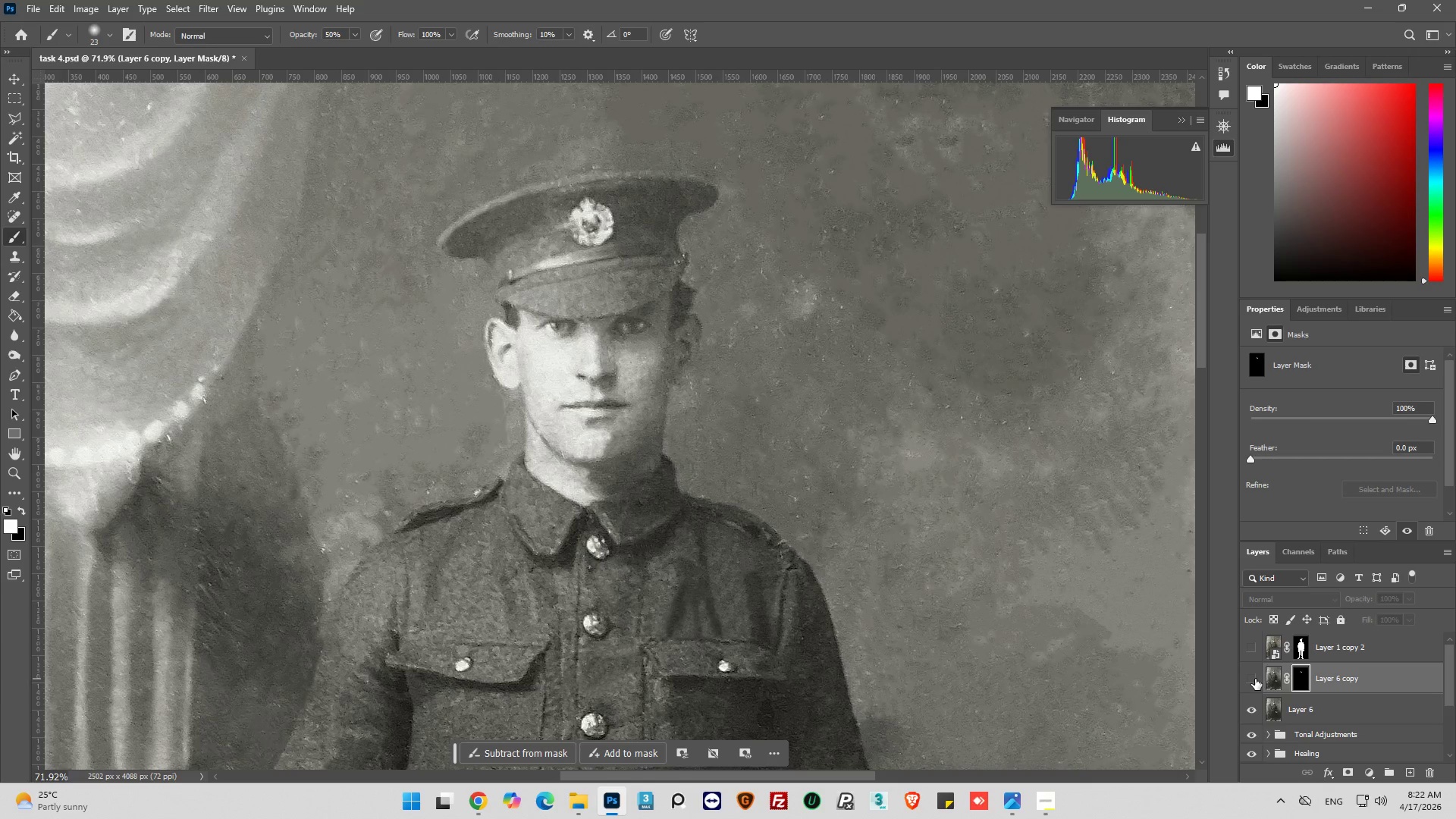 
left_click([1255, 679])
 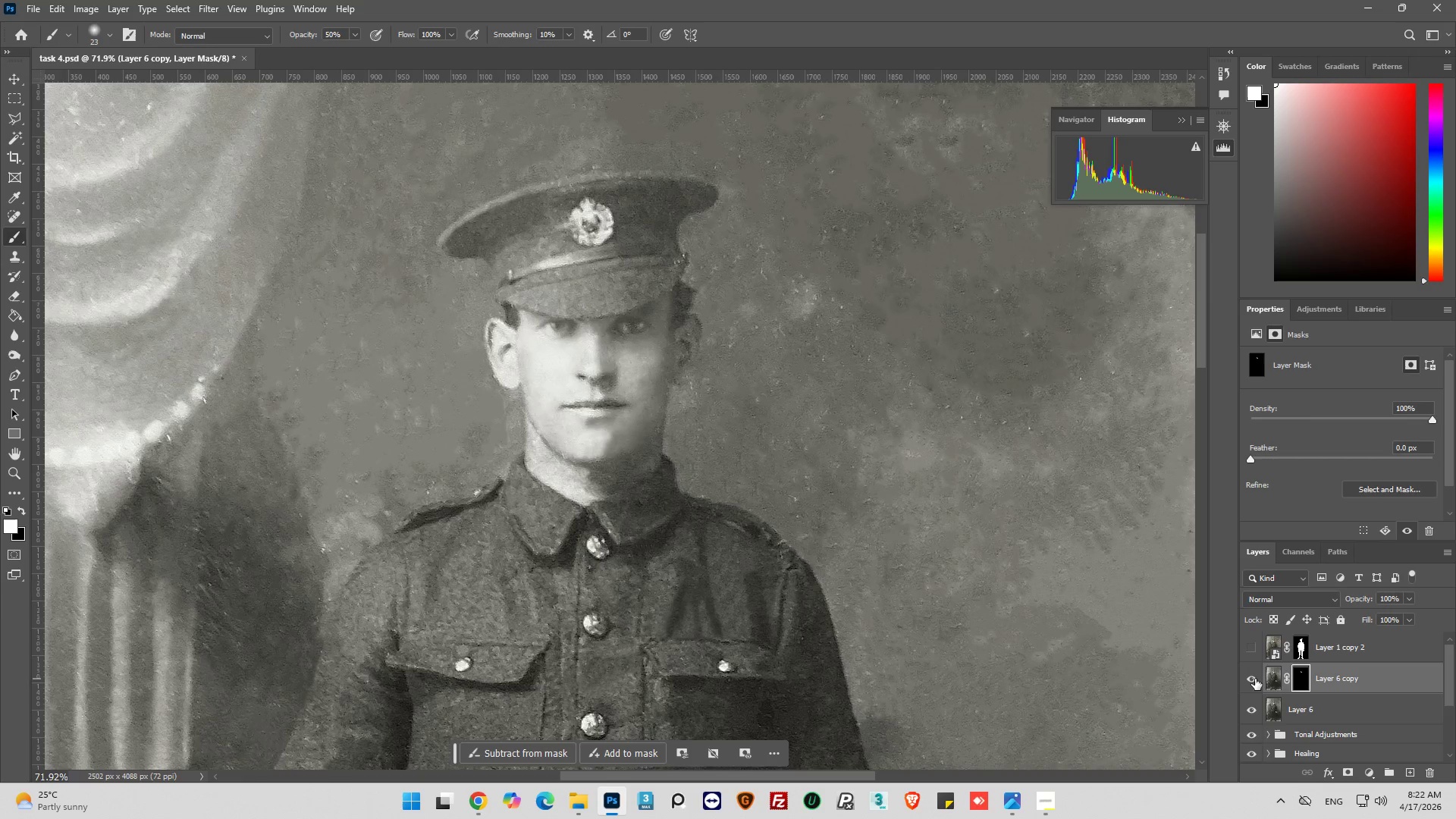 
left_click([1255, 679])
 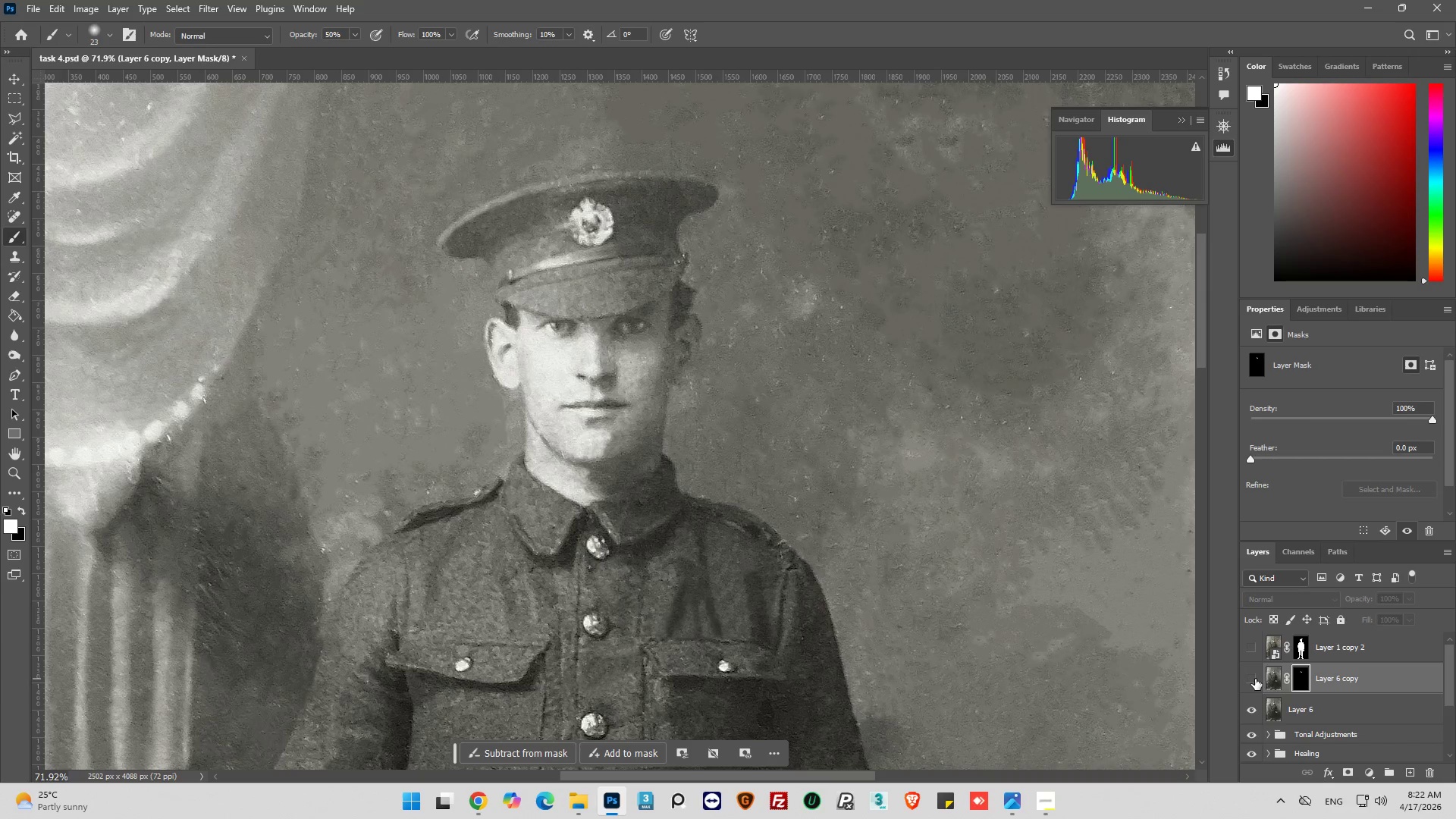 
left_click([1255, 679])
 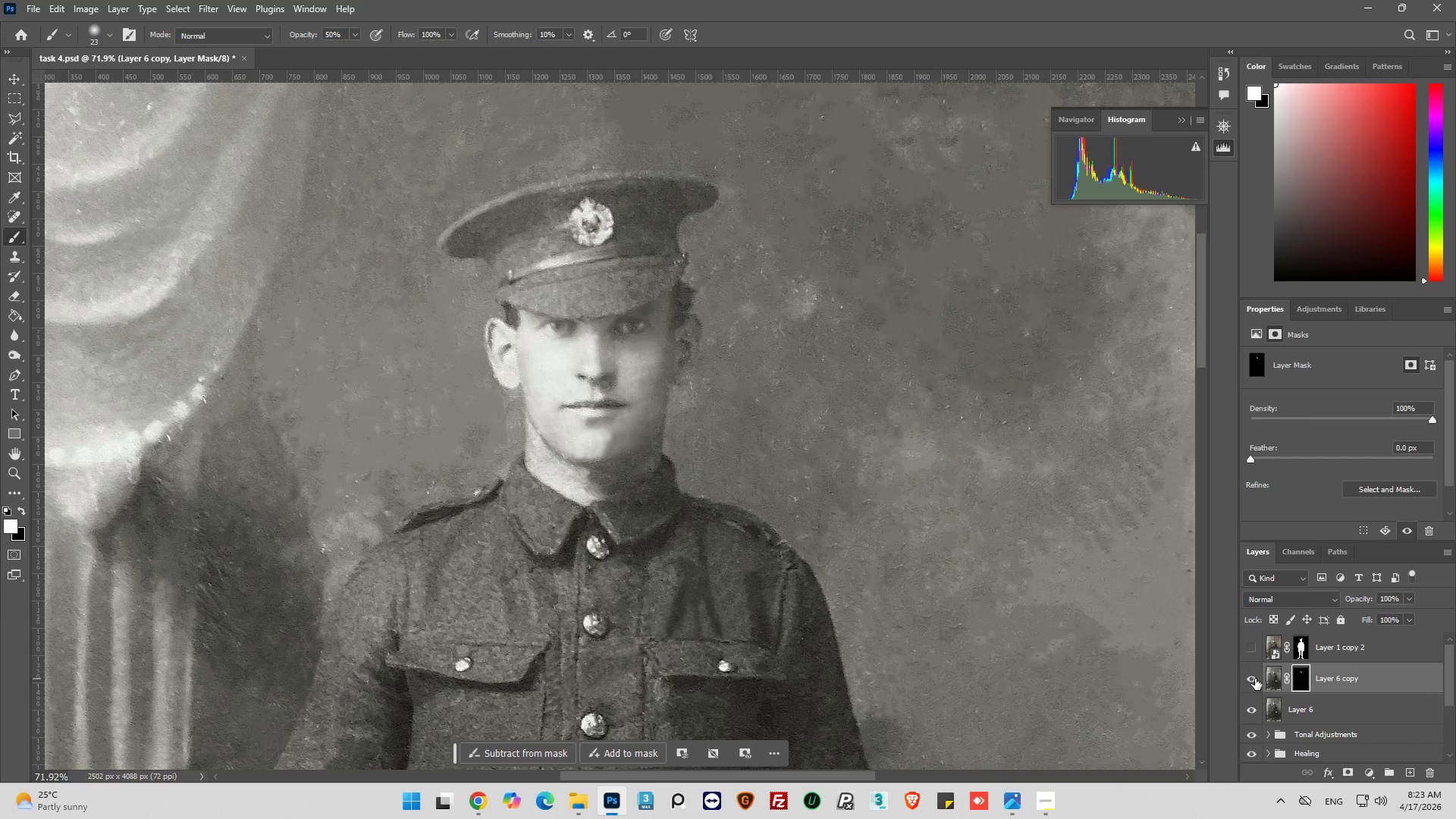 
left_click([1255, 679])
 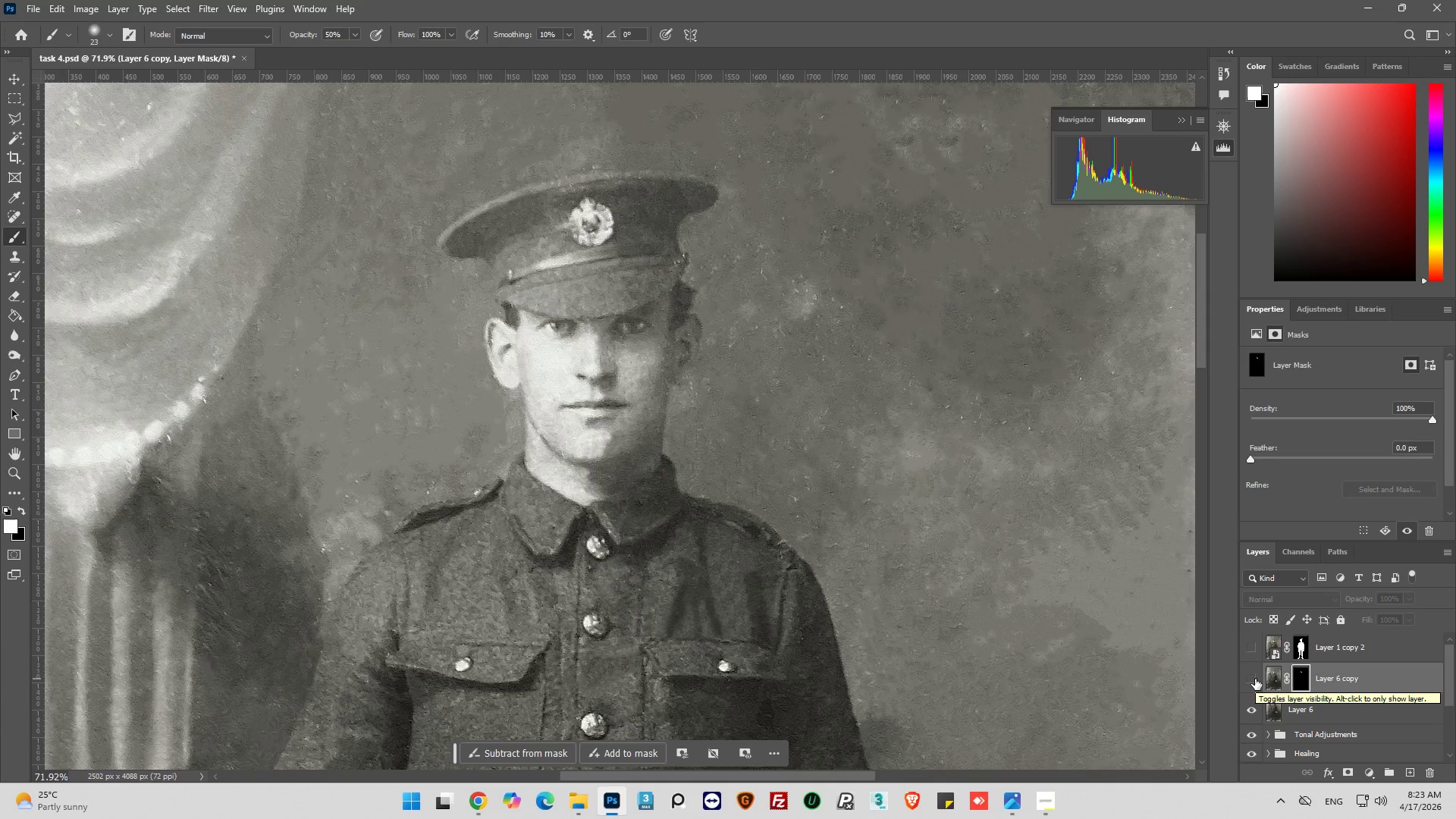 
left_click([1255, 679])
 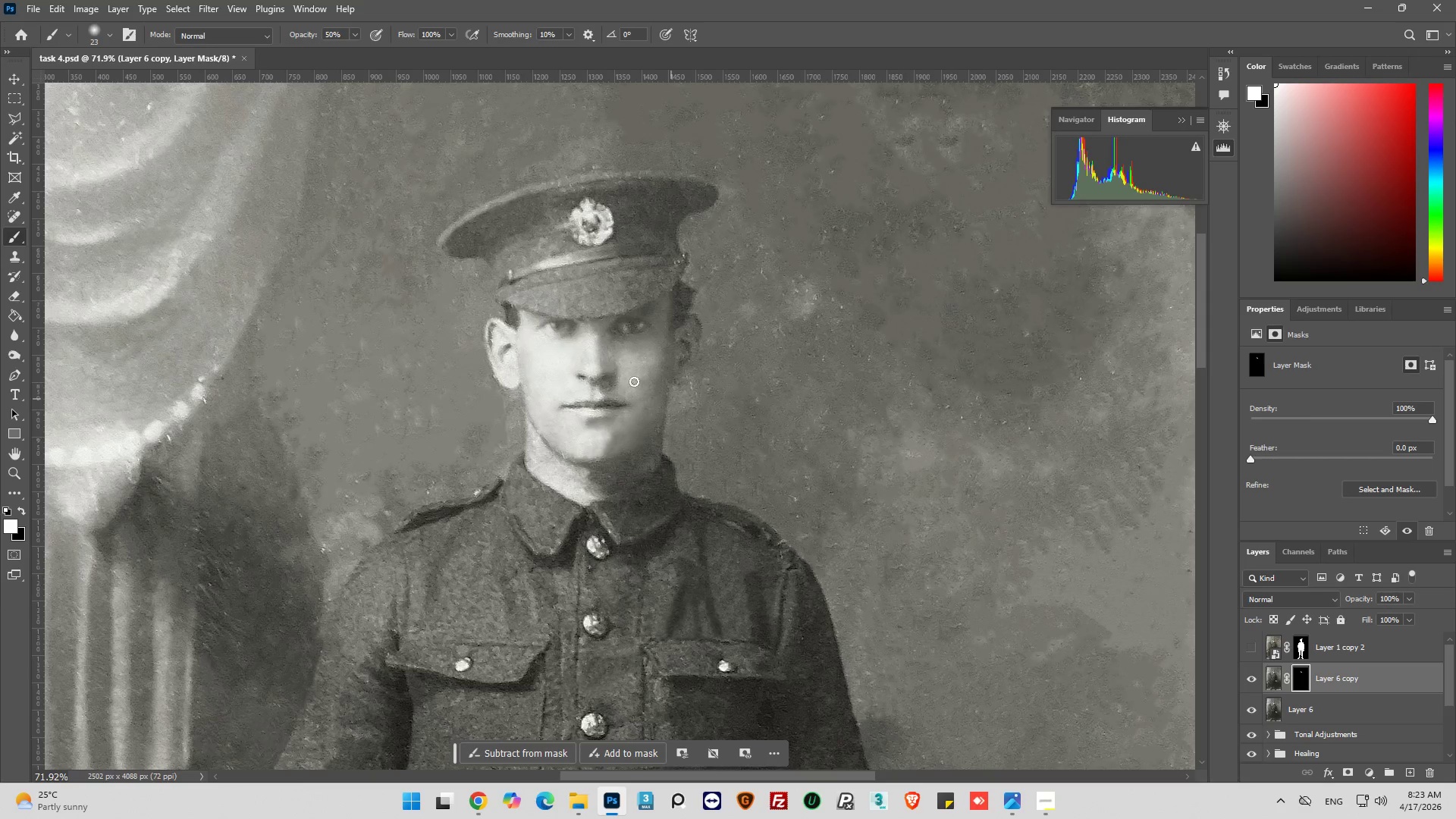 
hold_key(key=AltLeft, duration=0.95)
scroll: coordinate [756, 381], scroll_direction: up, amount: 11.0
 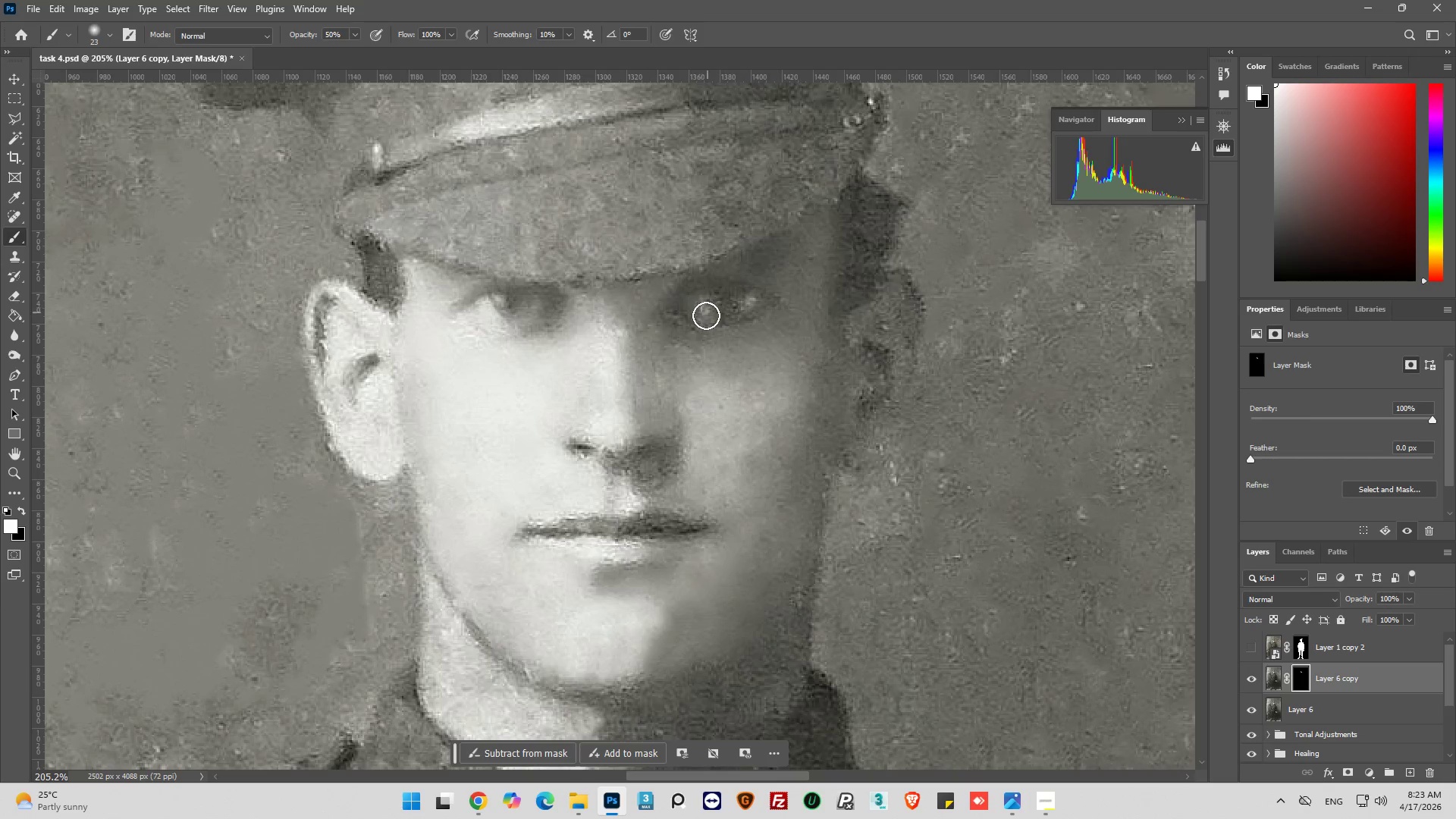 
left_click_drag(start_coordinate=[684, 326], to_coordinate=[754, 278])
 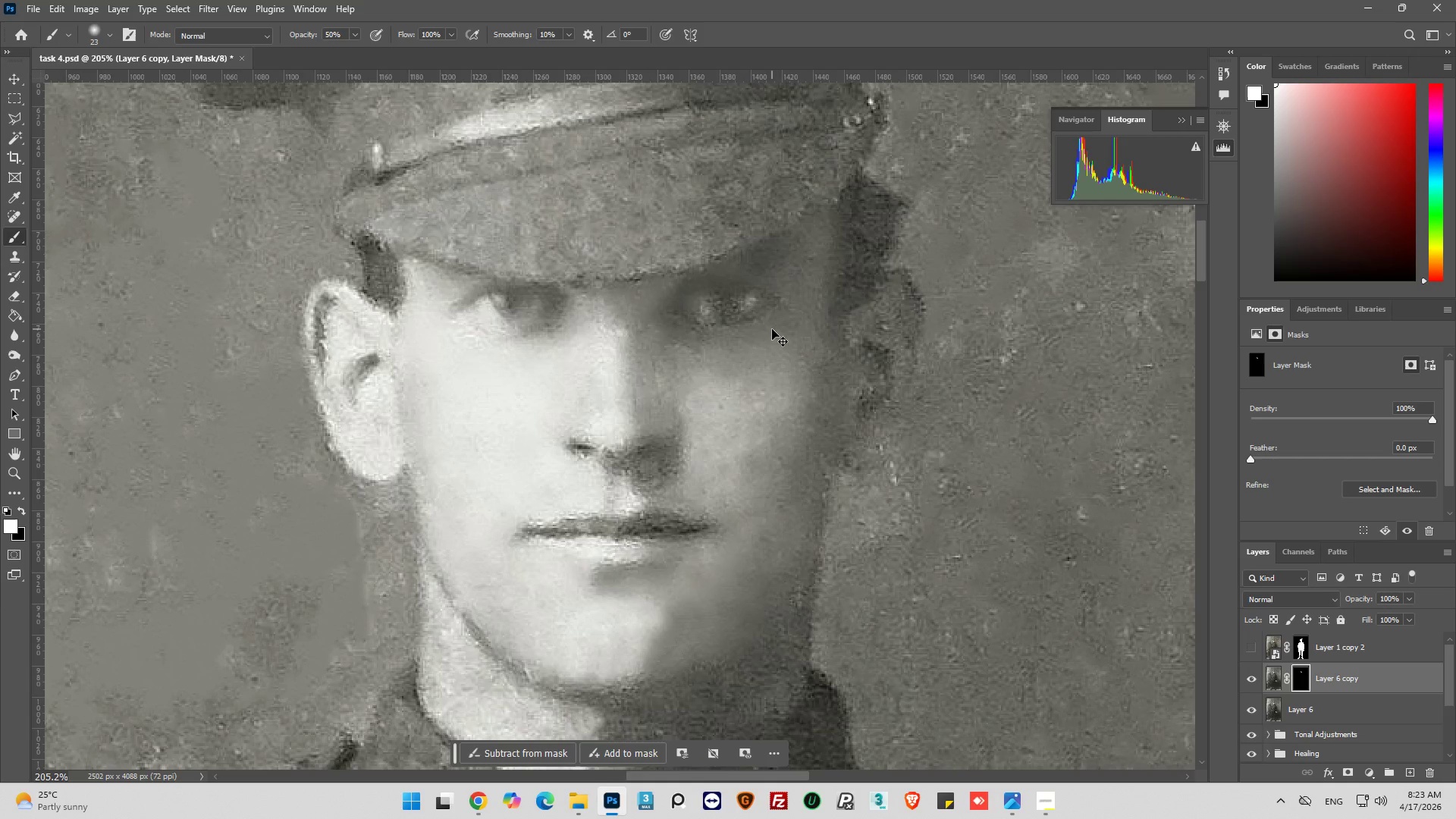 
key(Control+Z)
 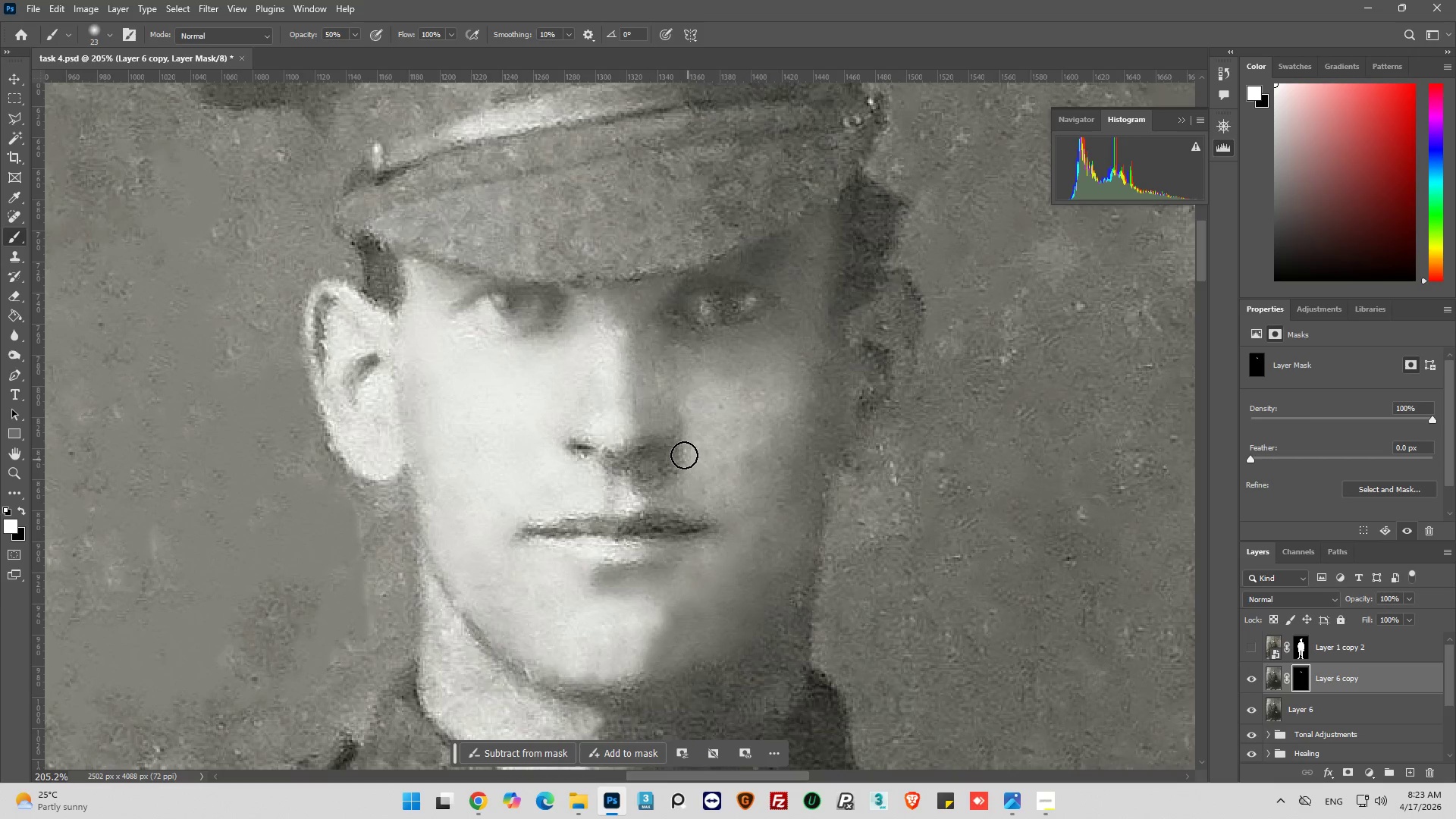 
left_click_drag(start_coordinate=[668, 457], to_coordinate=[702, 525])
 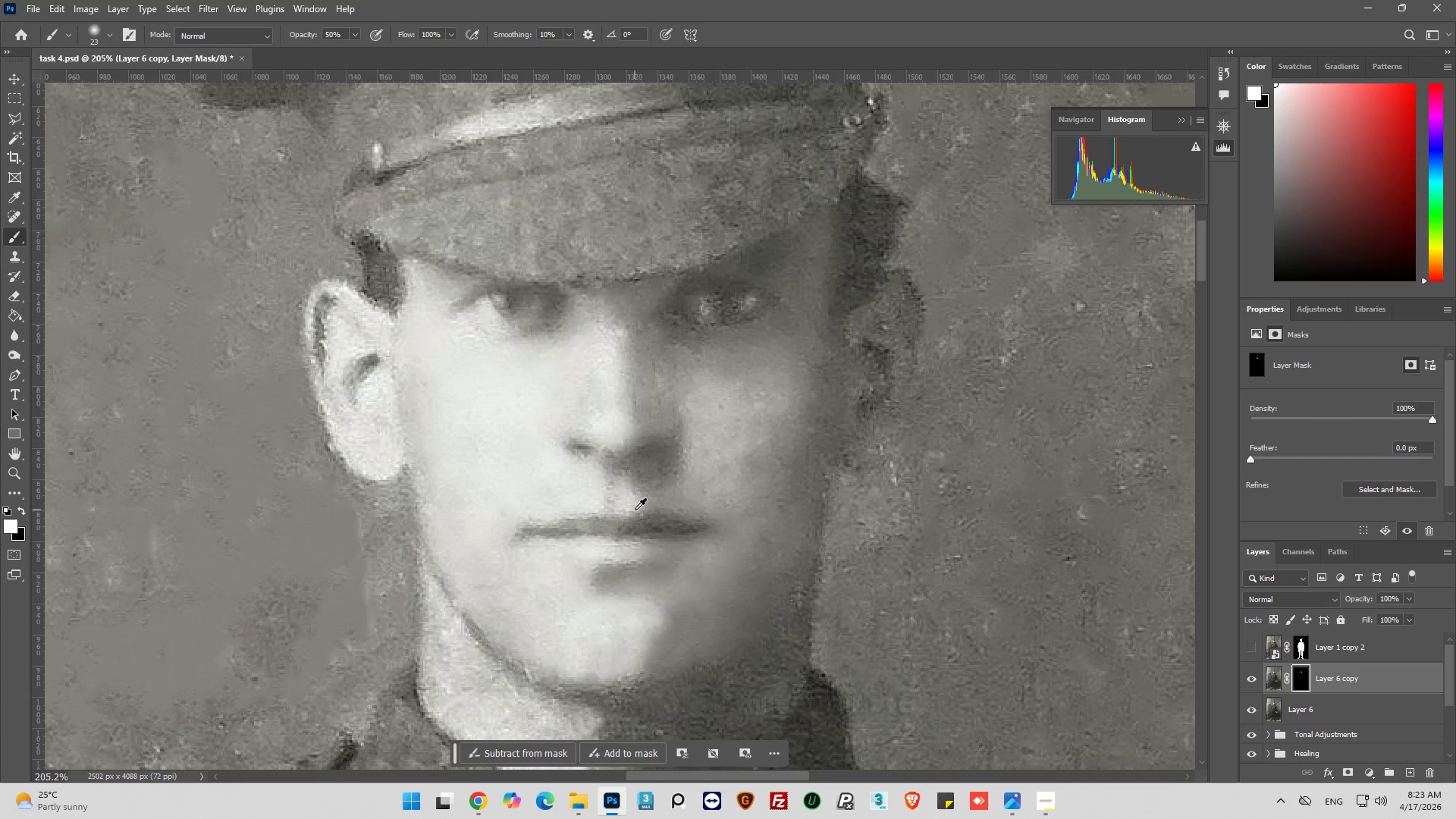 
hold_key(key=AltLeft, duration=0.31)
 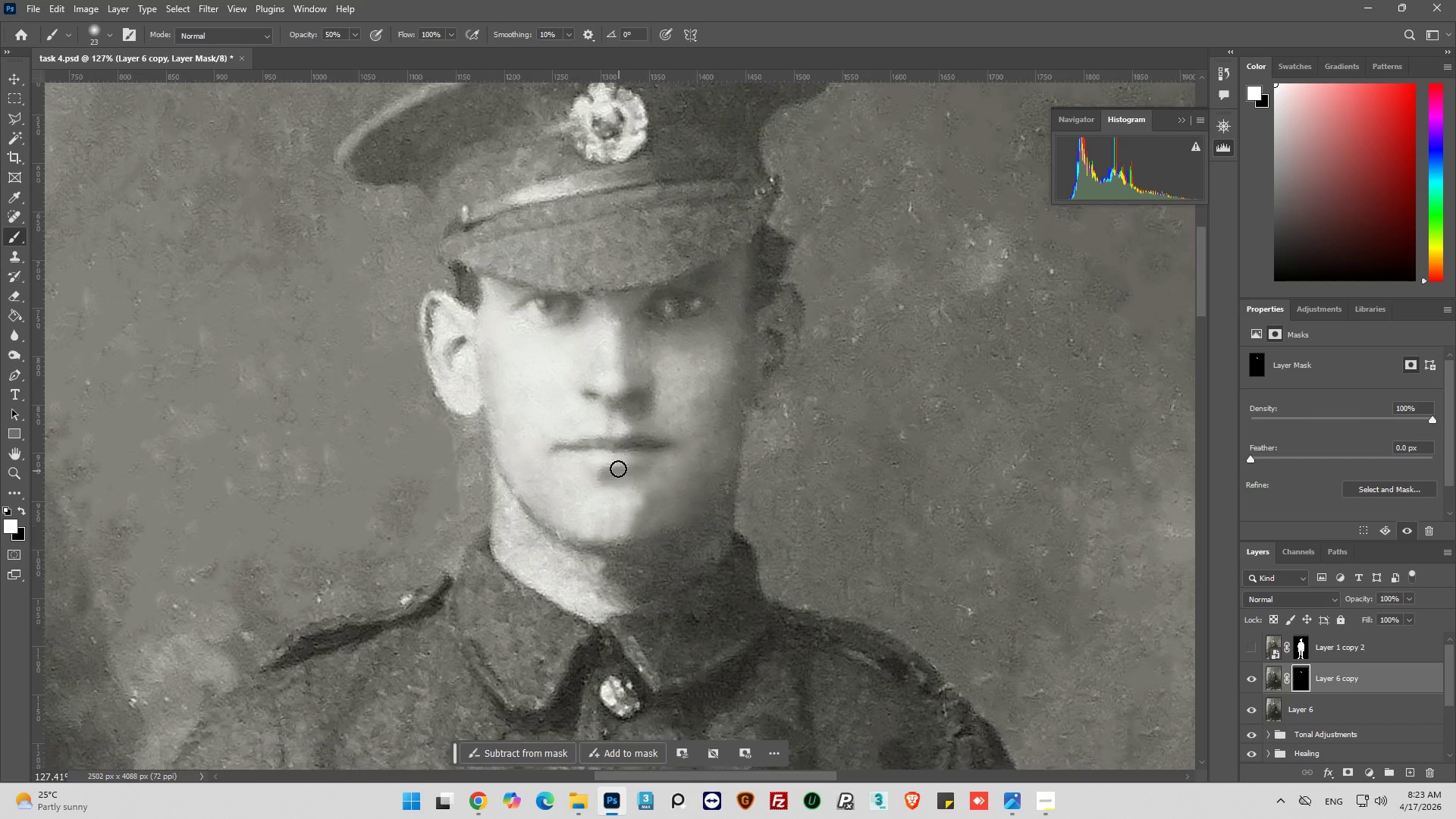 
key(Alt+AltLeft)
 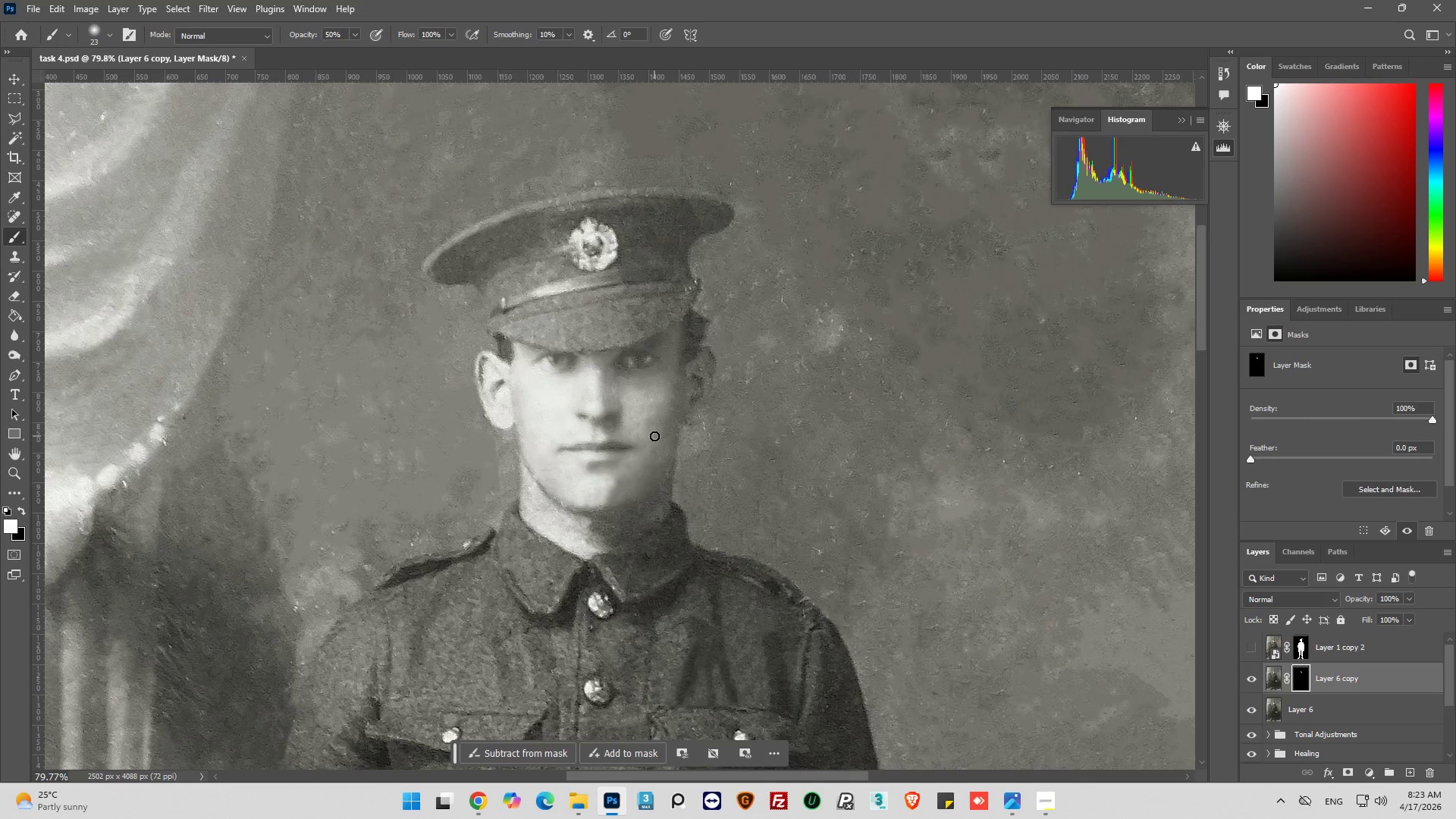 
scroll: coordinate [566, 452], scroll_direction: down, amount: 16.0
 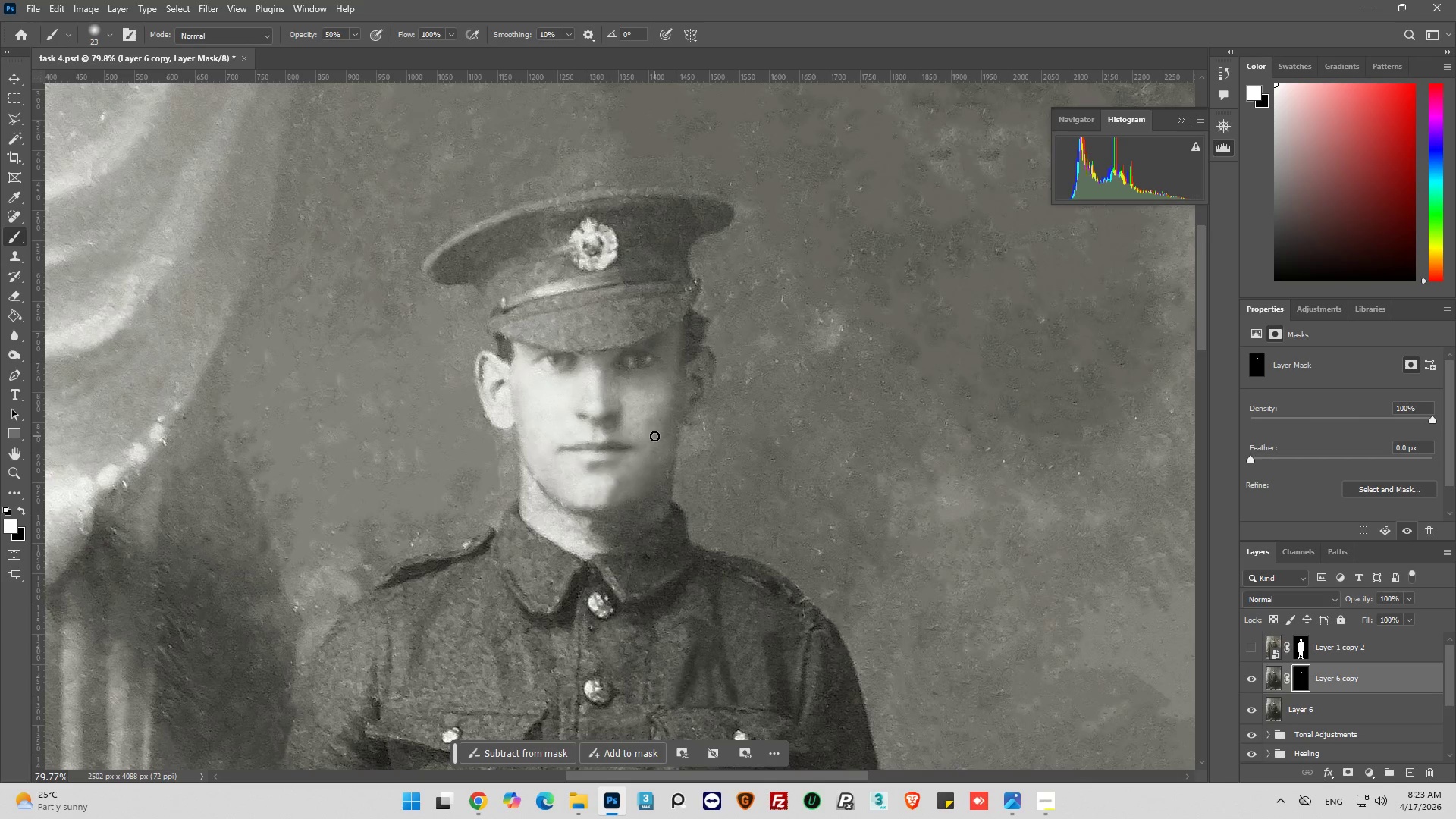 
hold_key(key=AltLeft, duration=0.52)
scroll: coordinate [691, 461], scroll_direction: up, amount: 6.0
 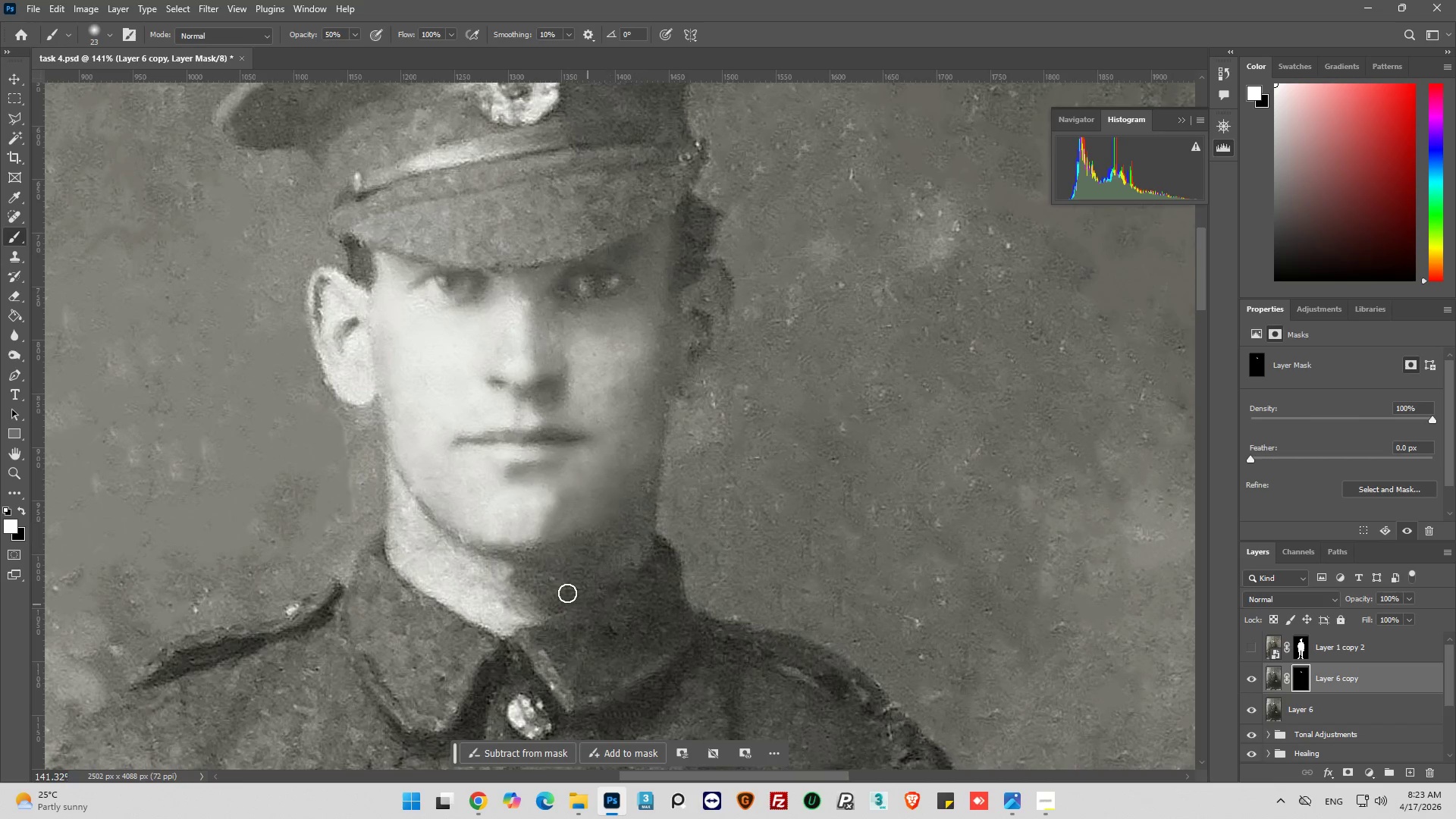 
hold_key(key=AltLeft, duration=0.34)
hold_key(key=AltLeft, duration=0.36)
scroll: coordinate [438, 532], scroll_direction: up, amount: 1.0
 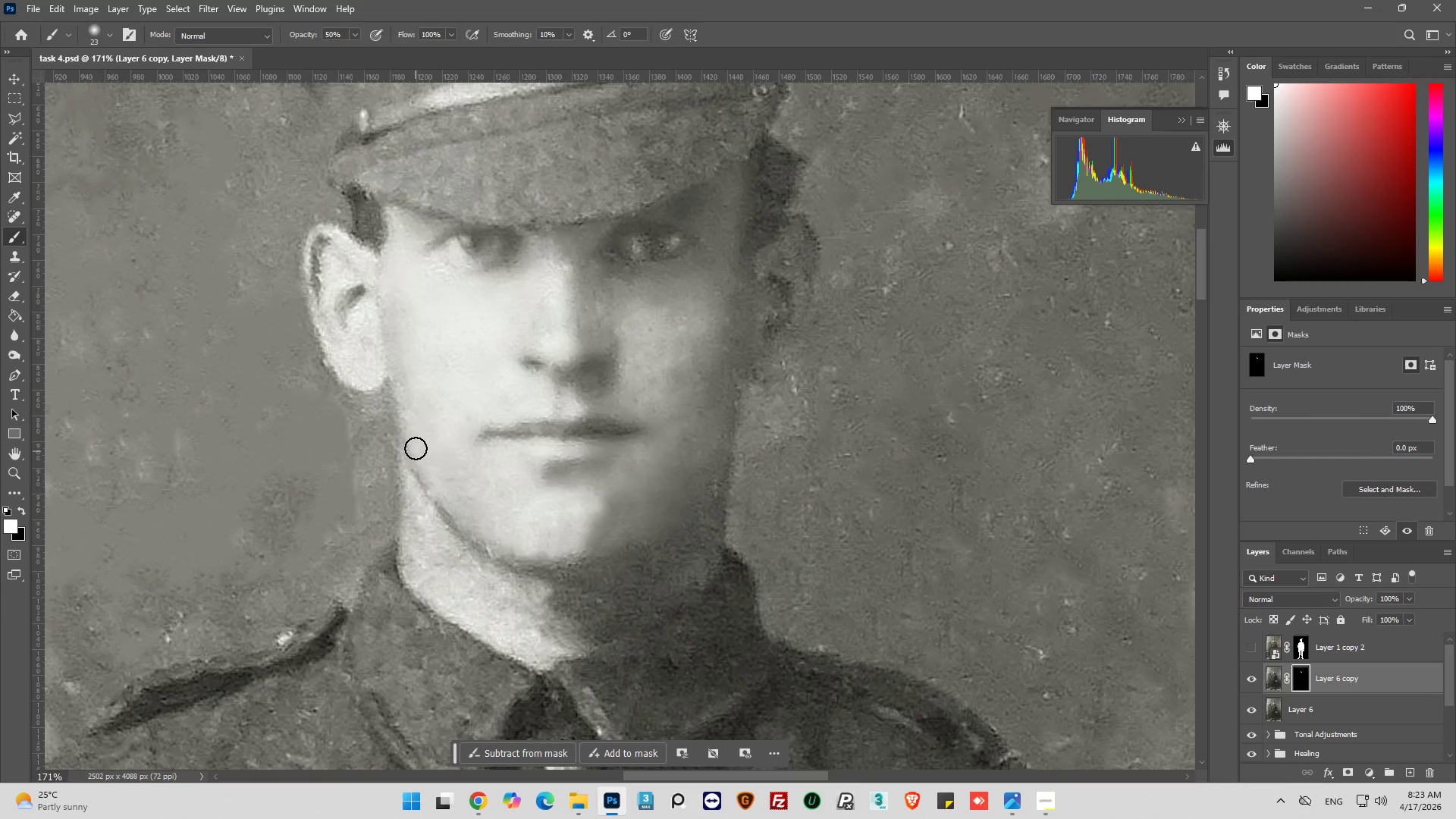 
left_click_drag(start_coordinate=[408, 423], to_coordinate=[419, 574])
 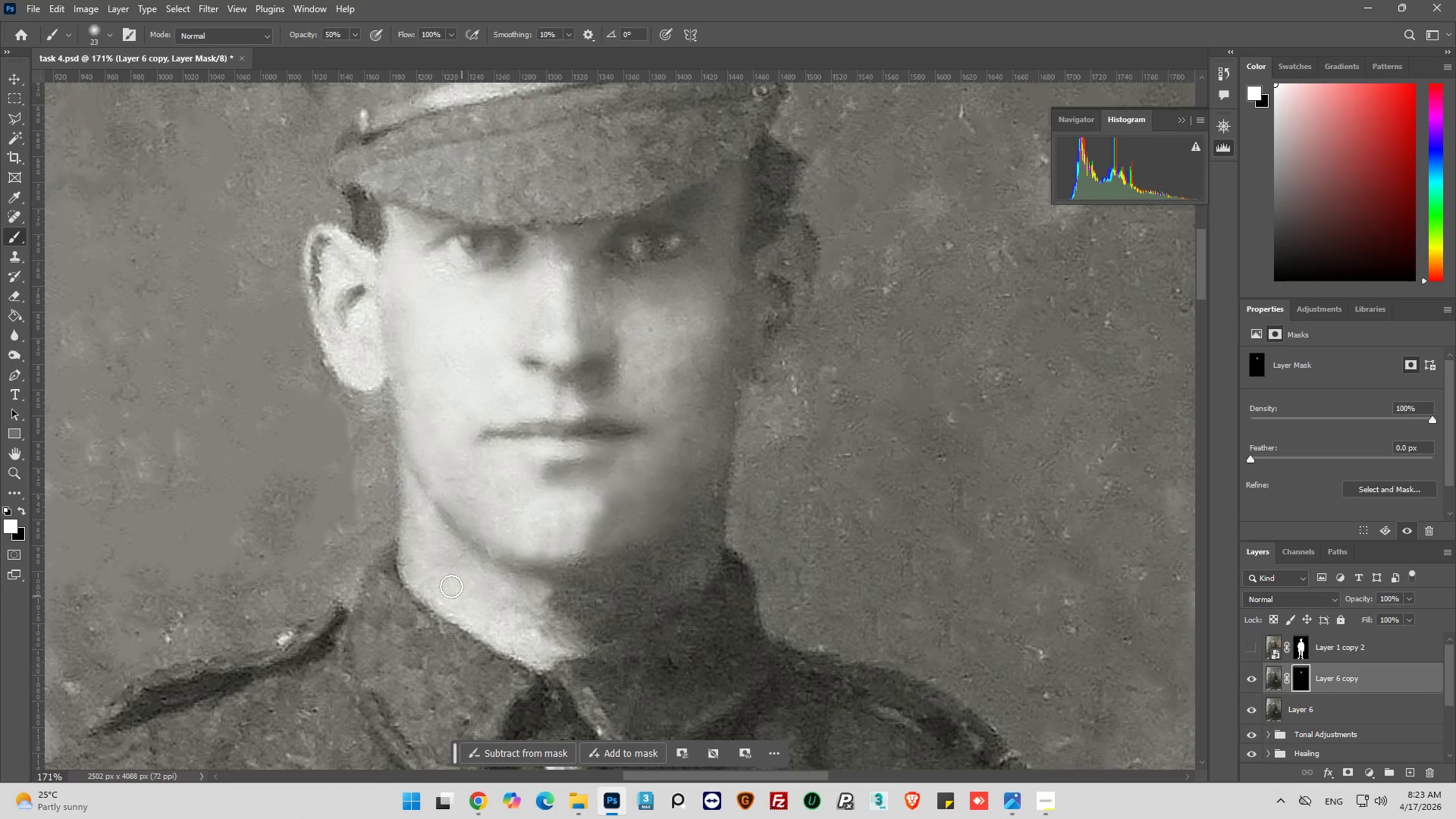 
left_click_drag(start_coordinate=[413, 566], to_coordinate=[609, 580])
 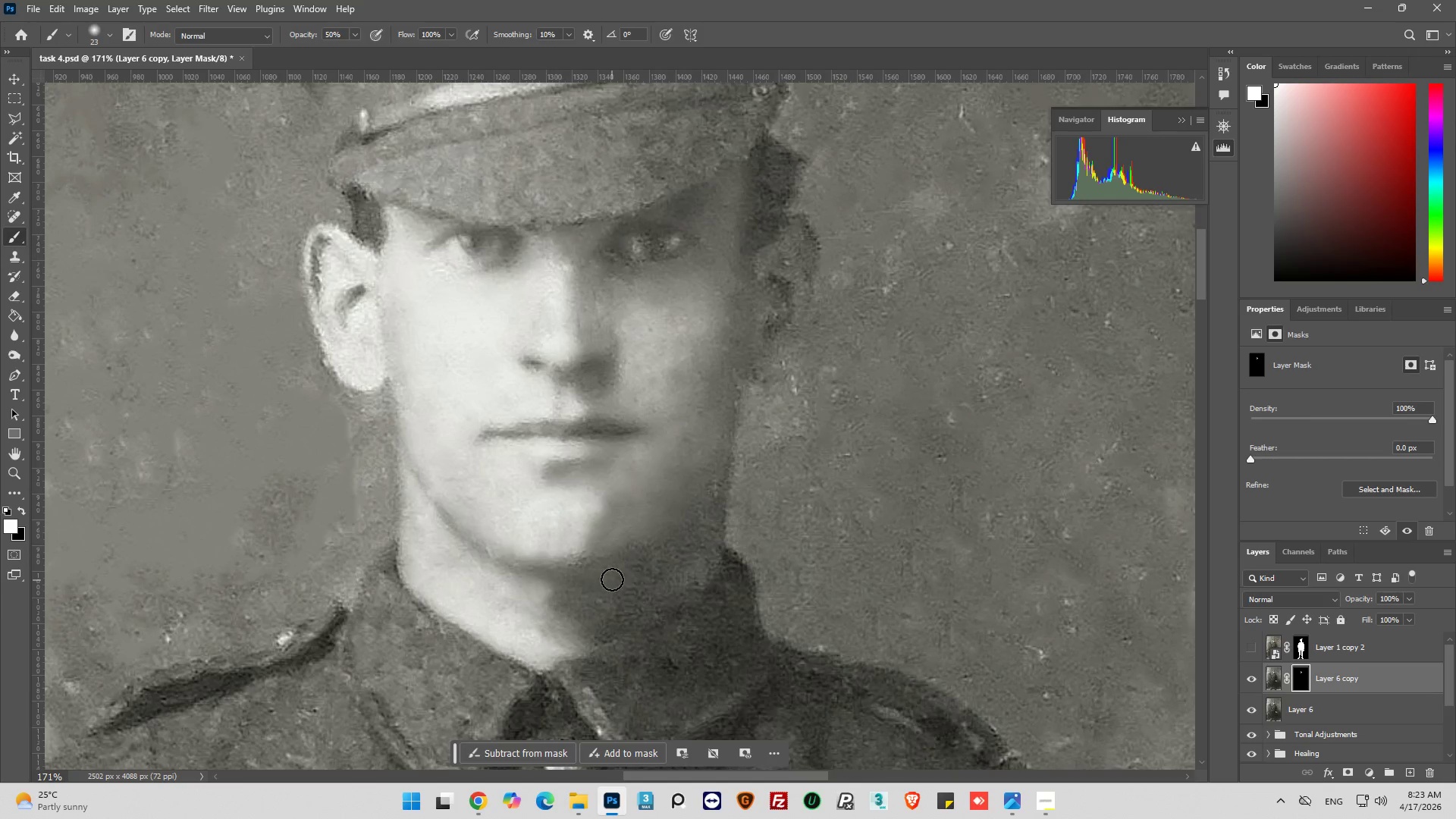 
key(Alt+AltLeft)
 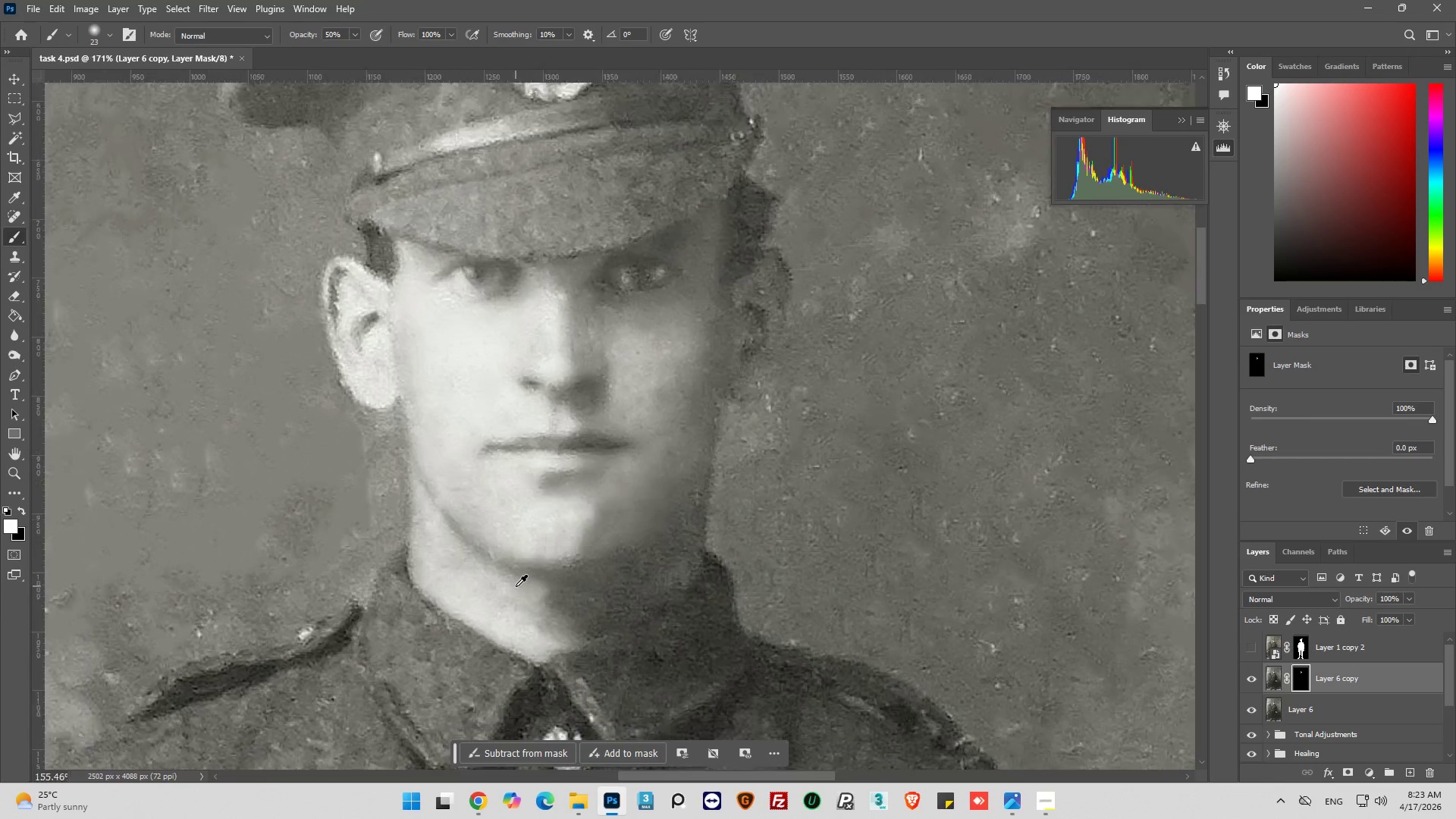 
scroll: coordinate [522, 581], scroll_direction: down, amount: 11.0
 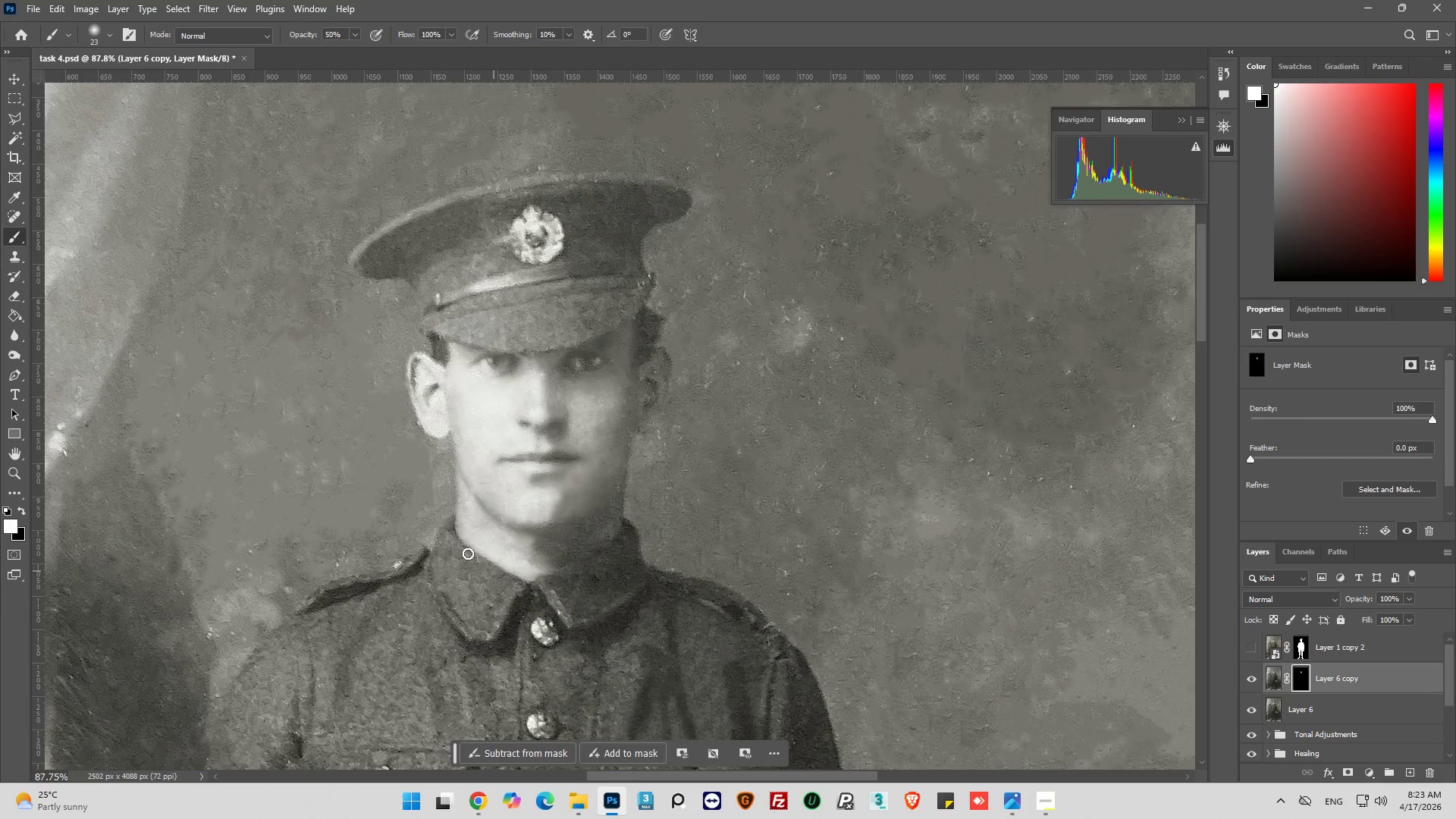 
hold_key(key=AltLeft, duration=0.41)
 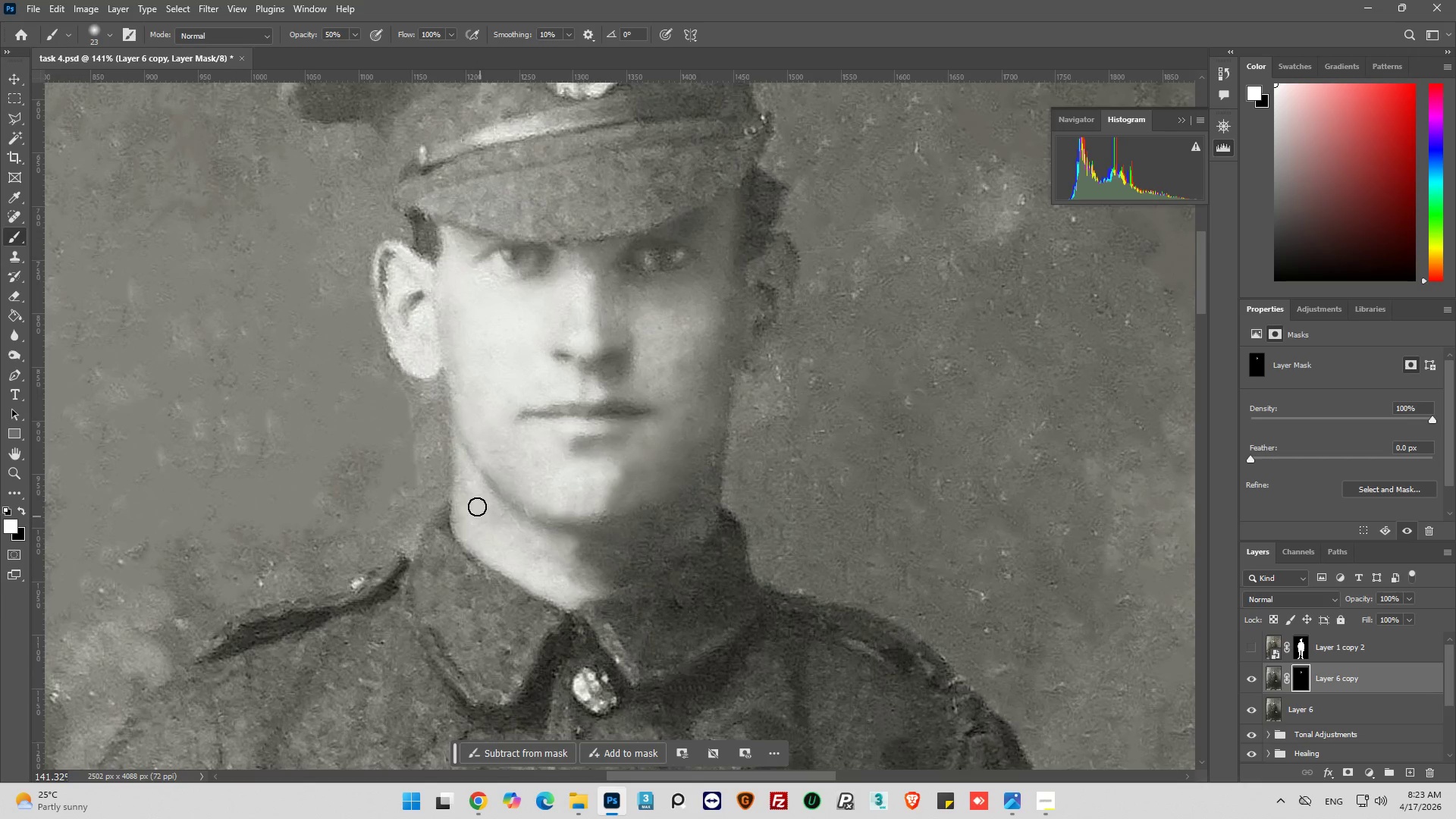 
left_click_drag(start_coordinate=[481, 517], to_coordinate=[617, 577])
 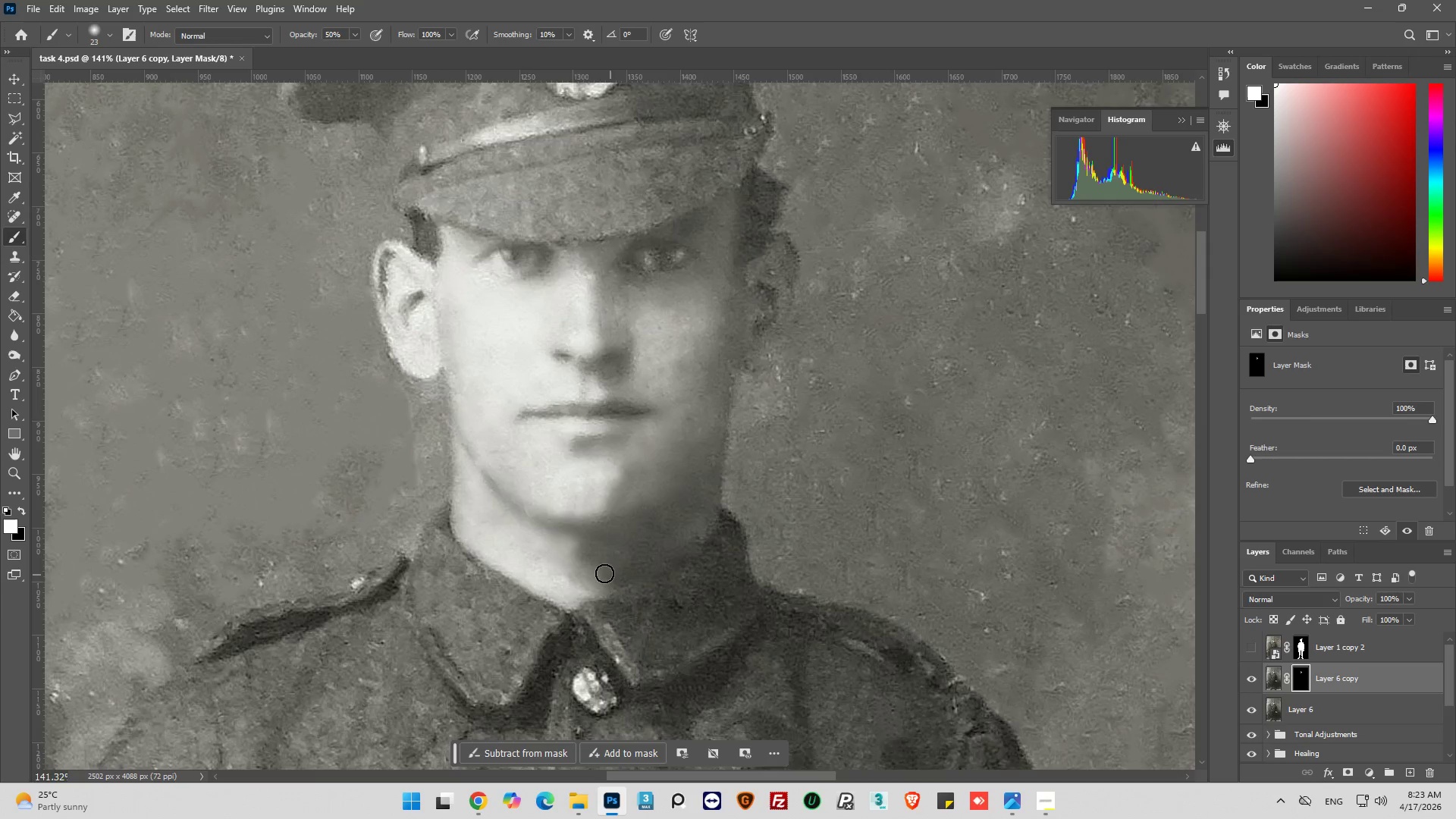 
scroll: coordinate [463, 533], scroll_direction: up, amount: 5.0
 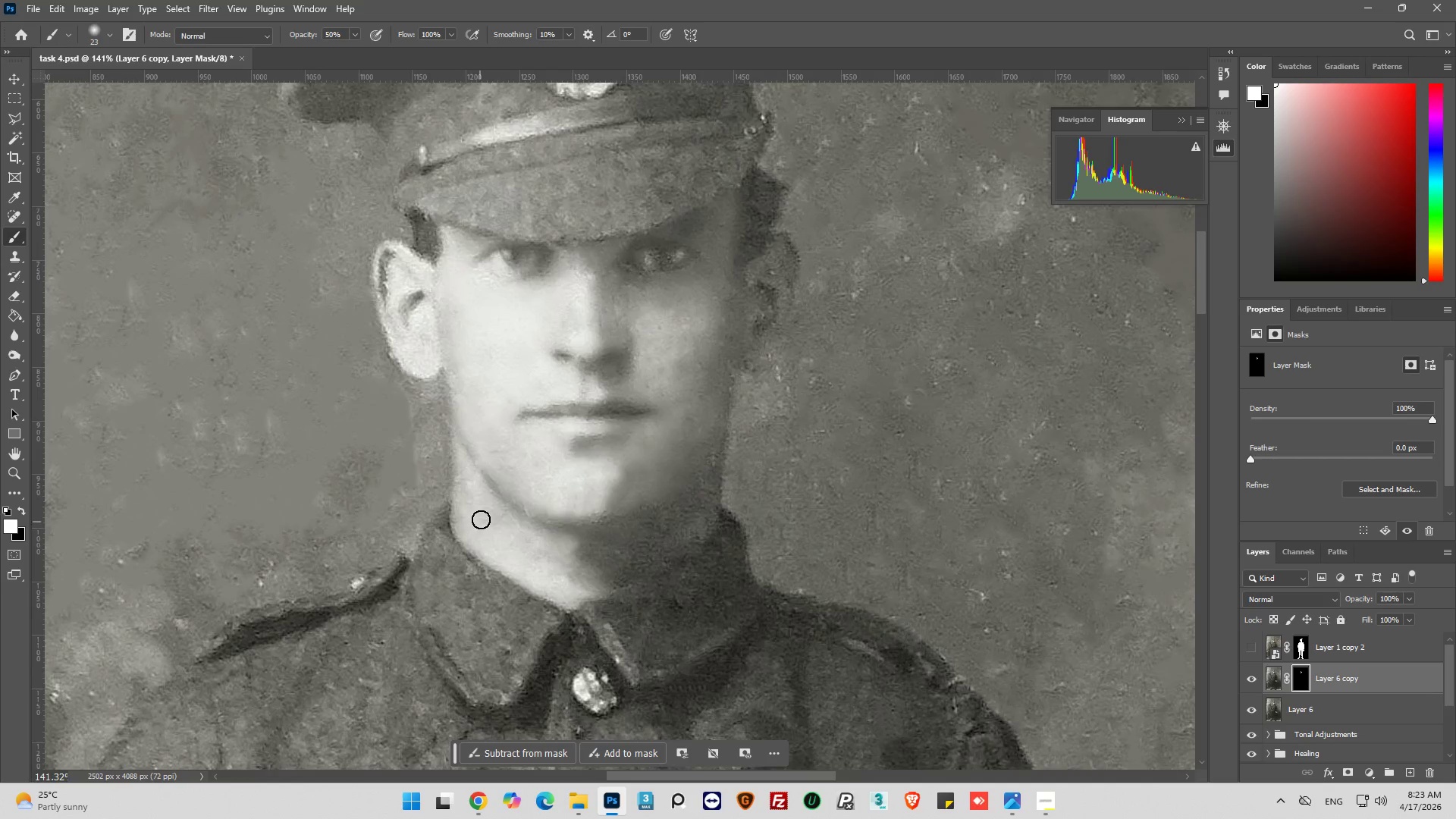 
hold_key(key=AltLeft, duration=0.38)
 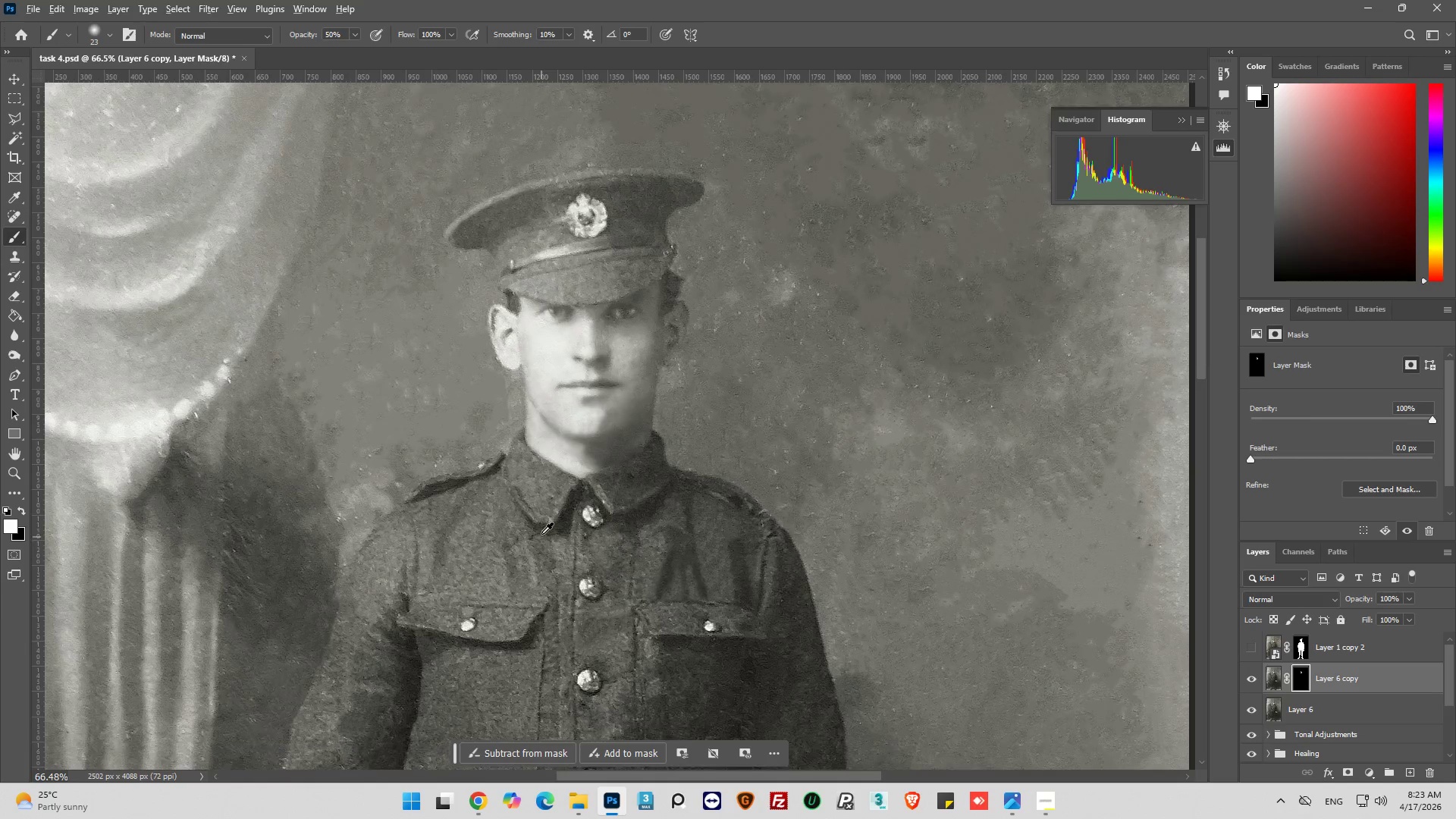 
key(Alt+AltLeft)
 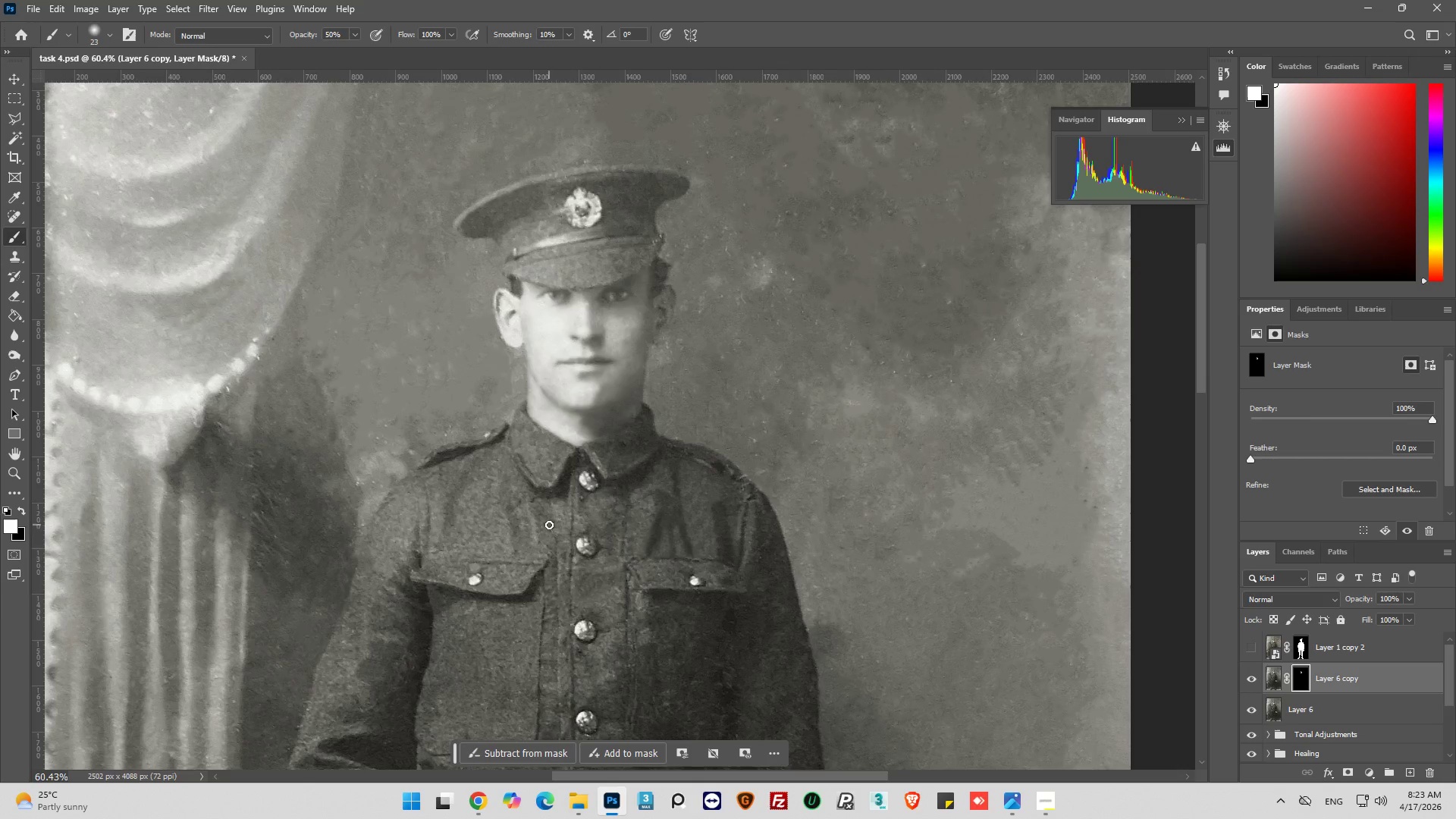 
scroll: coordinate [542, 529], scroll_direction: down, amount: 21.0
 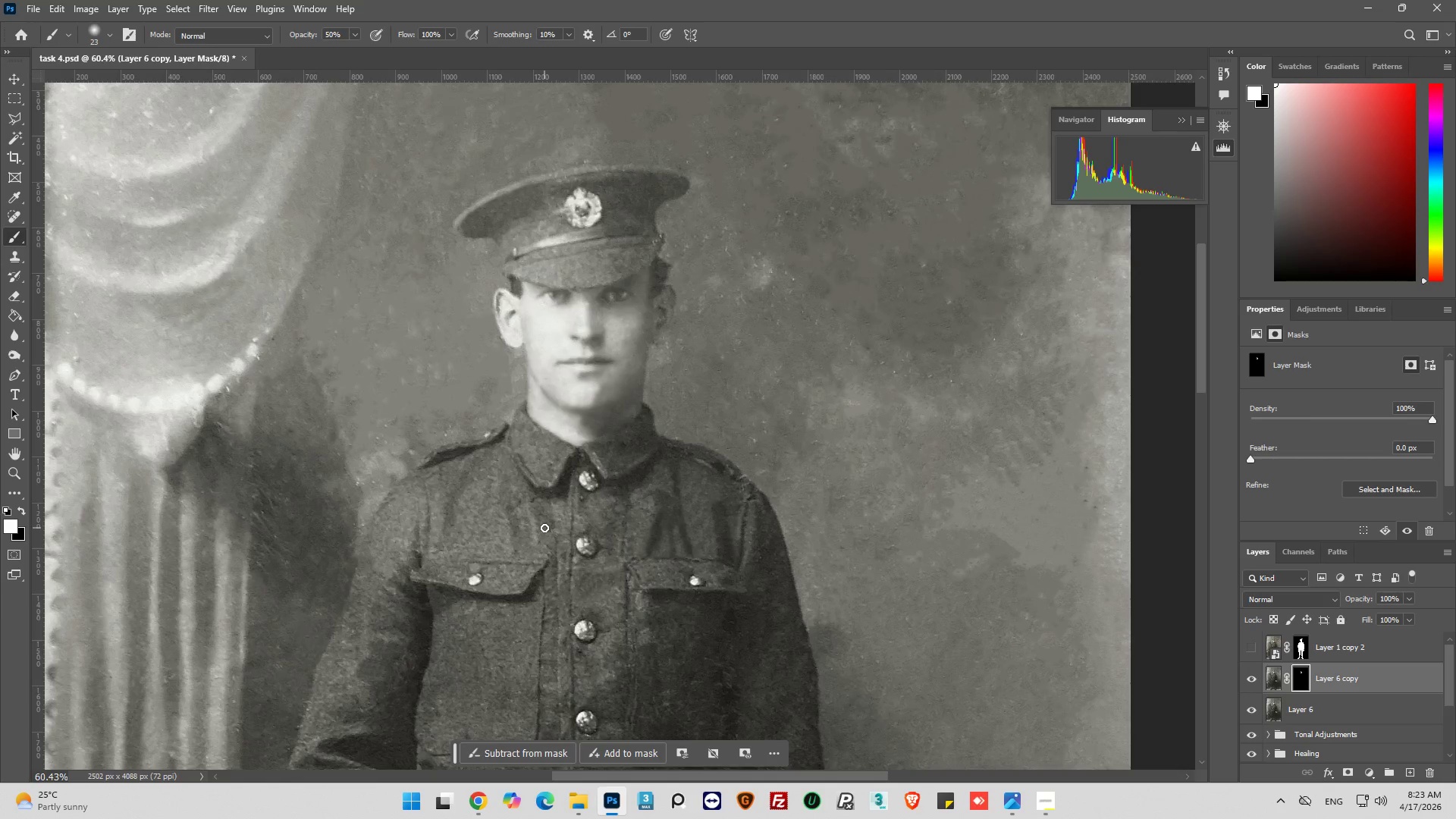 
hold_key(key=AltLeft, duration=0.41)
scroll: coordinate [499, 317], scroll_direction: up, amount: 6.0
 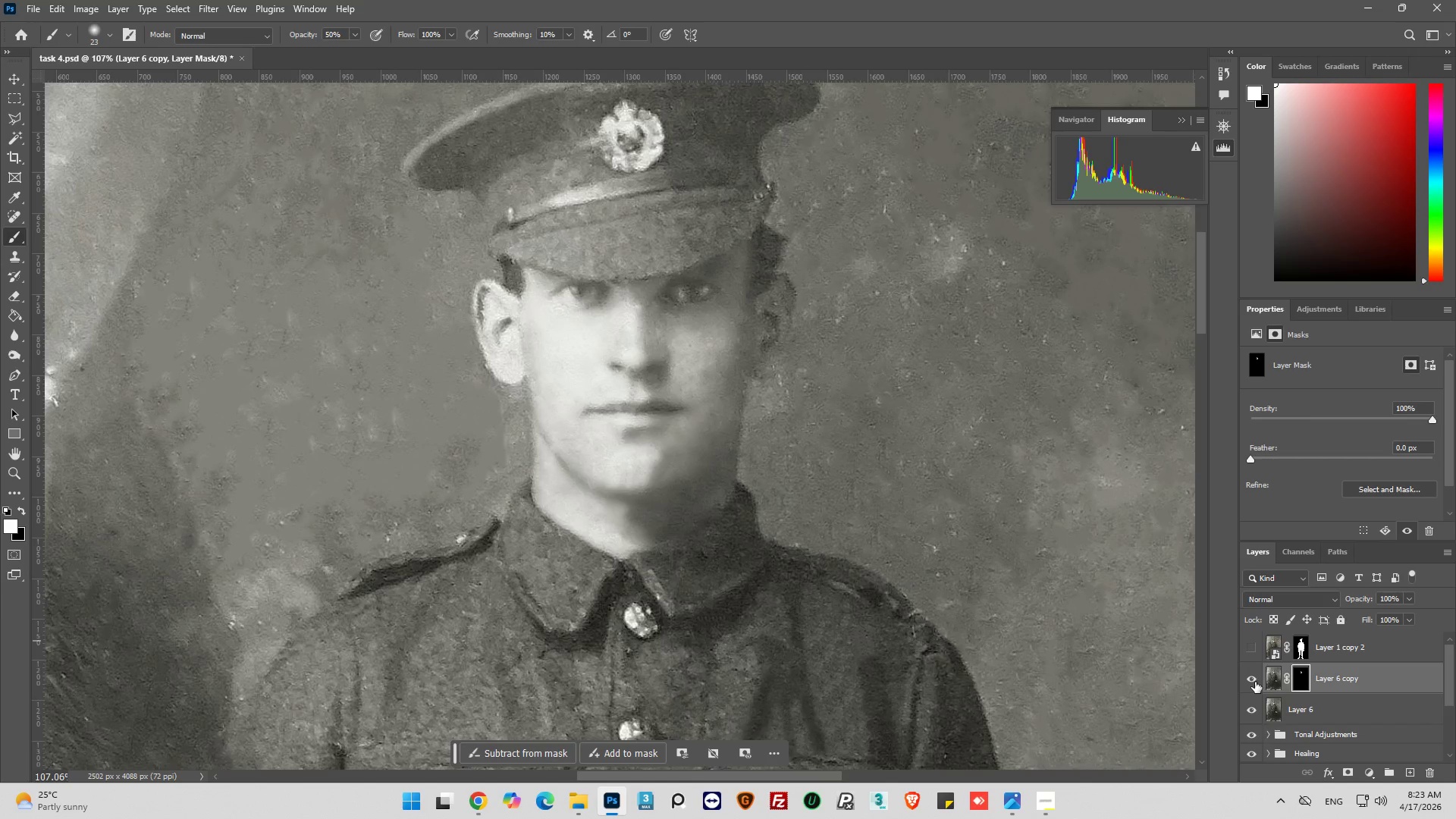 
left_click([1250, 679])
 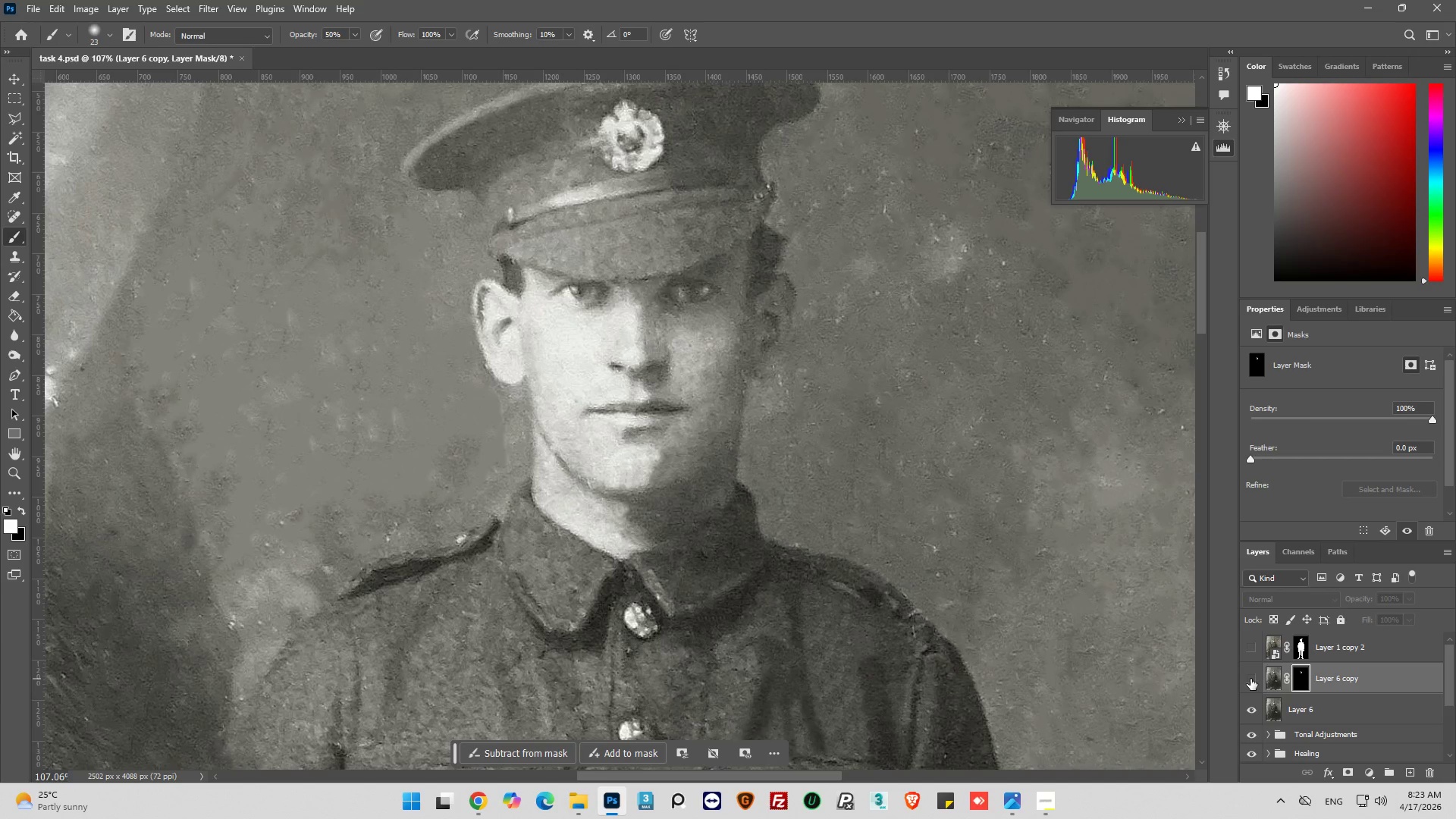 
left_click([1250, 679])
 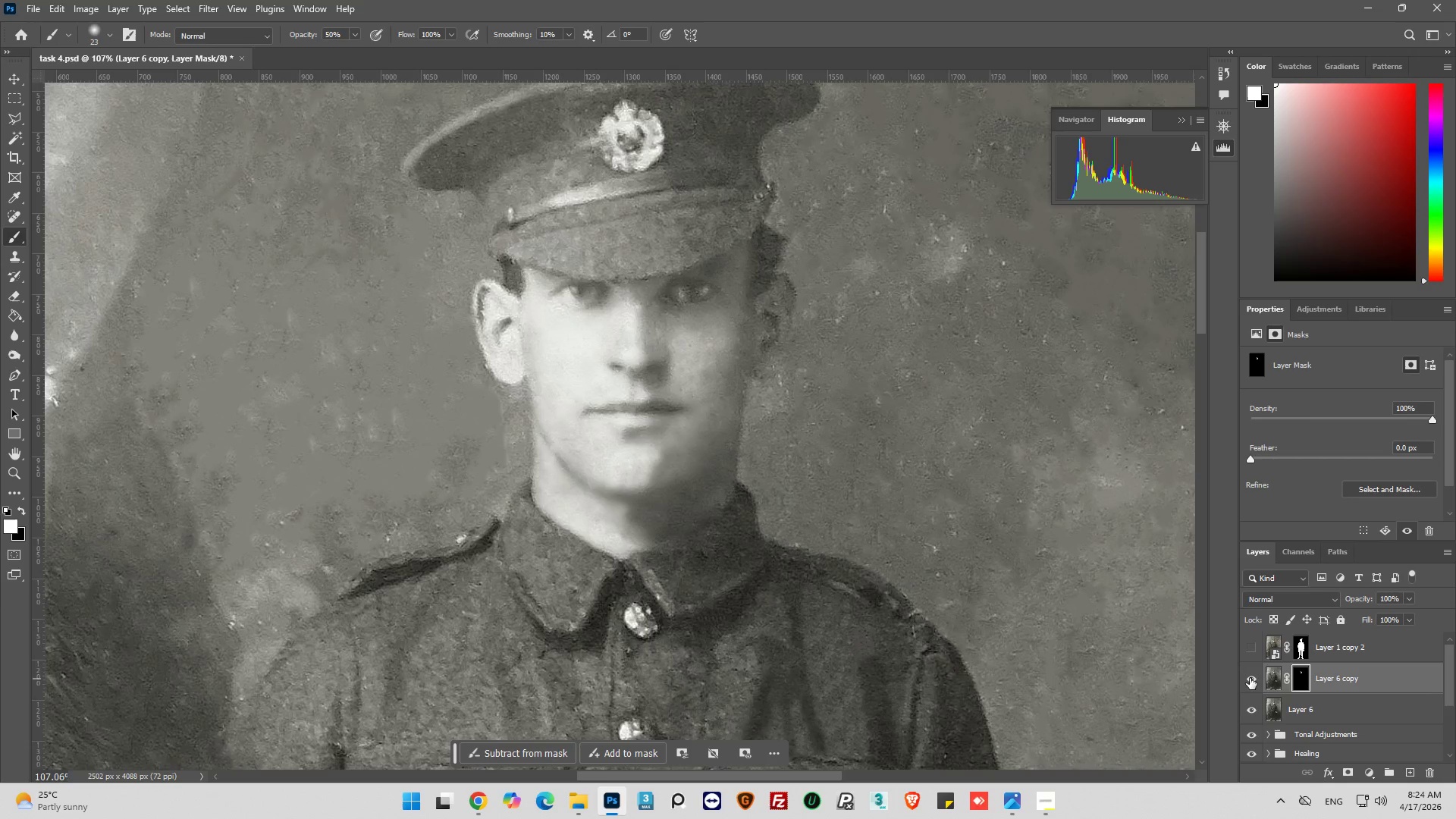 
key(Alt+AltLeft)
 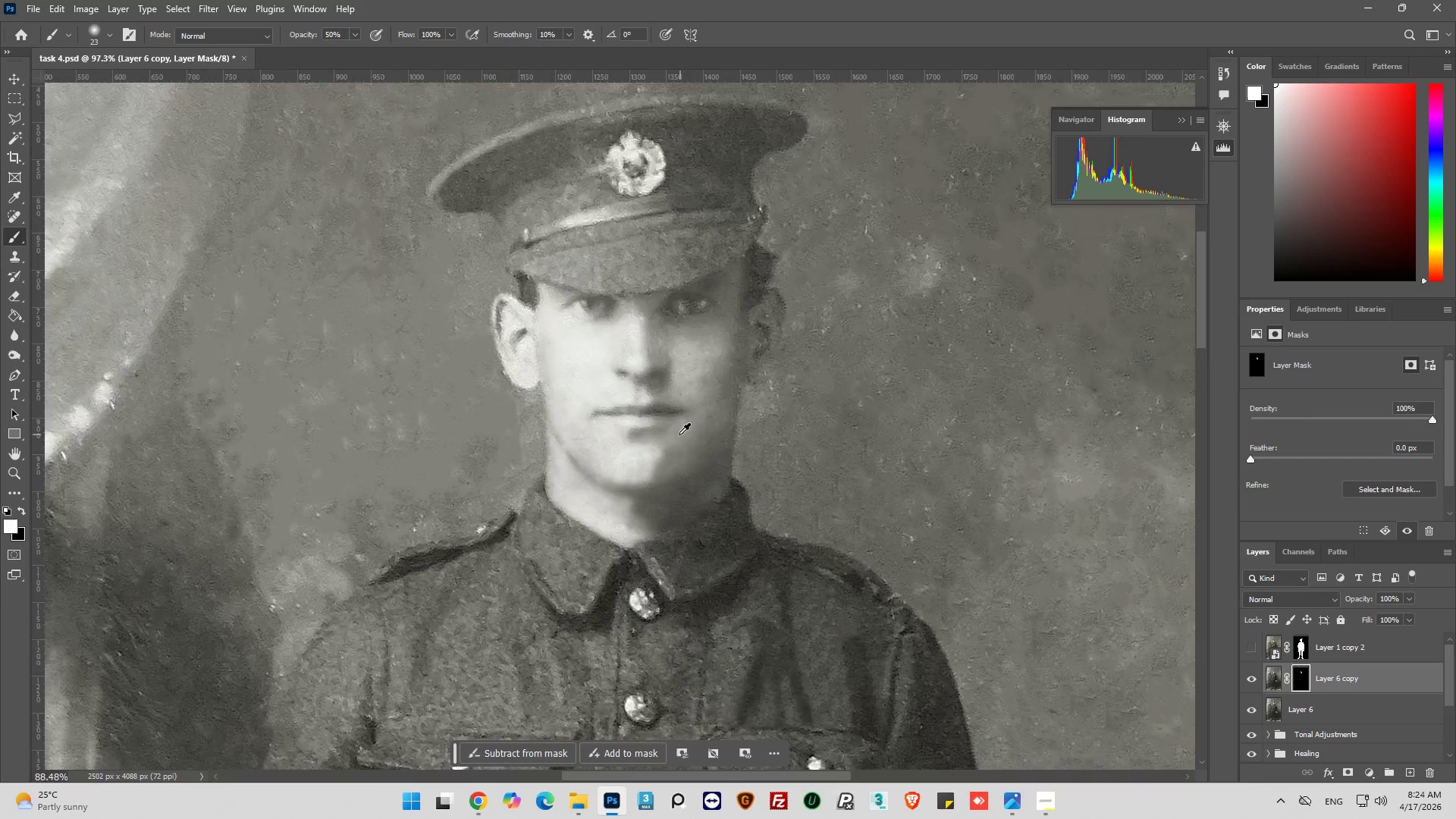 
key(Alt+AltLeft)
 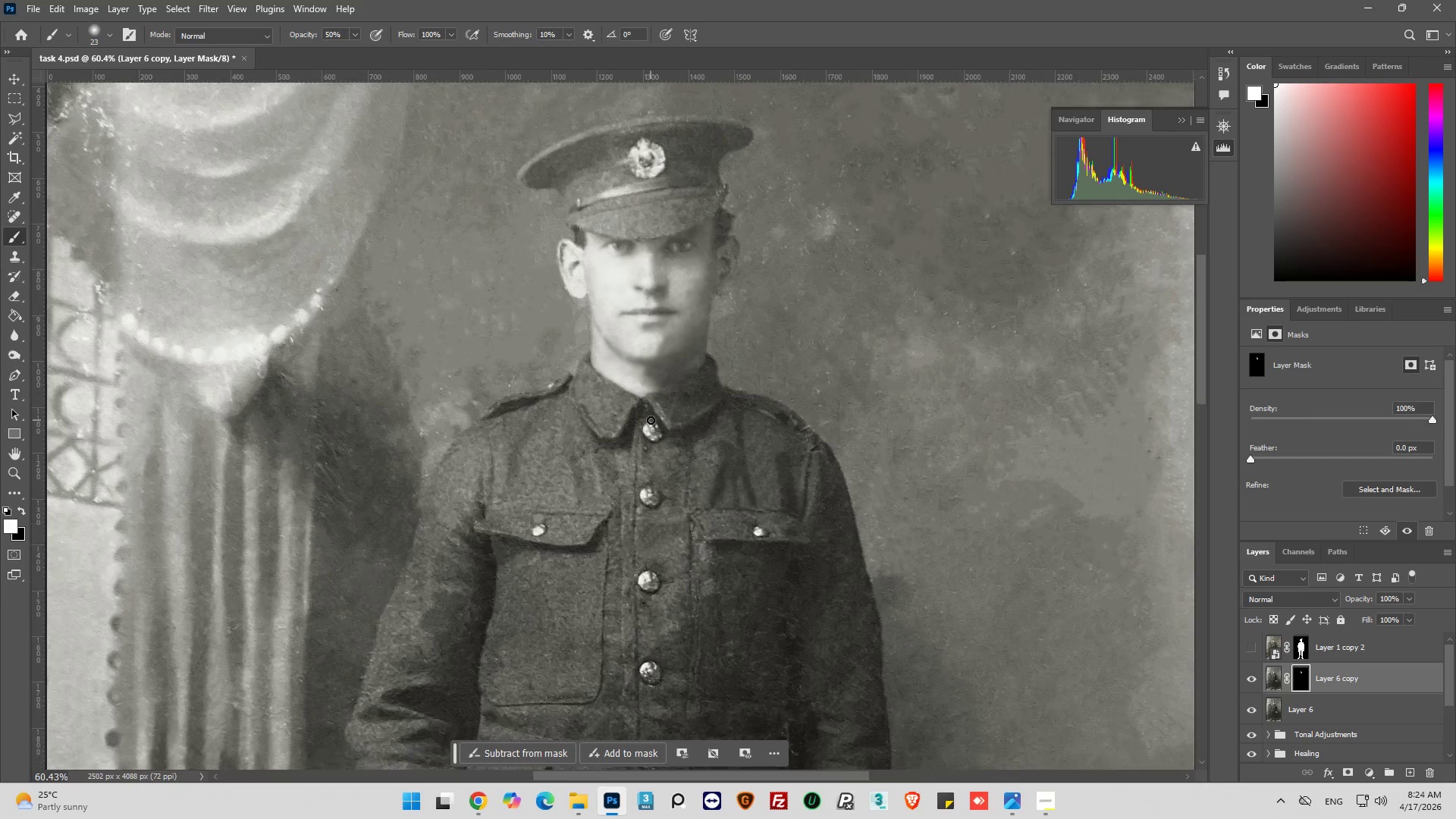 
key(Alt+AltLeft)
 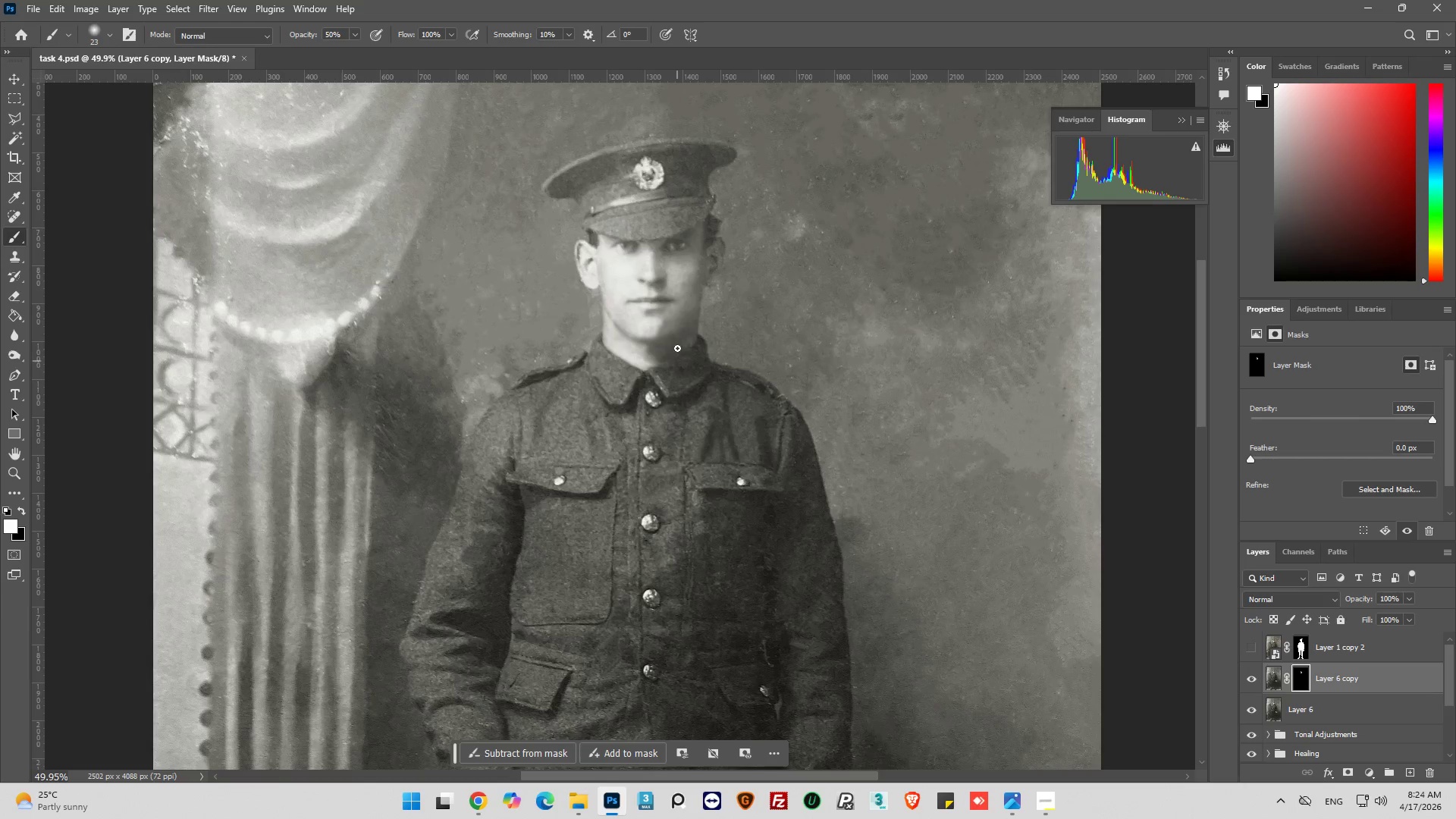 
scroll: coordinate [654, 421], scroll_direction: down, amount: 20.0
 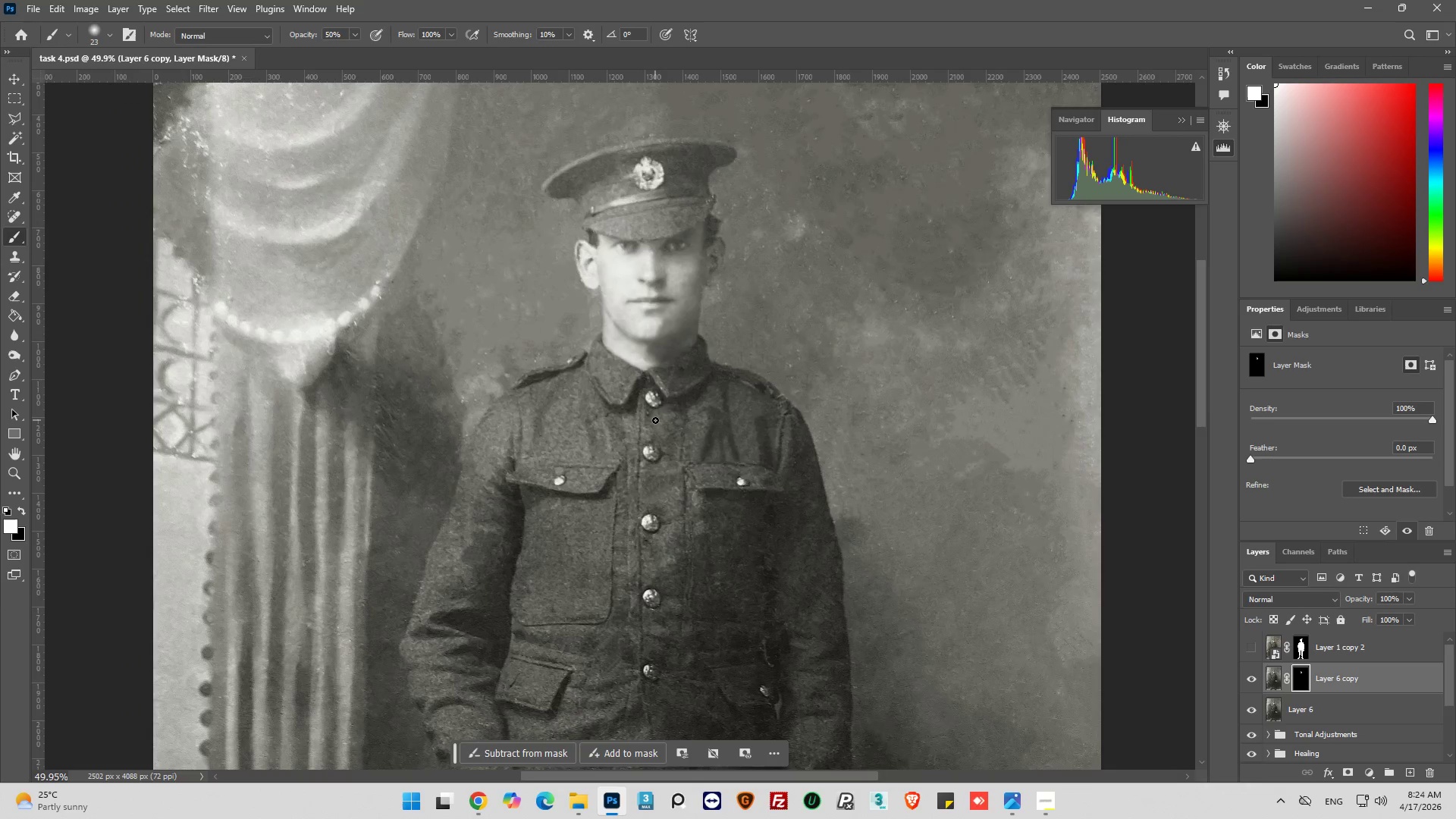 
key(Alt+AltLeft)
 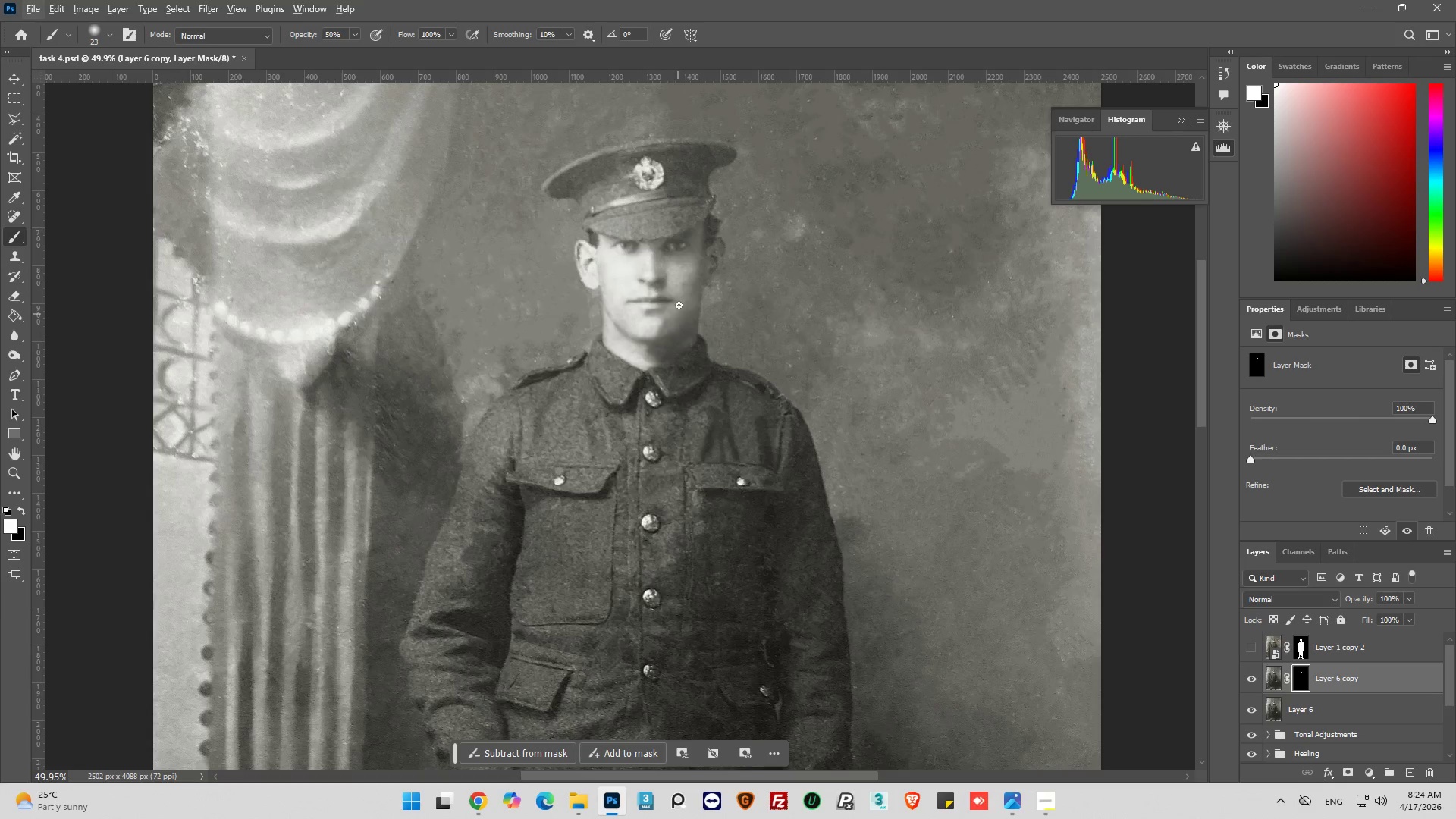 
hold_key(key=AltLeft, duration=0.33)
scroll: coordinate [671, 256], scroll_direction: up, amount: 5.0
 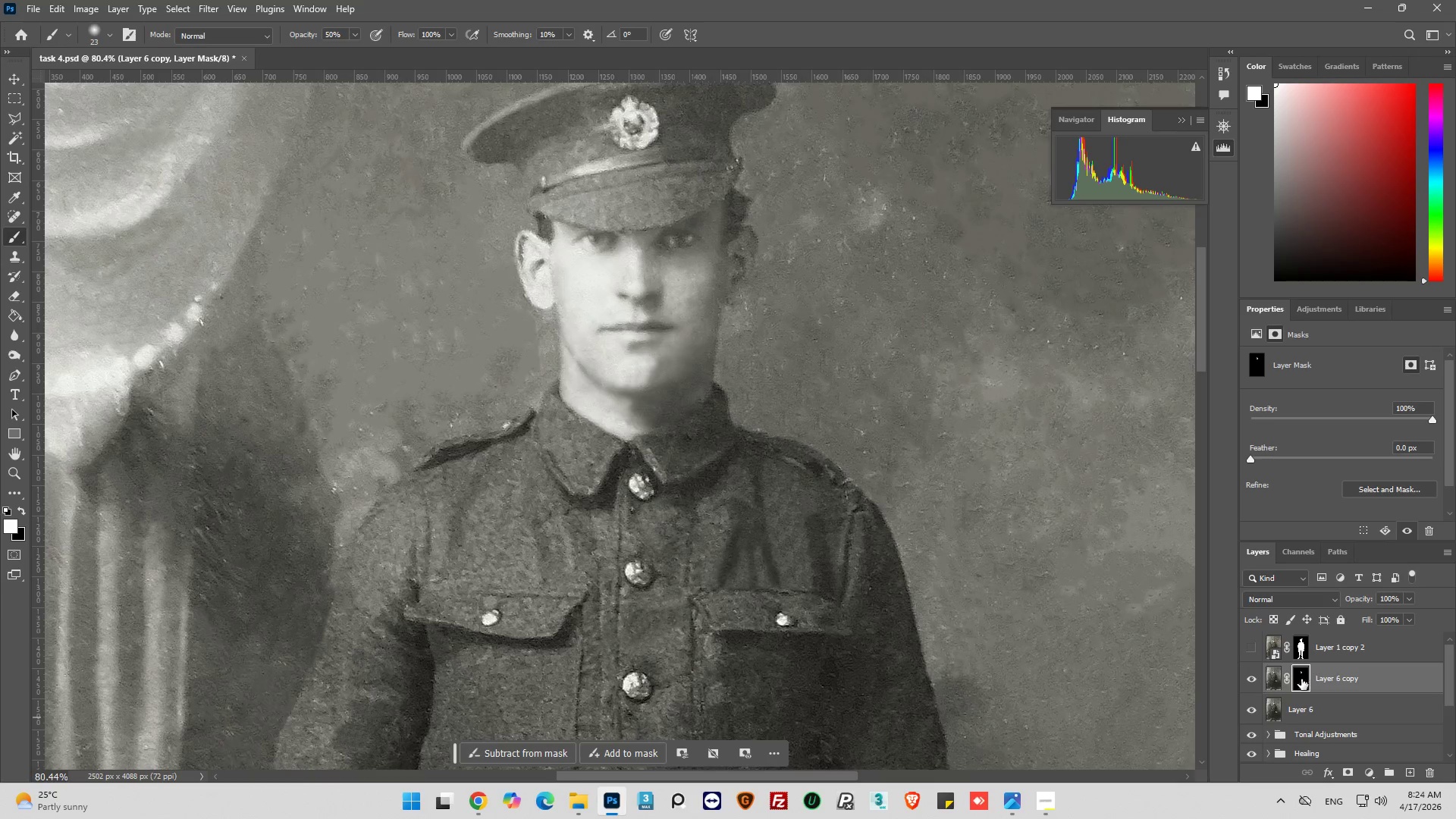 
left_click([1266, 677])
 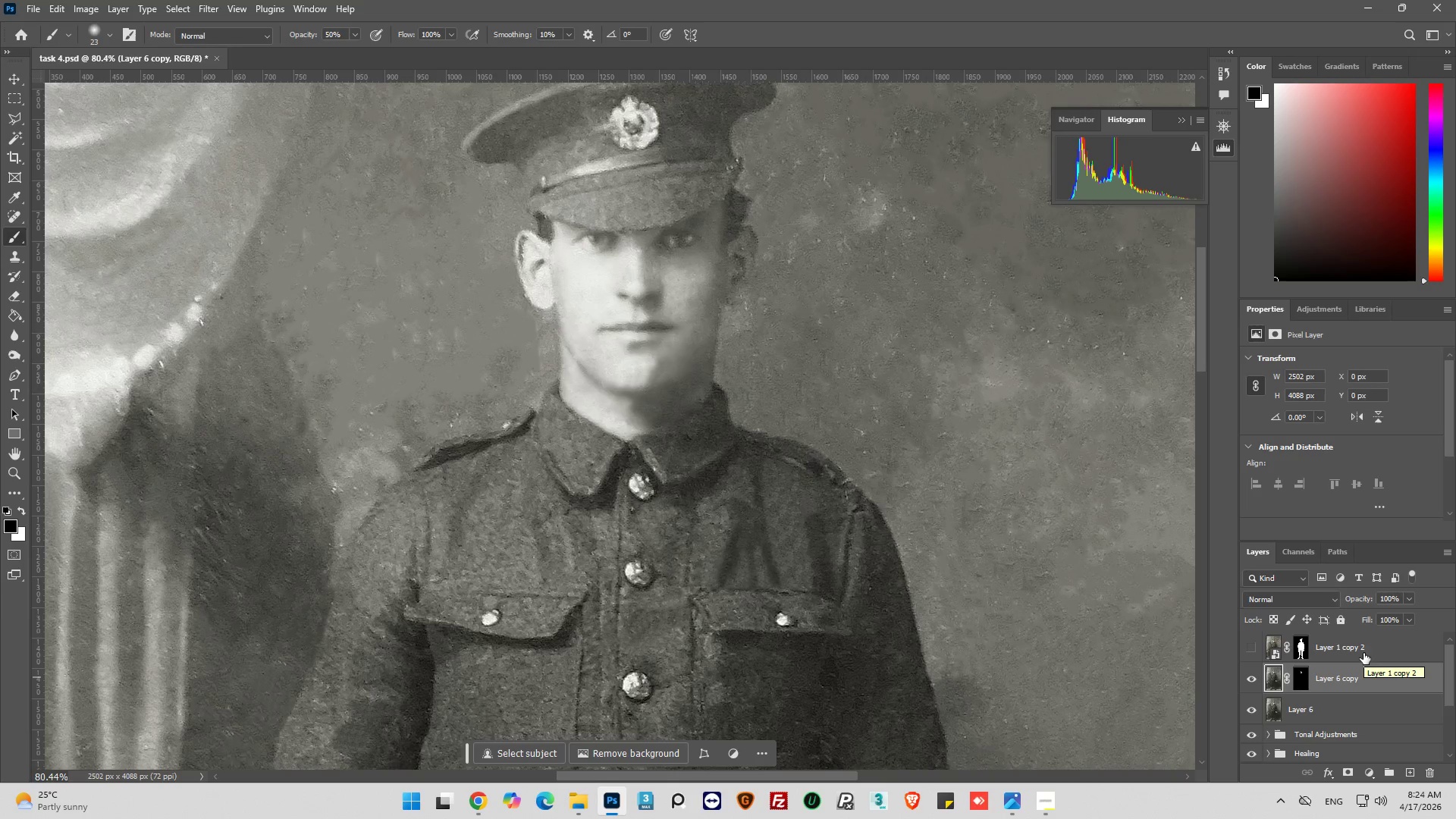 
wait(11.94)
 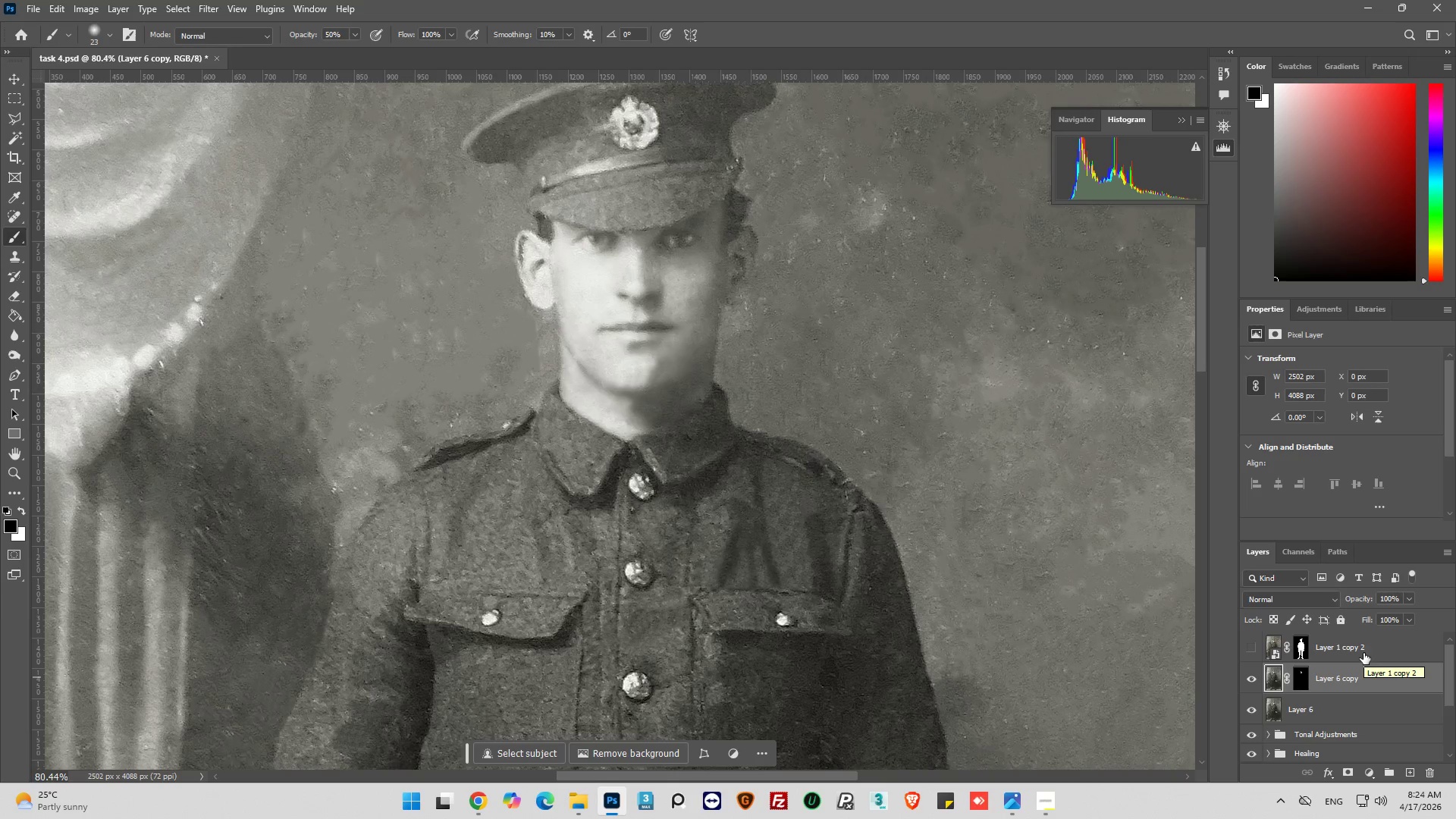 
hold_key(key=AltLeft, duration=0.7)
scroll: coordinate [780, 293], scroll_direction: up, amount: 8.0
 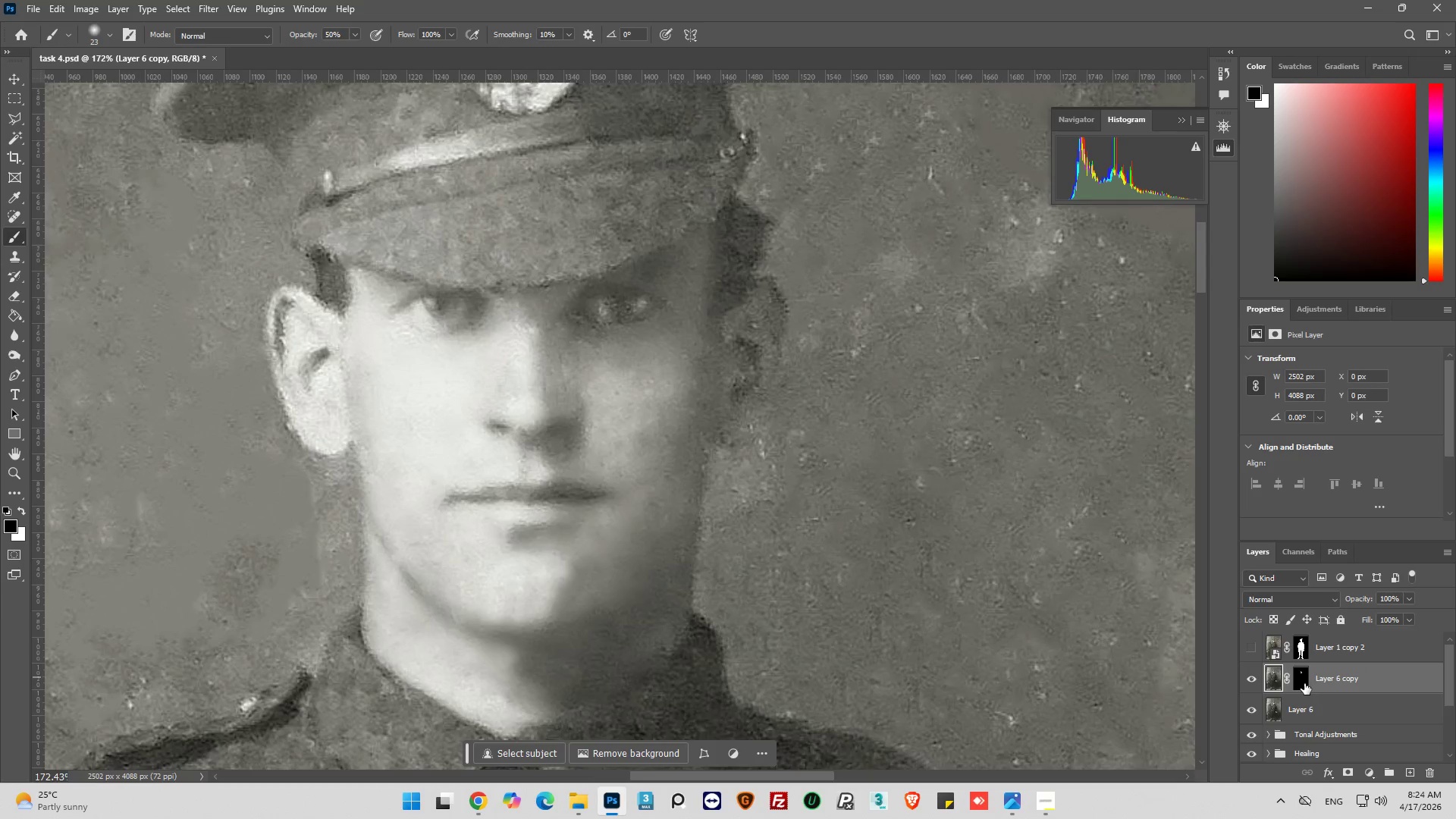 
left_click([1301, 683])
 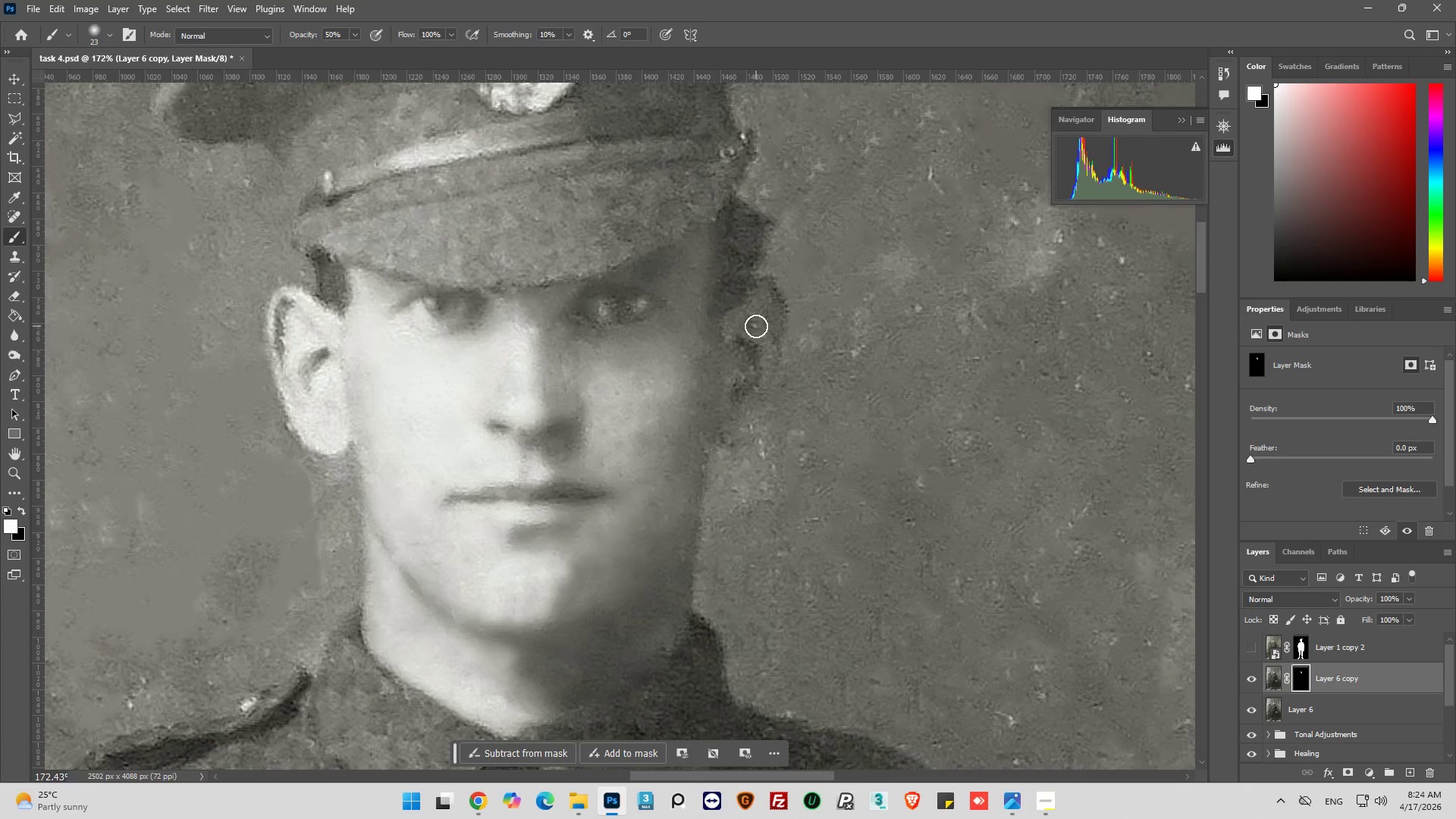 
left_click_drag(start_coordinate=[754, 329], to_coordinate=[739, 326])
 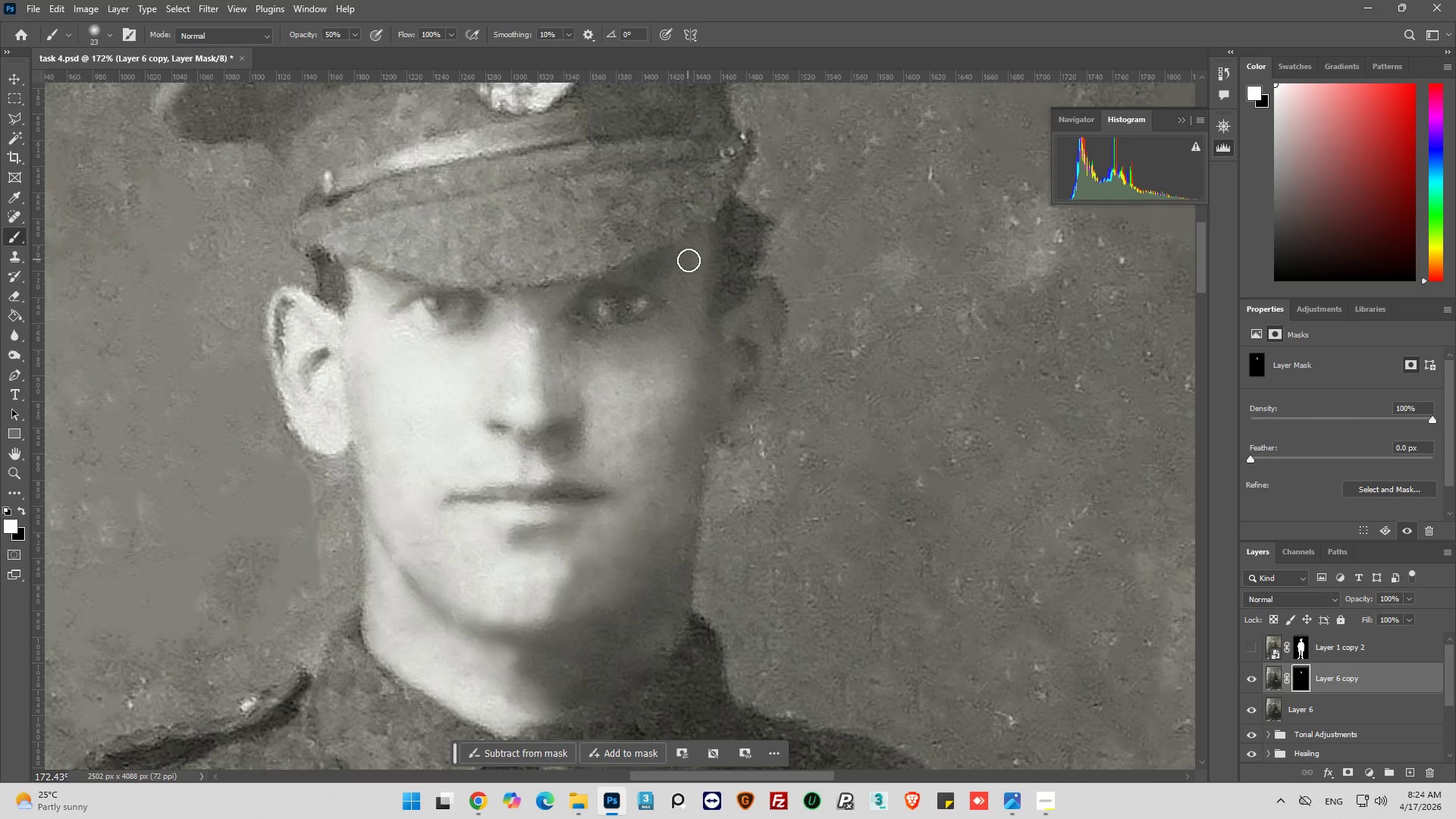 
left_click_drag(start_coordinate=[696, 262], to_coordinate=[664, 391])
 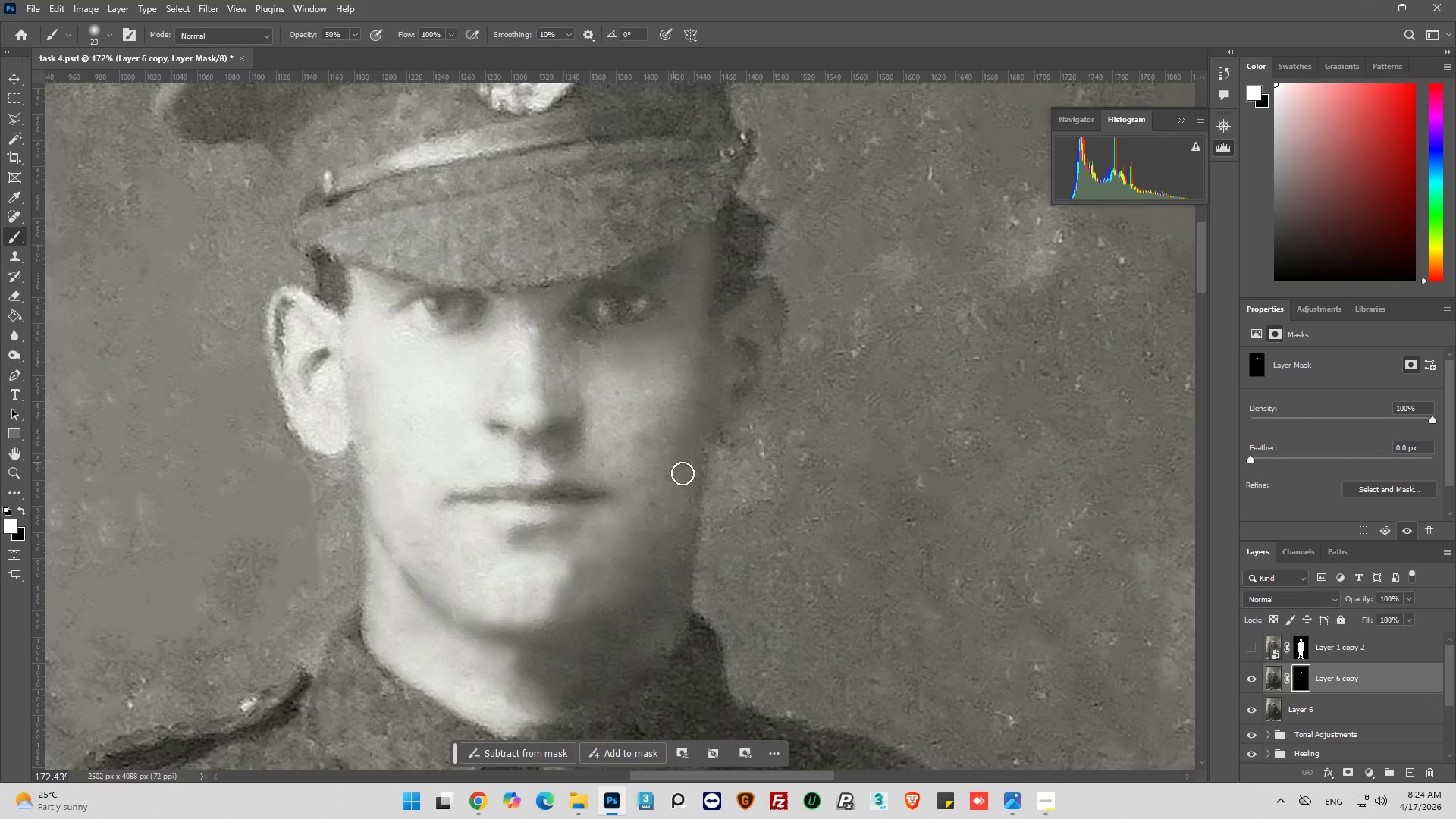 
key(Control+Z)
 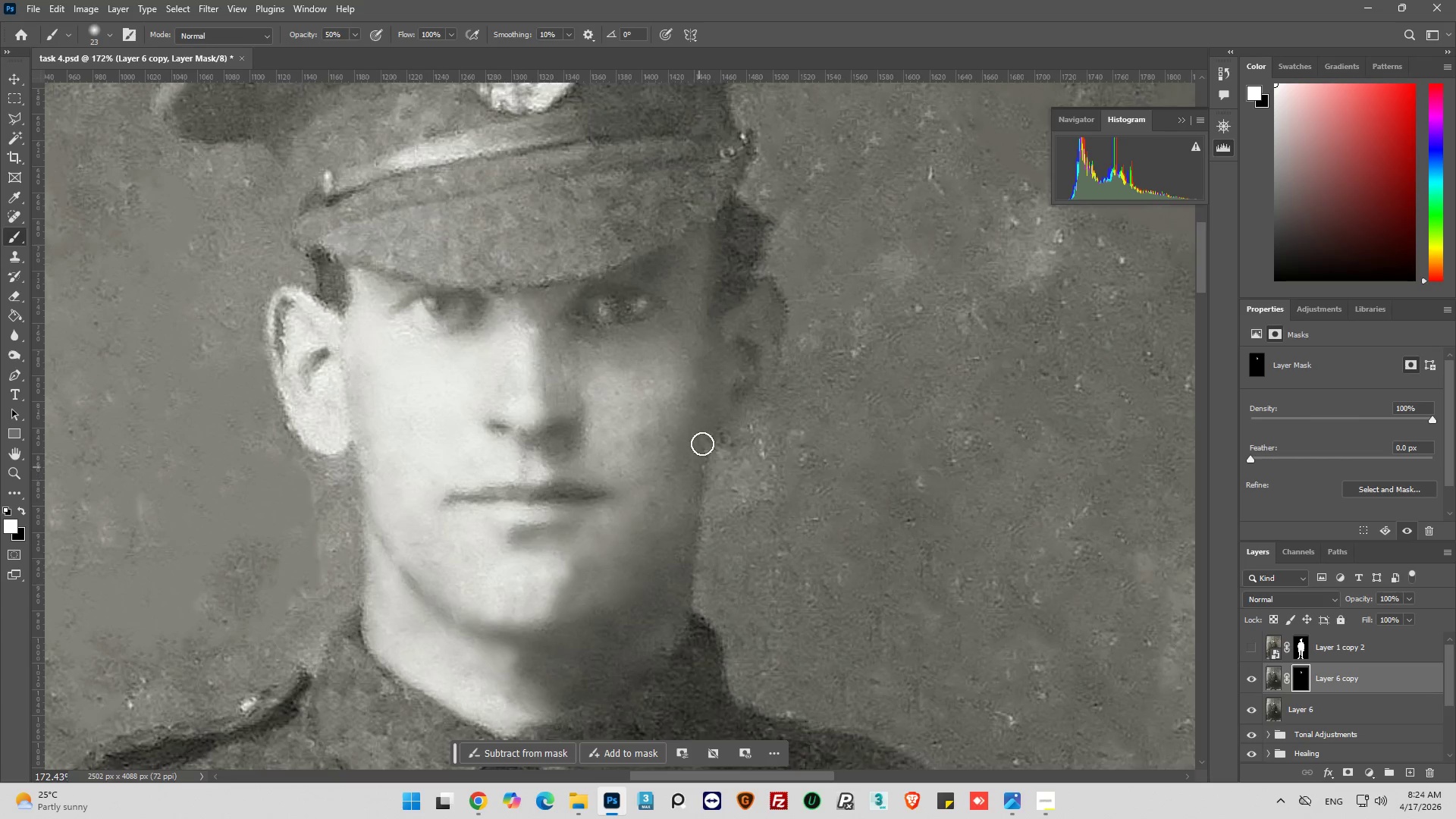 
key(Alt+AltLeft)
 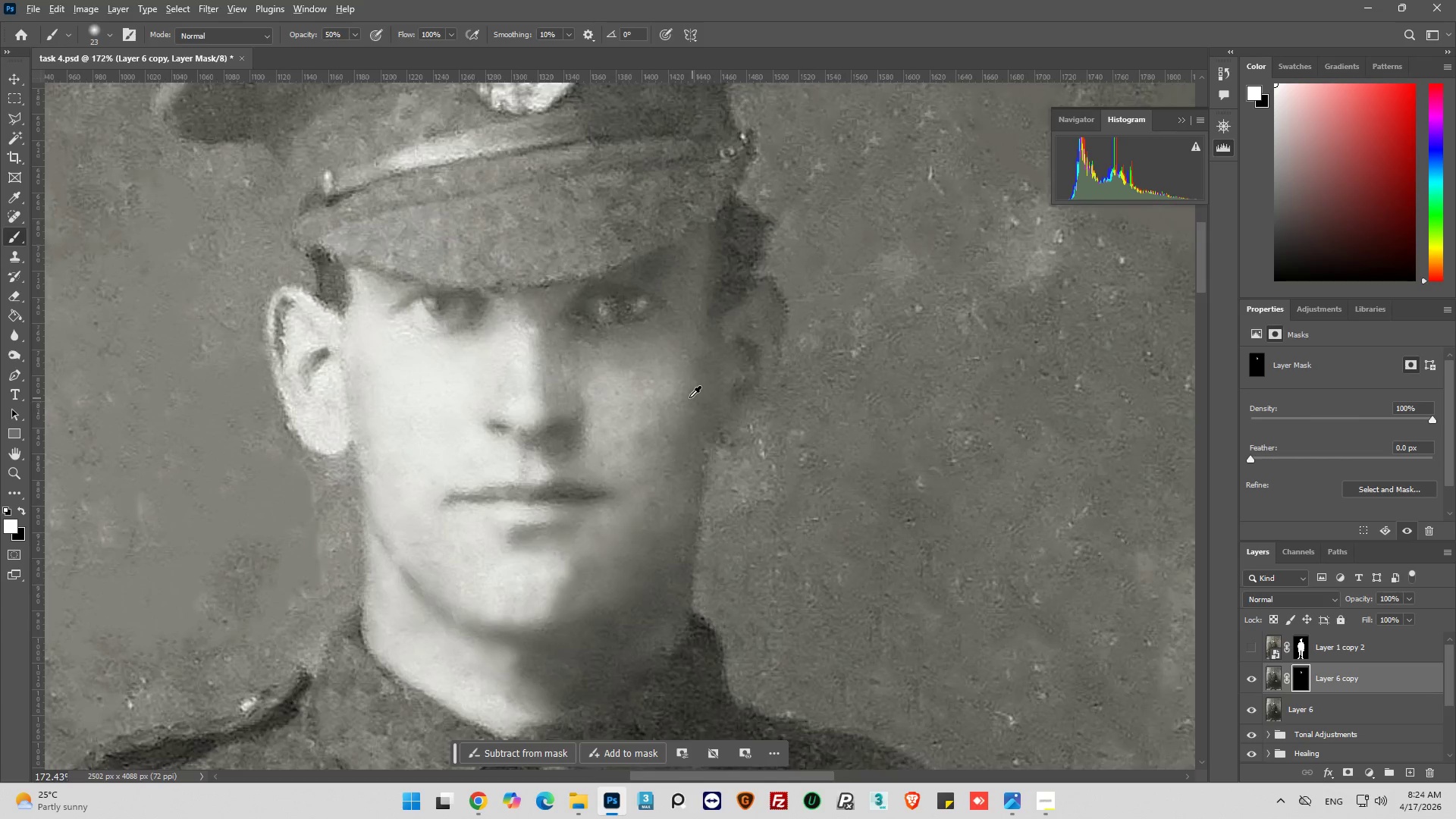 
scroll: coordinate [689, 397], scroll_direction: down, amount: 5.0
 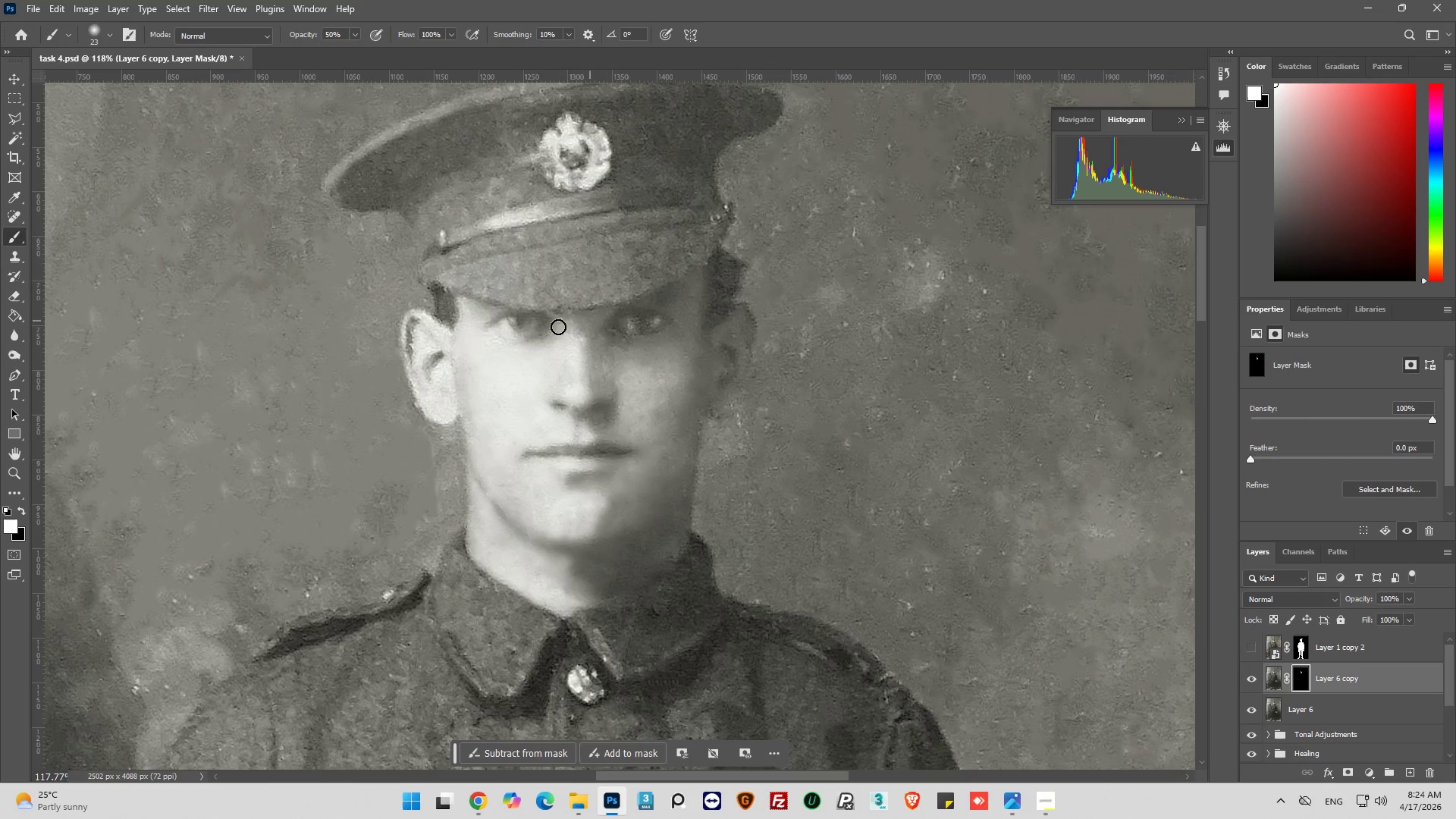 
key(Alt+AltLeft)
 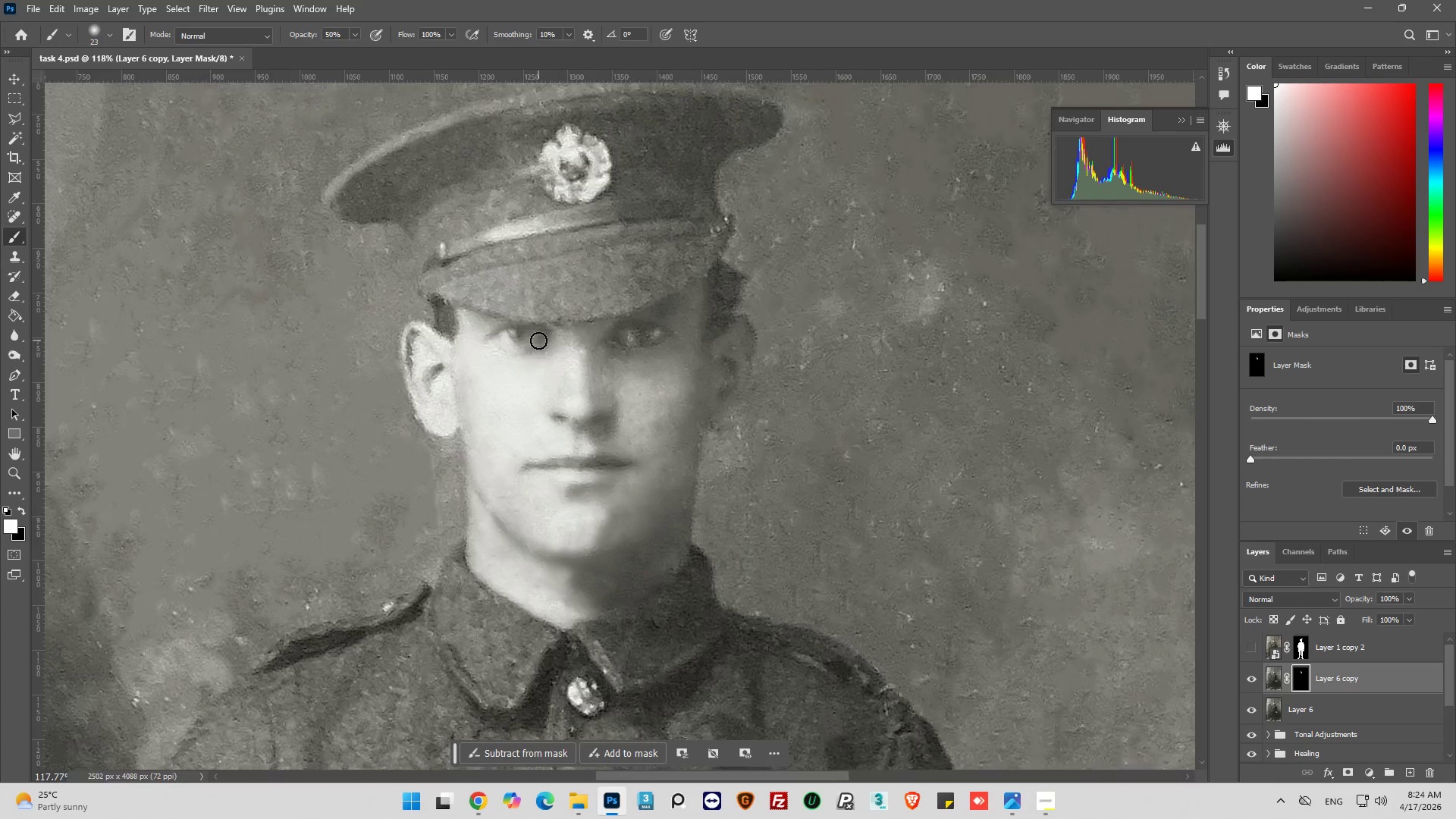 
scroll: coordinate [538, 340], scroll_direction: up, amount: 4.0
 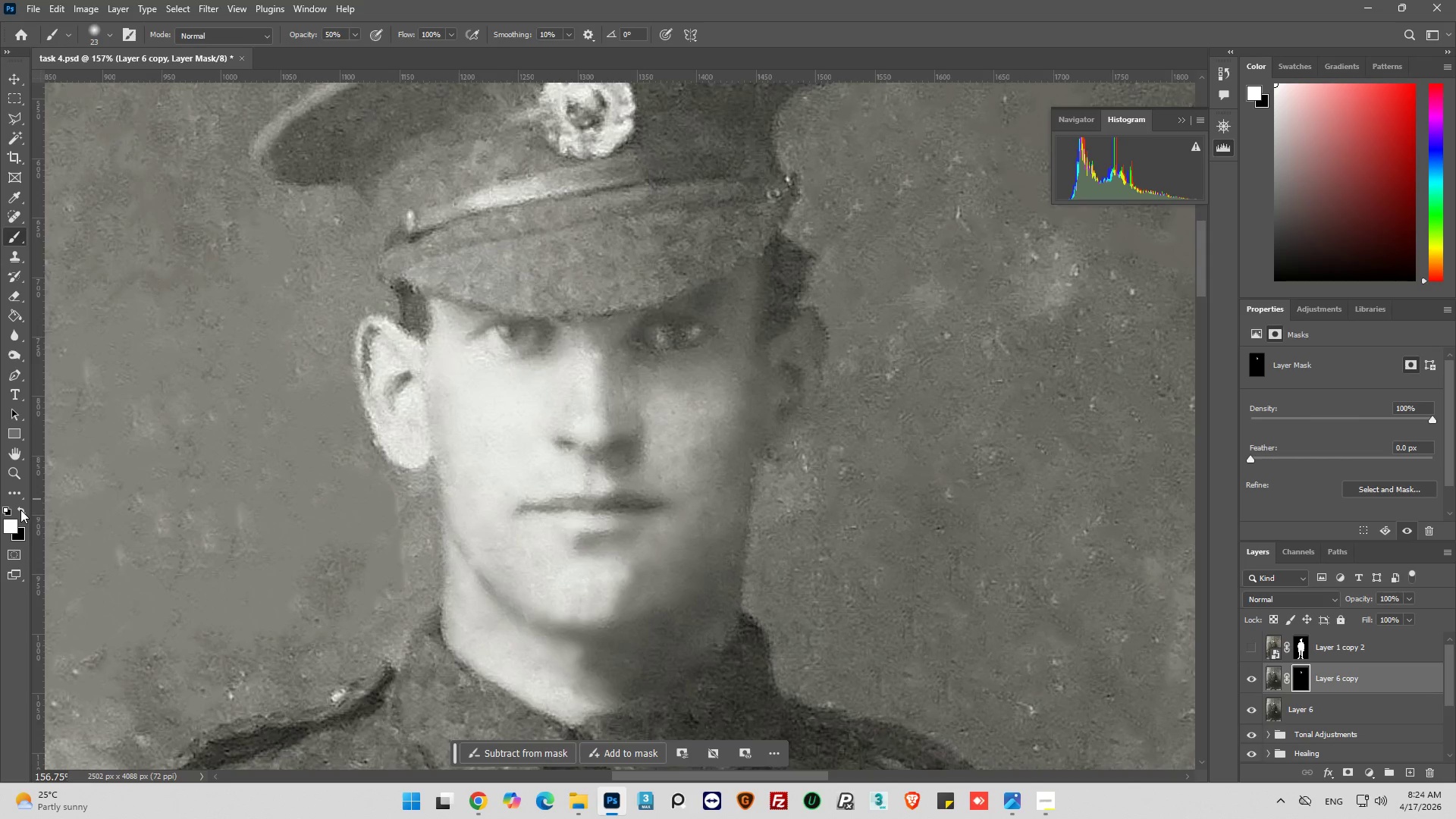 
left_click([20, 512])
 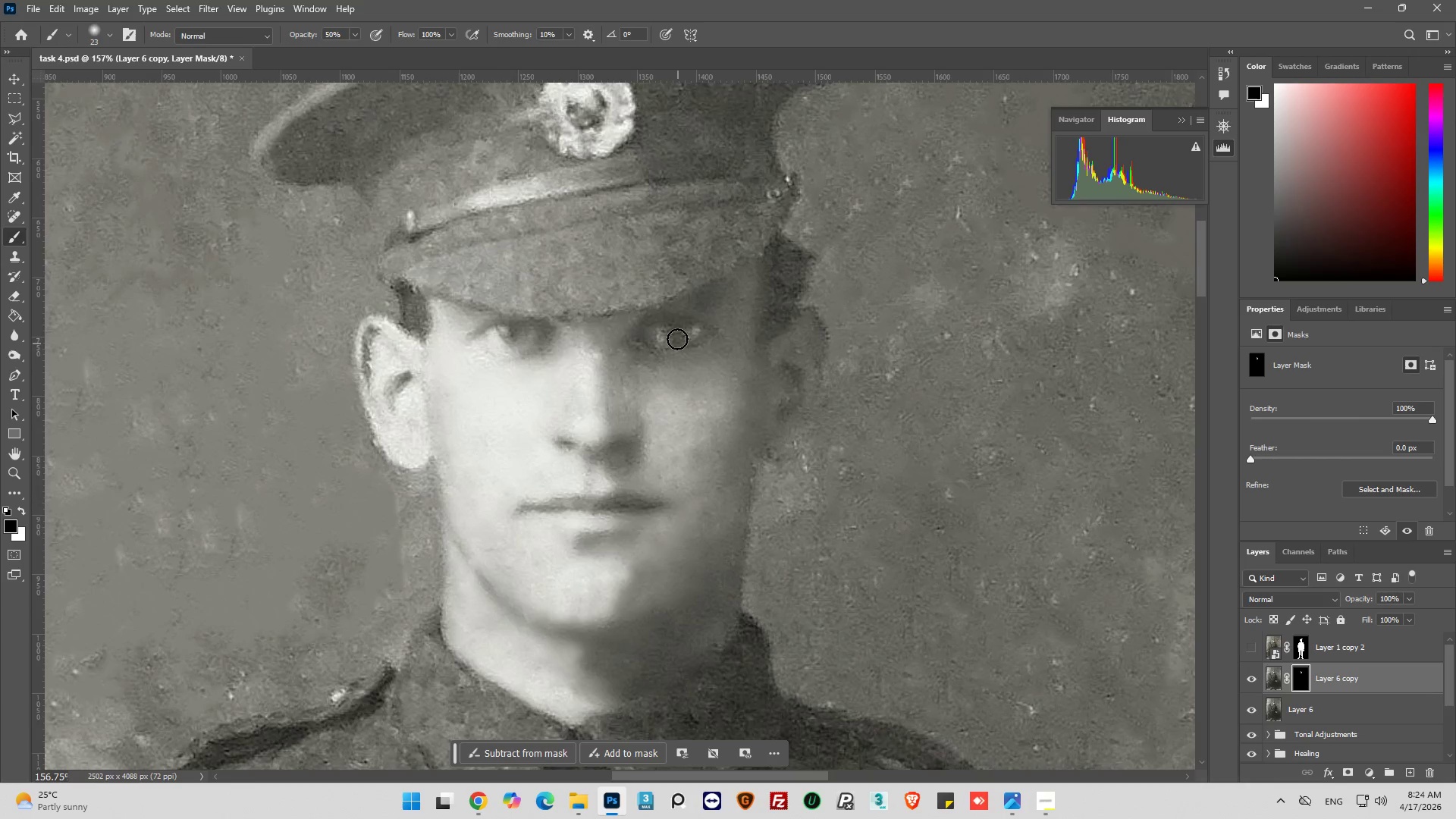 
left_click_drag(start_coordinate=[677, 337], to_coordinate=[680, 331])
 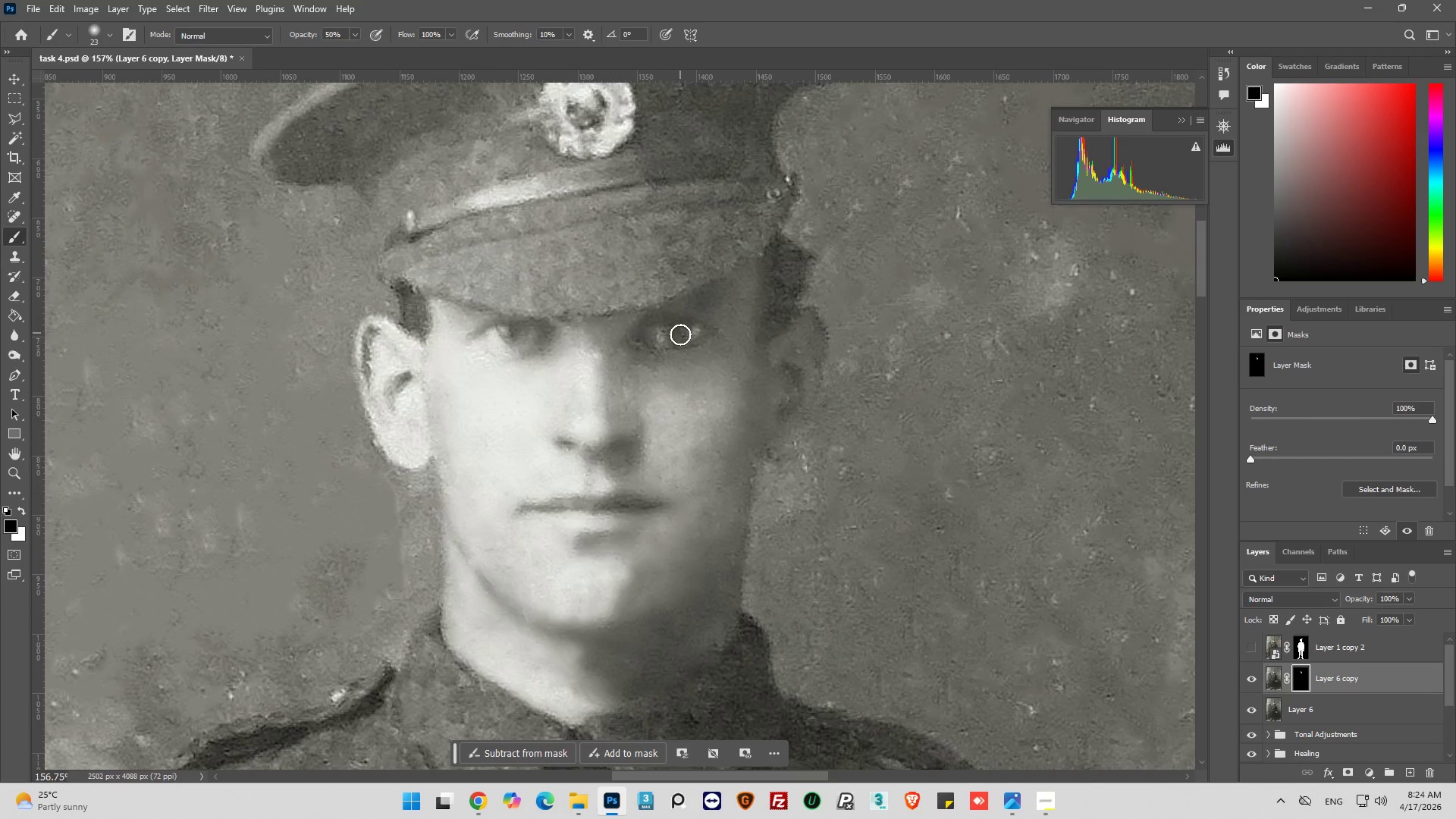 
left_click_drag(start_coordinate=[680, 335], to_coordinate=[682, 330])
 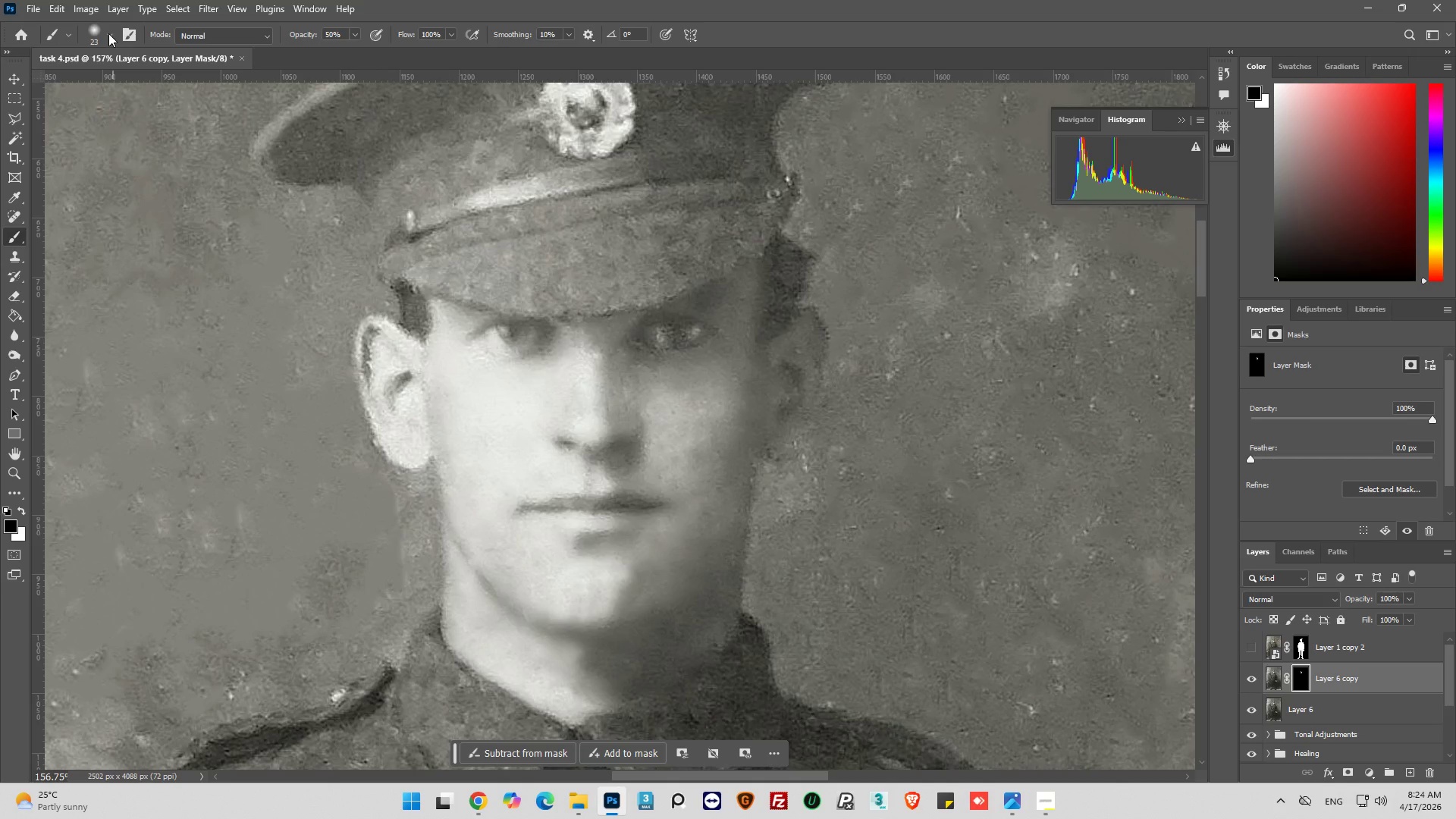 
hold_key(key=AltLeft, duration=0.64)
scroll: coordinate [632, 424], scroll_direction: down, amount: 13.0
 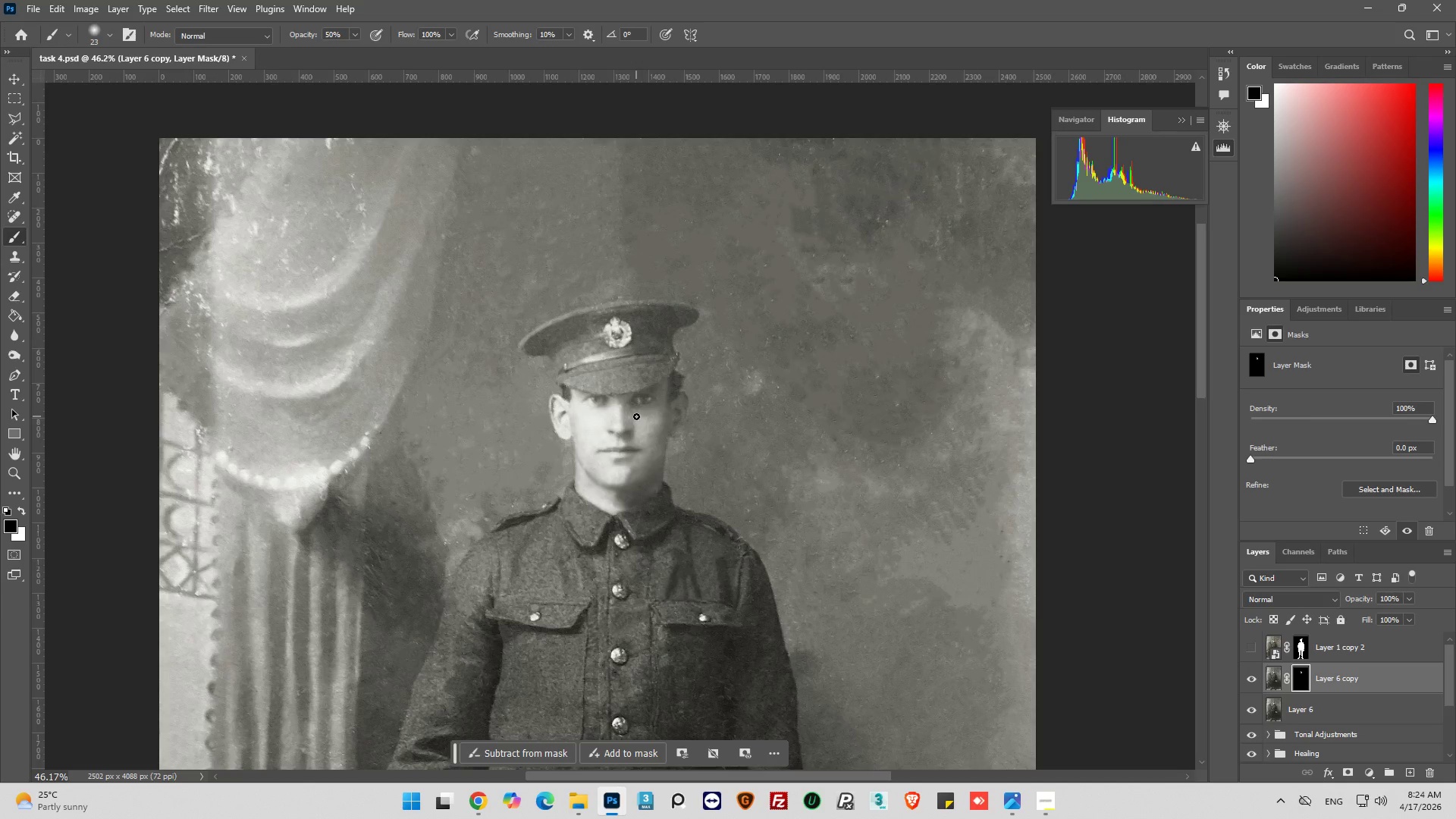 
hold_key(key=AltLeft, duration=1.44)
scroll: coordinate [598, 403], scroll_direction: up, amount: 23.0
 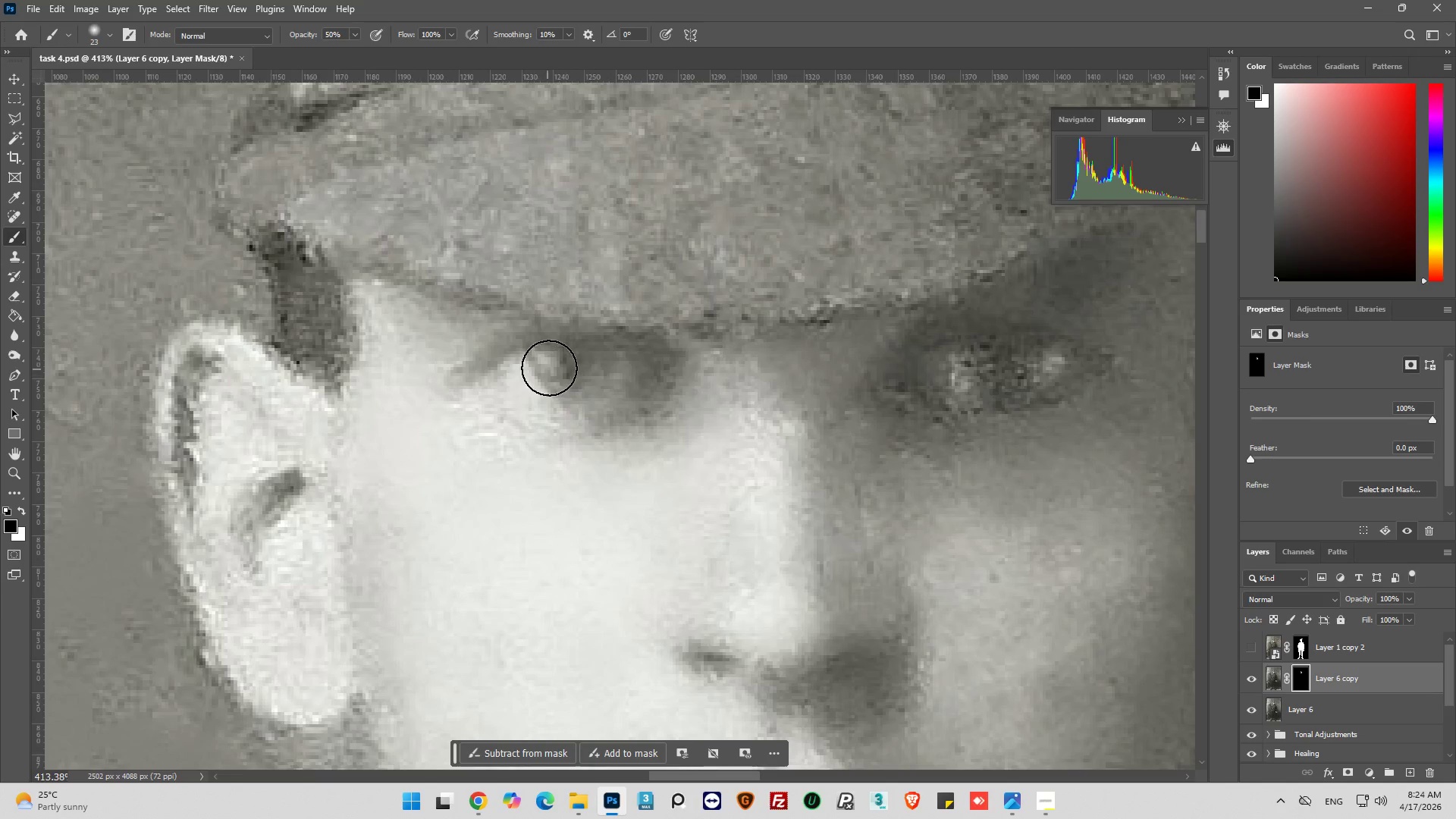 
left_click_drag(start_coordinate=[557, 368], to_coordinate=[566, 372])
 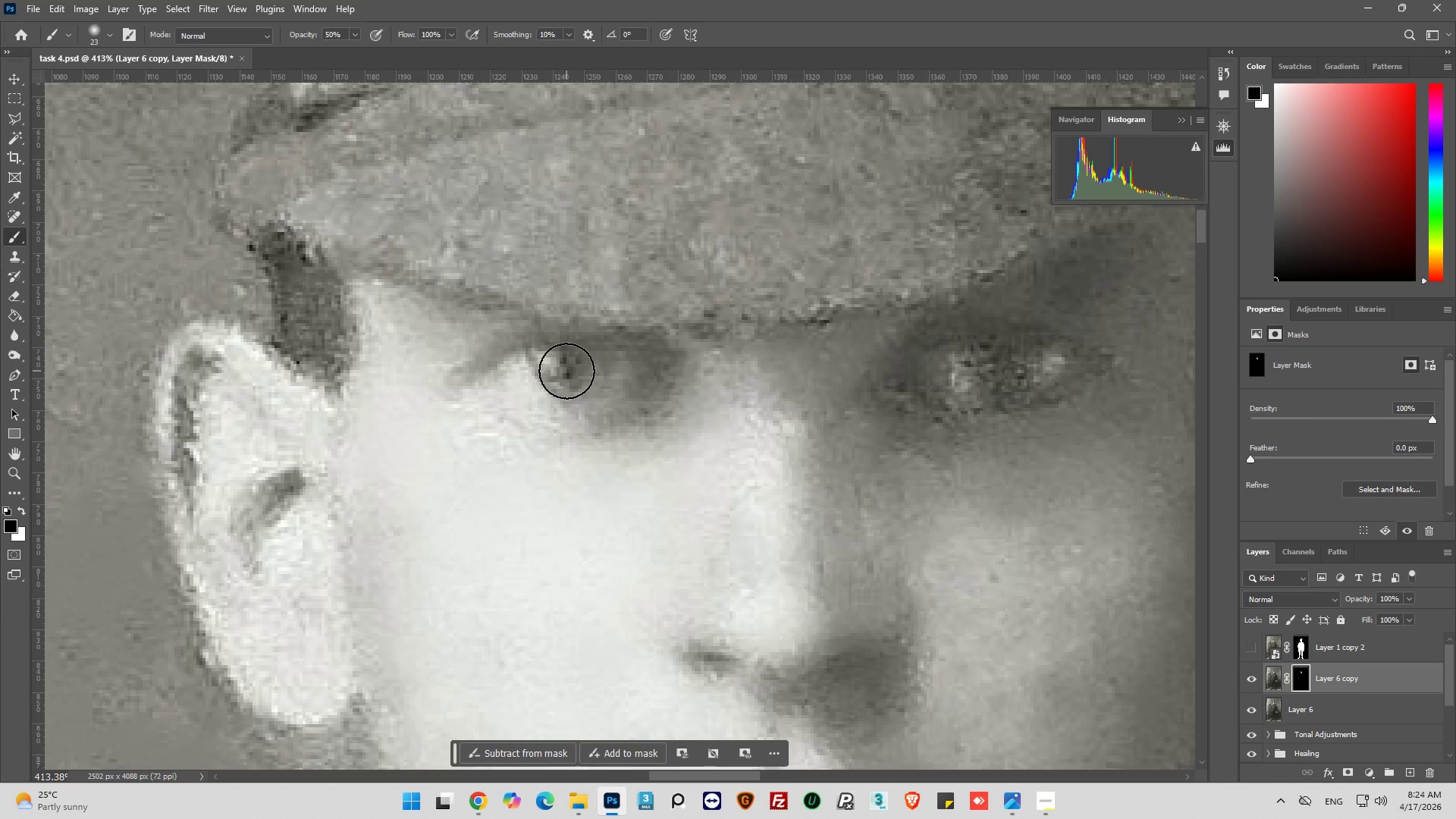 
double_click([566, 371])
 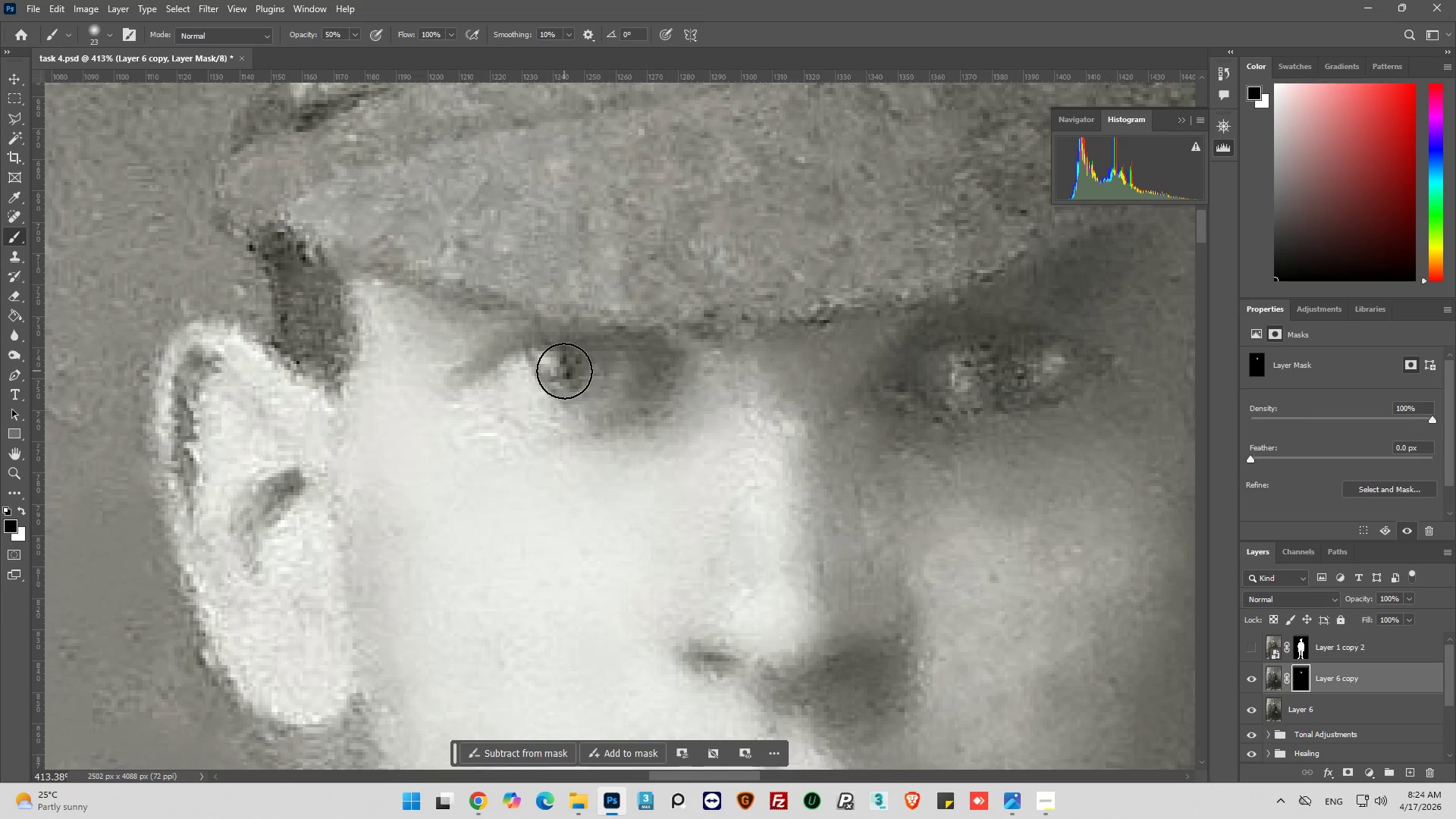 
left_click_drag(start_coordinate=[563, 371], to_coordinate=[556, 371])
 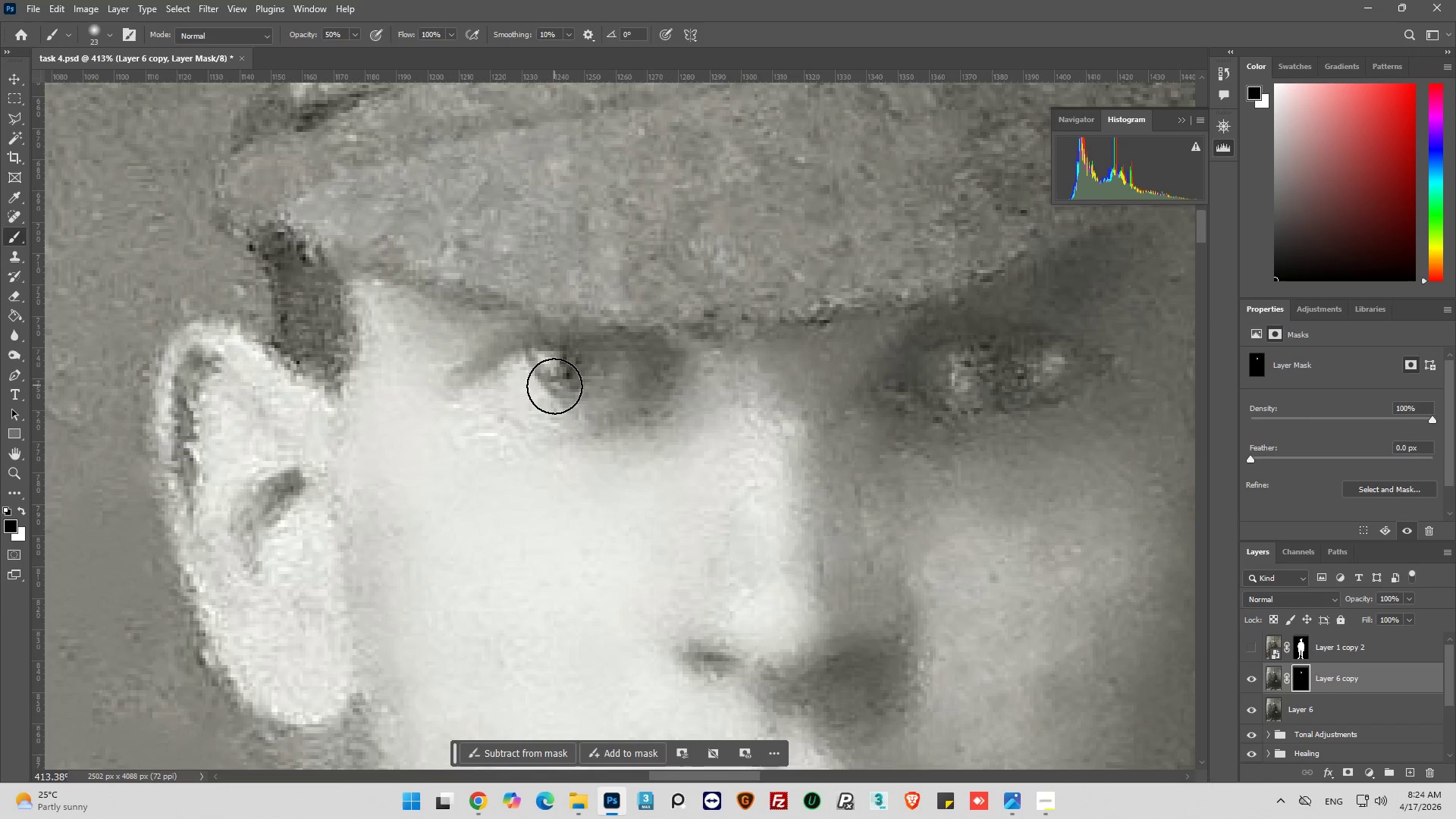 
hold_key(key=AltLeft, duration=0.53)
scroll: coordinate [643, 405], scroll_direction: down, amount: 20.0
 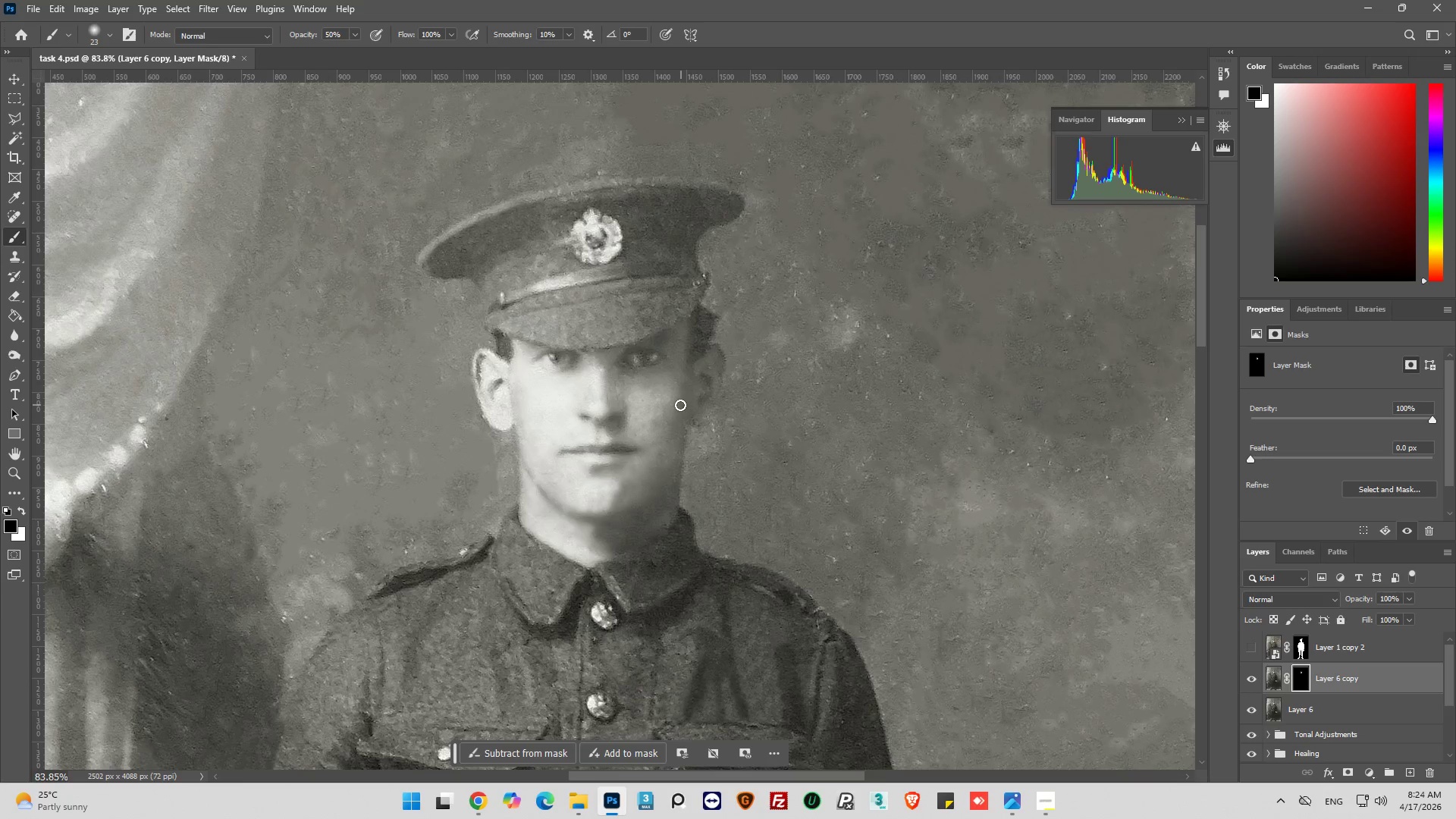 
left_click([482, 795])
 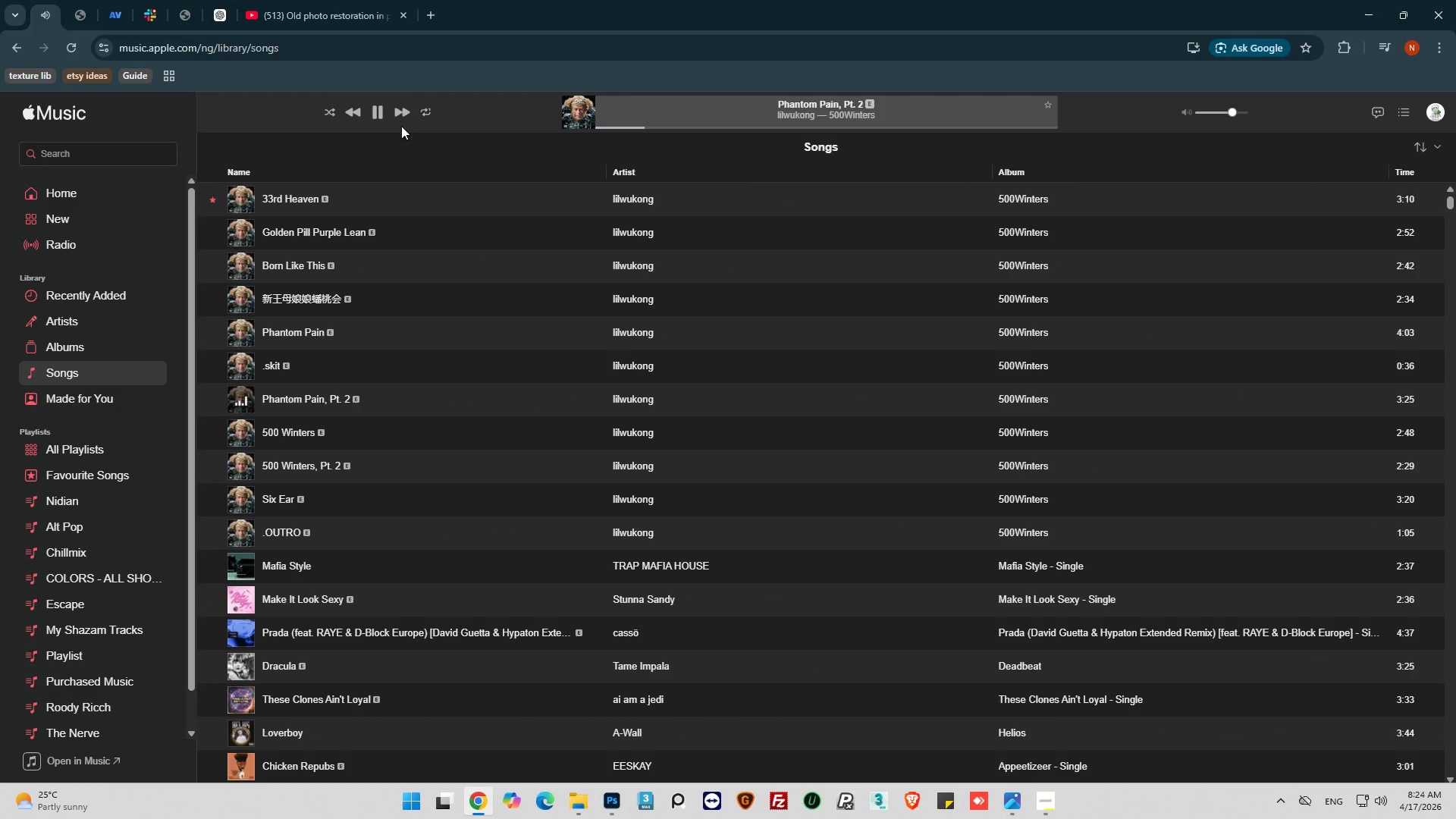 
left_click([401, 116])
 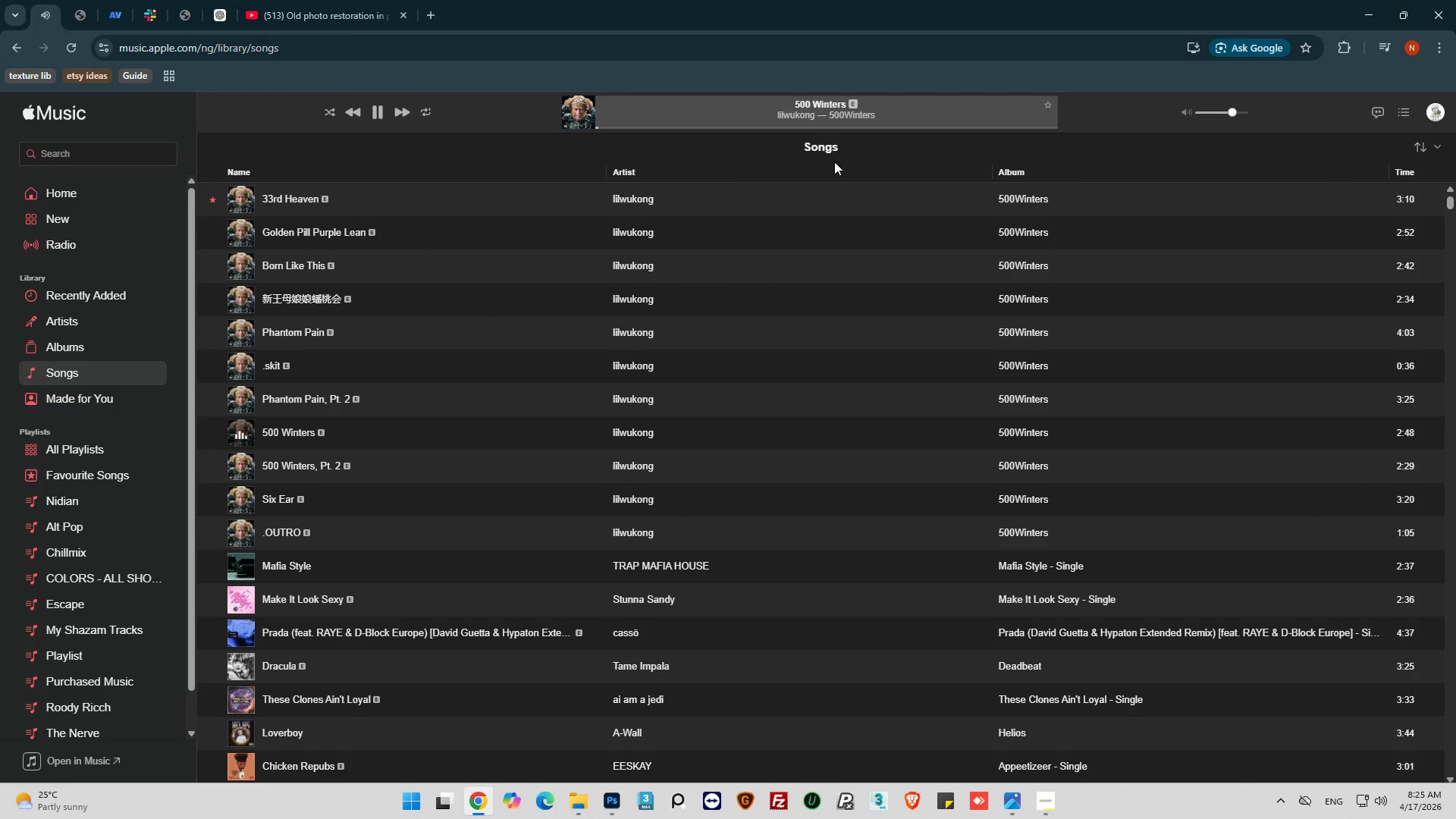 
left_click([433, 115])
 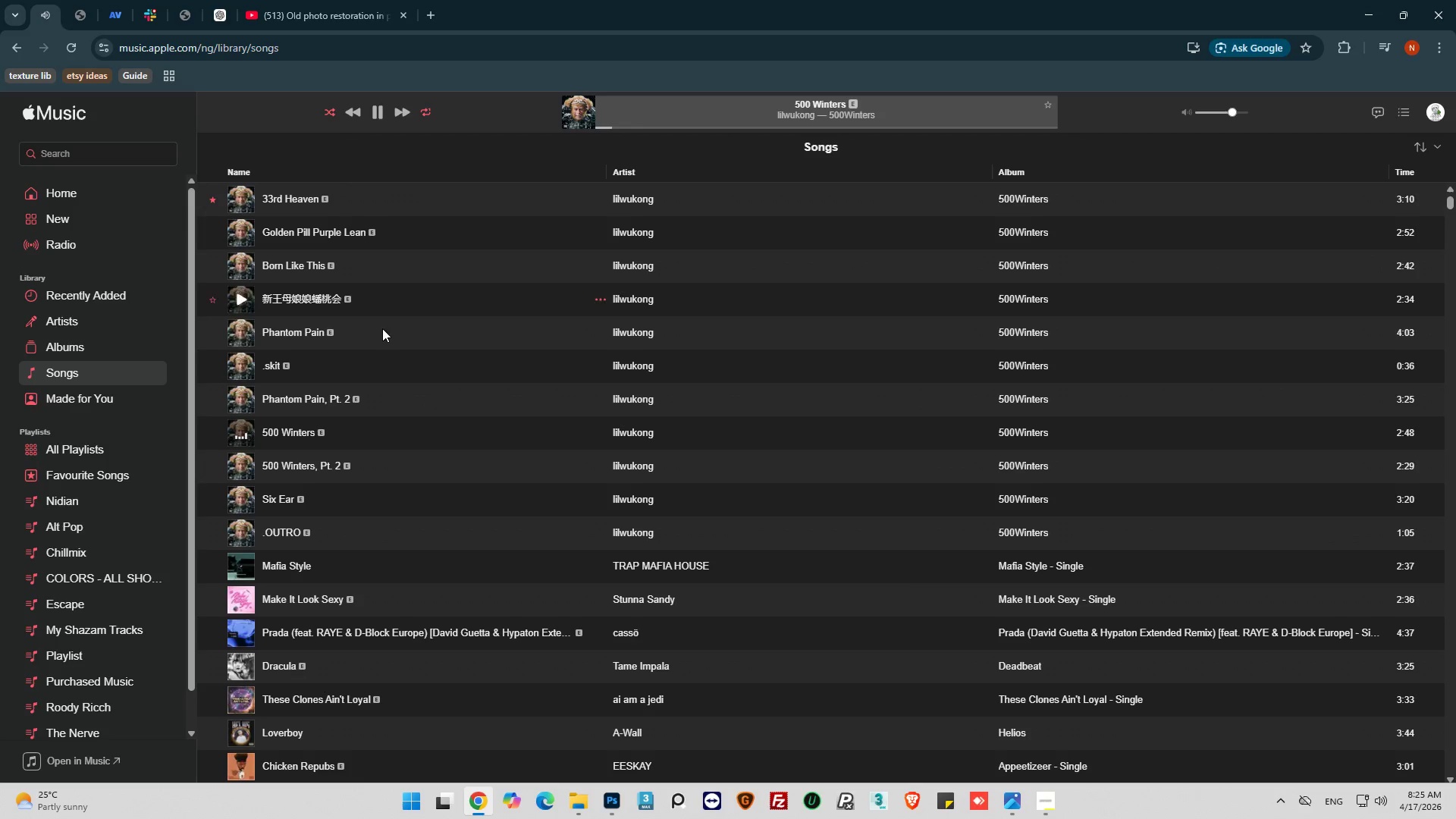 
left_click([350, 109])
 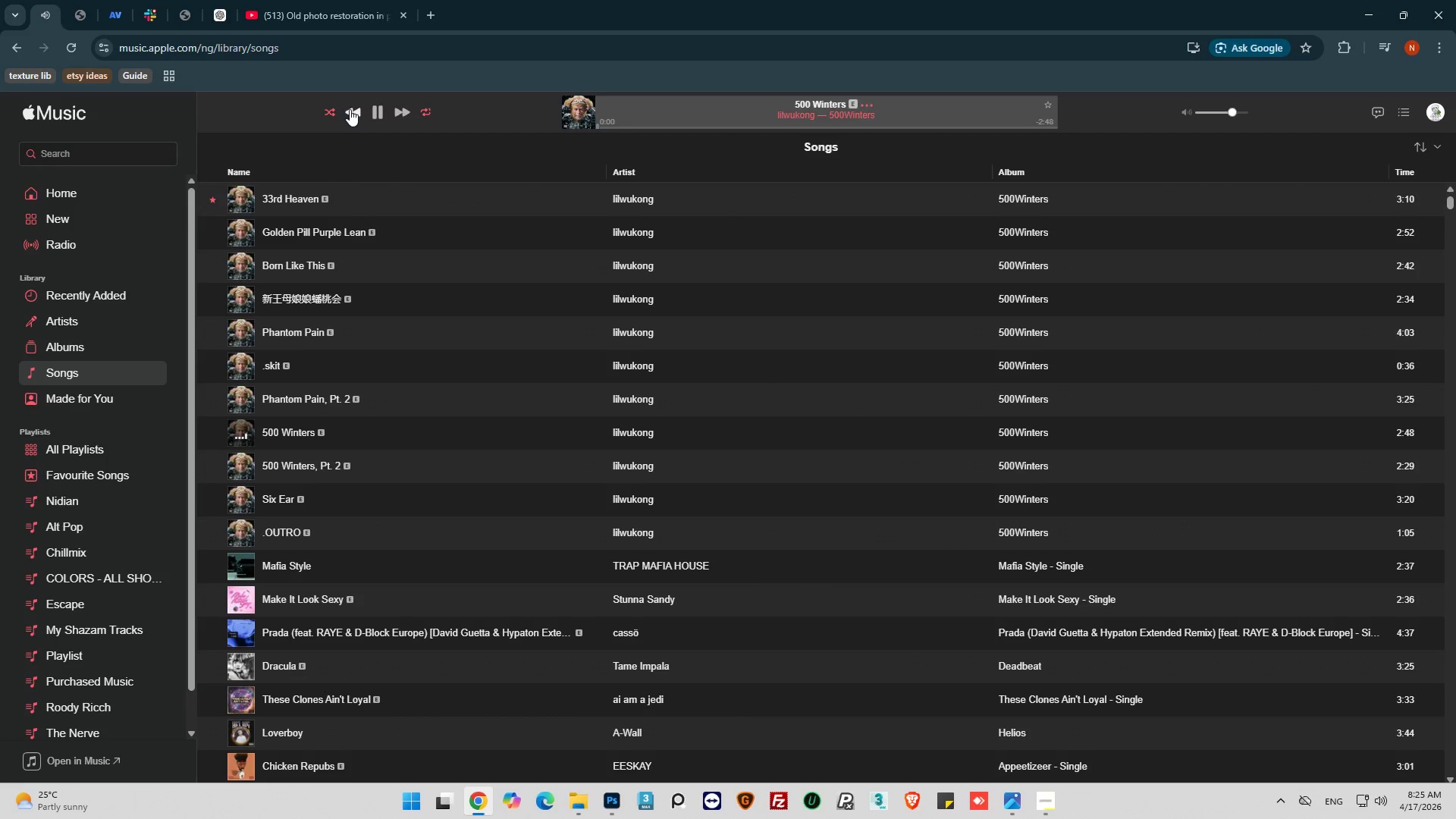 
left_click([350, 109])
 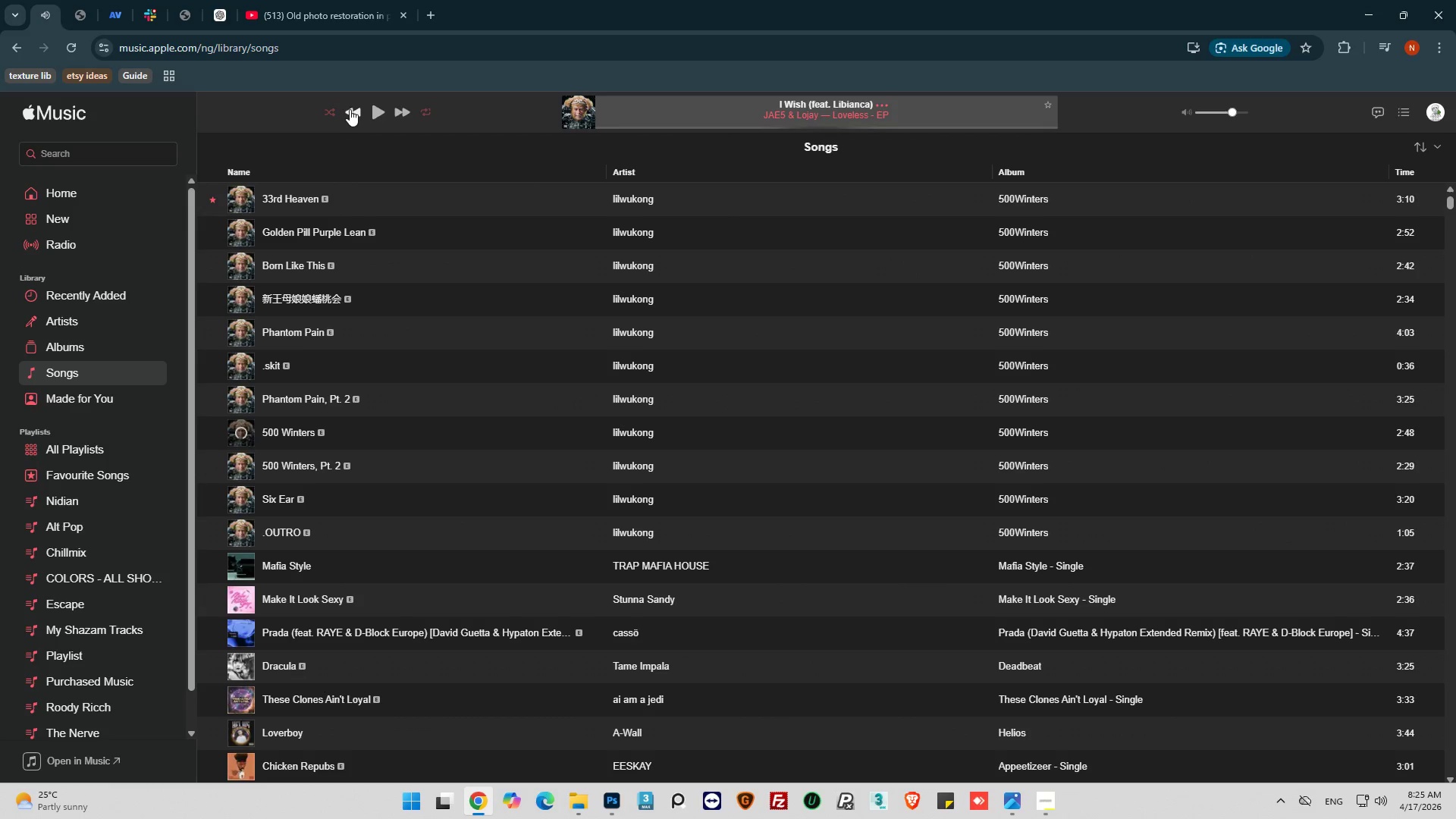 
left_click([350, 109])
 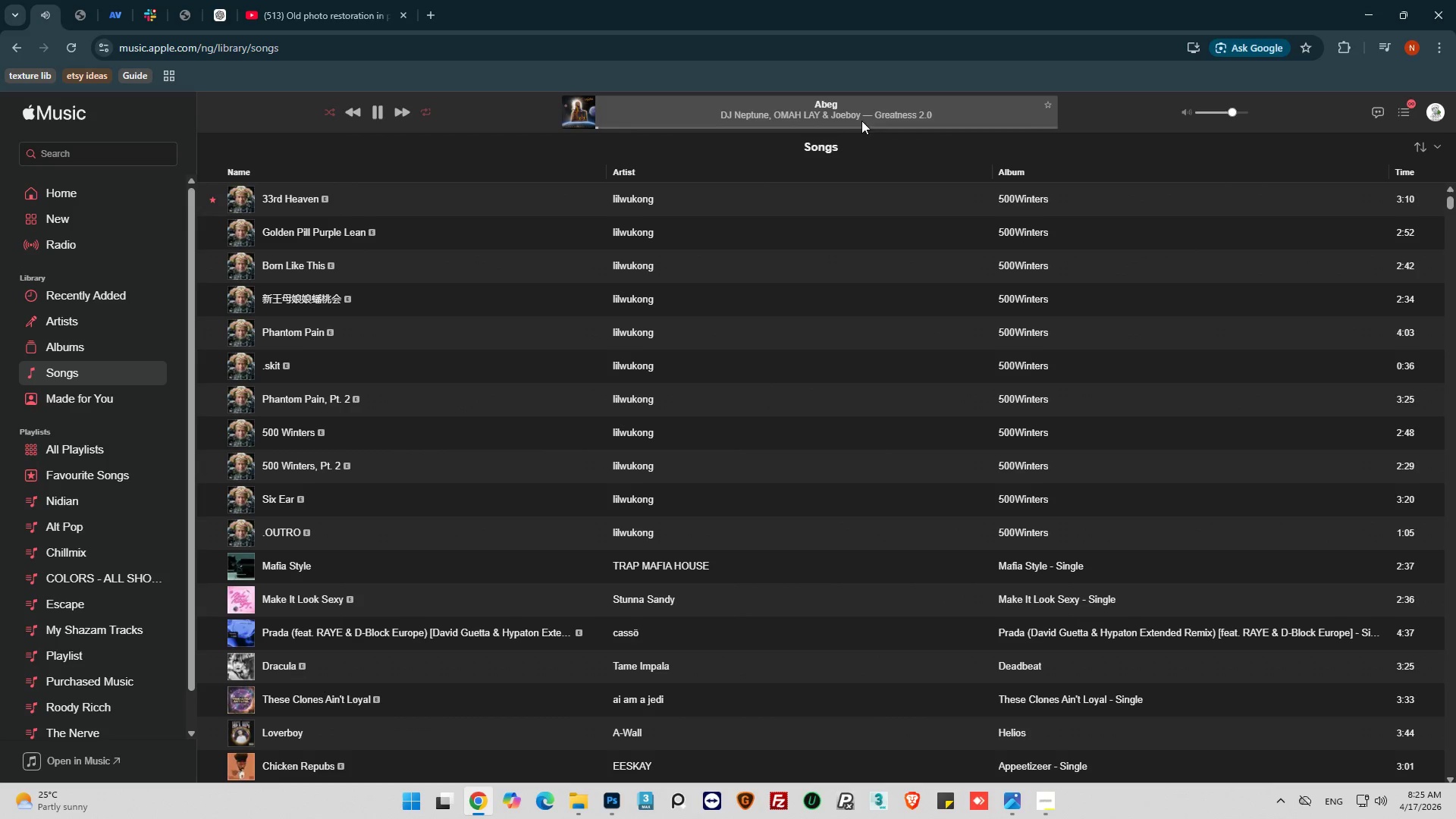 
left_click([1370, 20])
 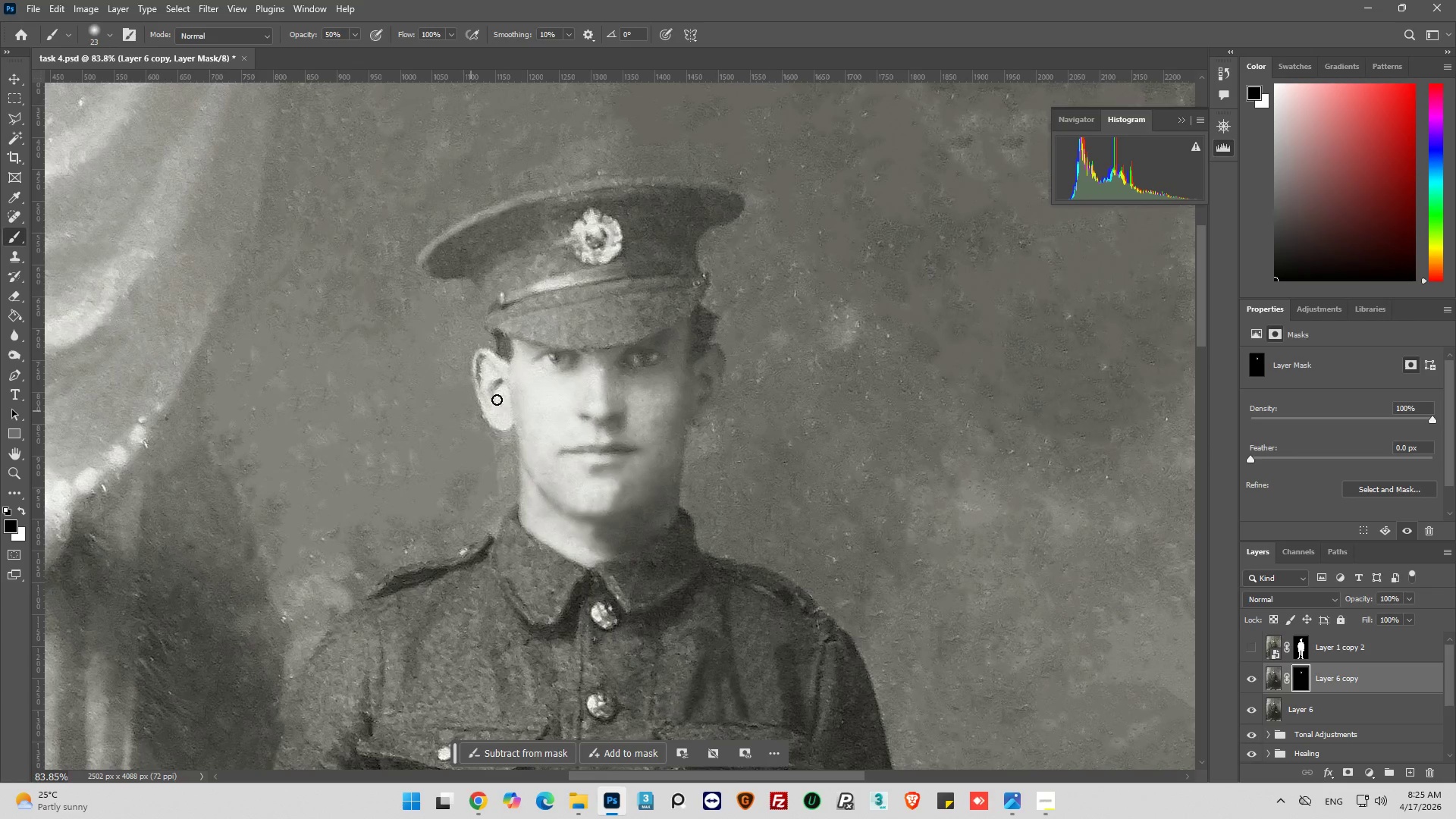 
hold_key(key=AltLeft, duration=0.59)
scroll: coordinate [638, 390], scroll_direction: up, amount: 8.0
 